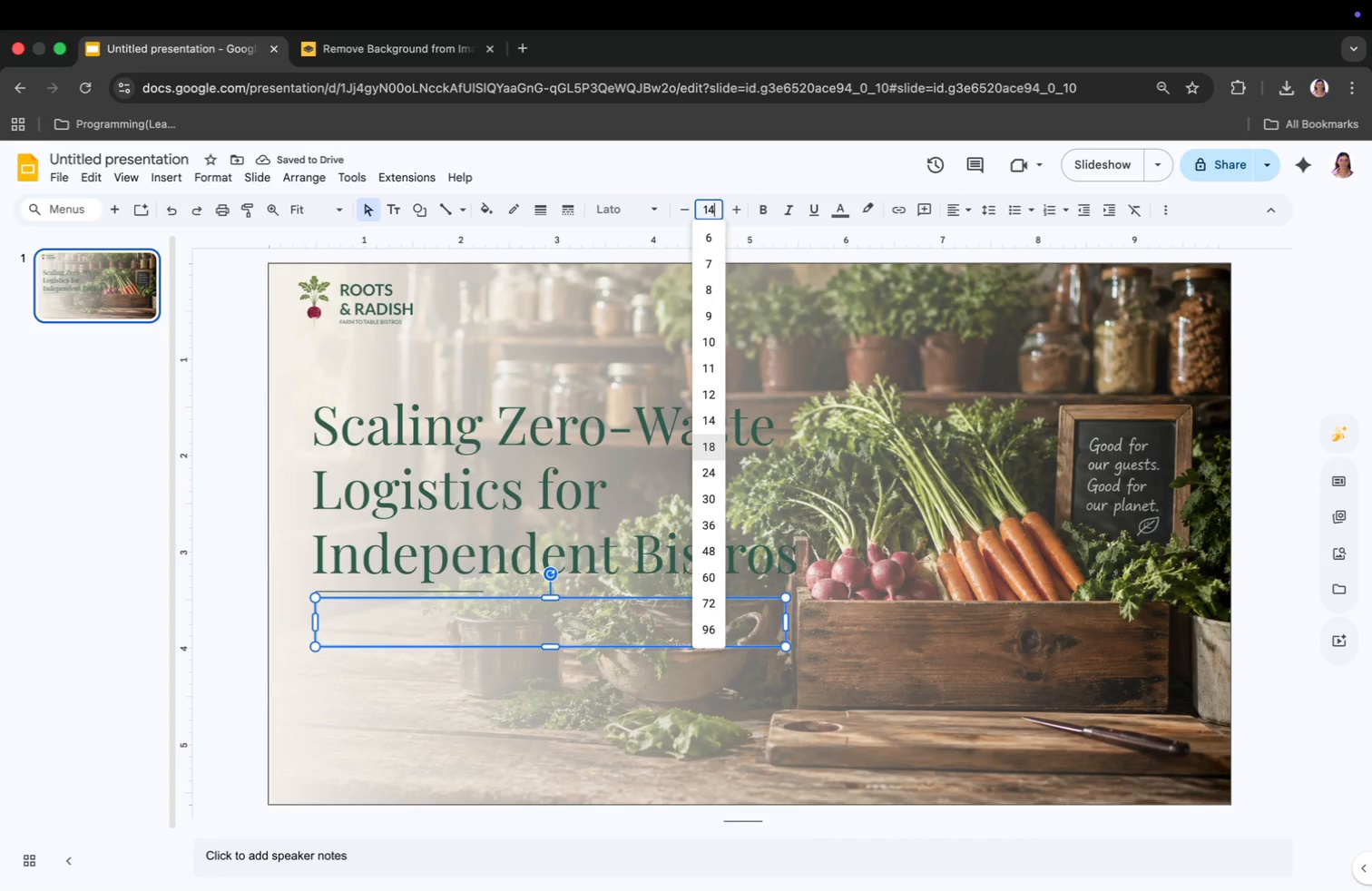 
type(14)
 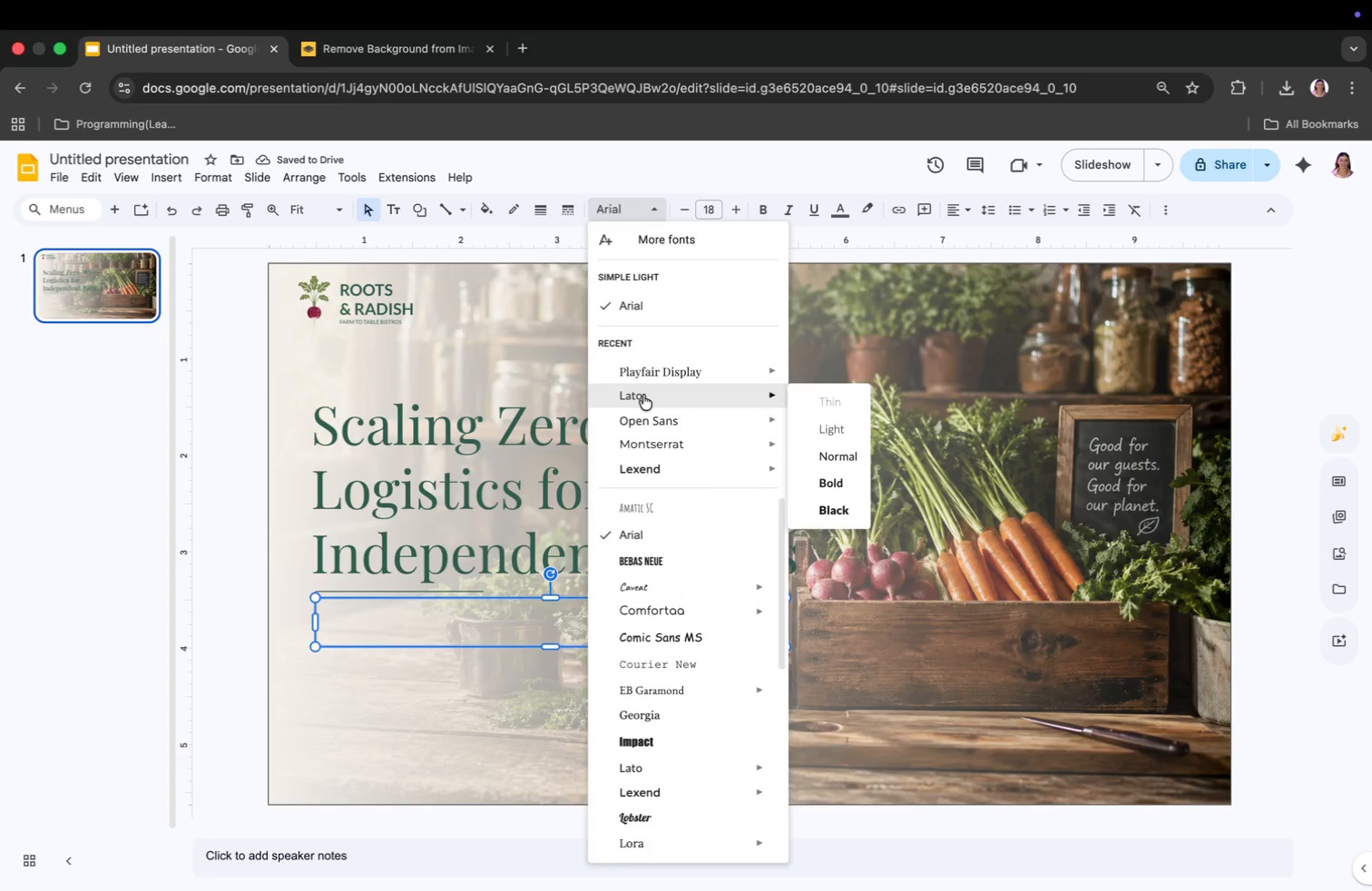 
key(Enter)
 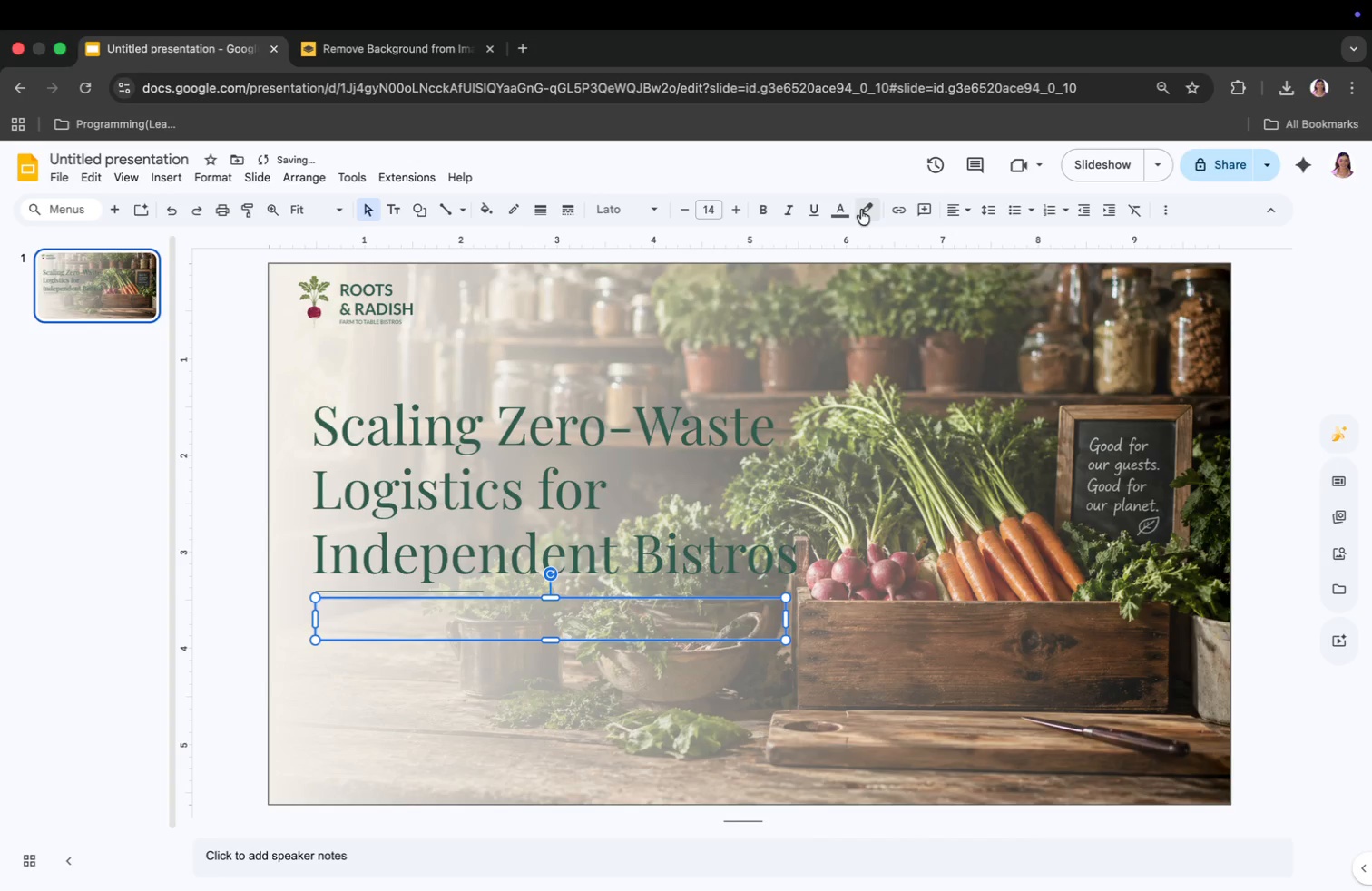 
left_click([846, 206])
 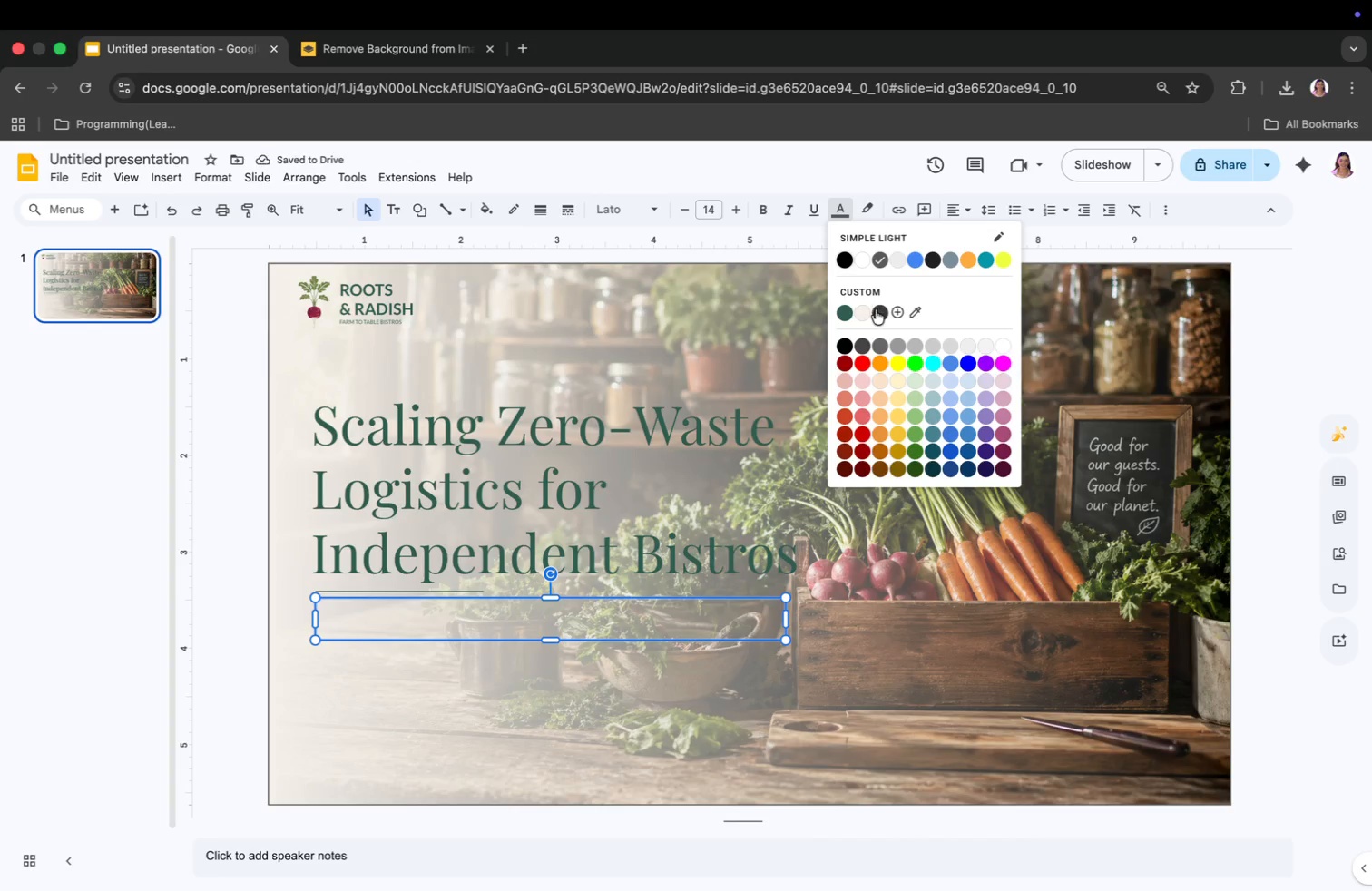 
left_click([876, 310])
 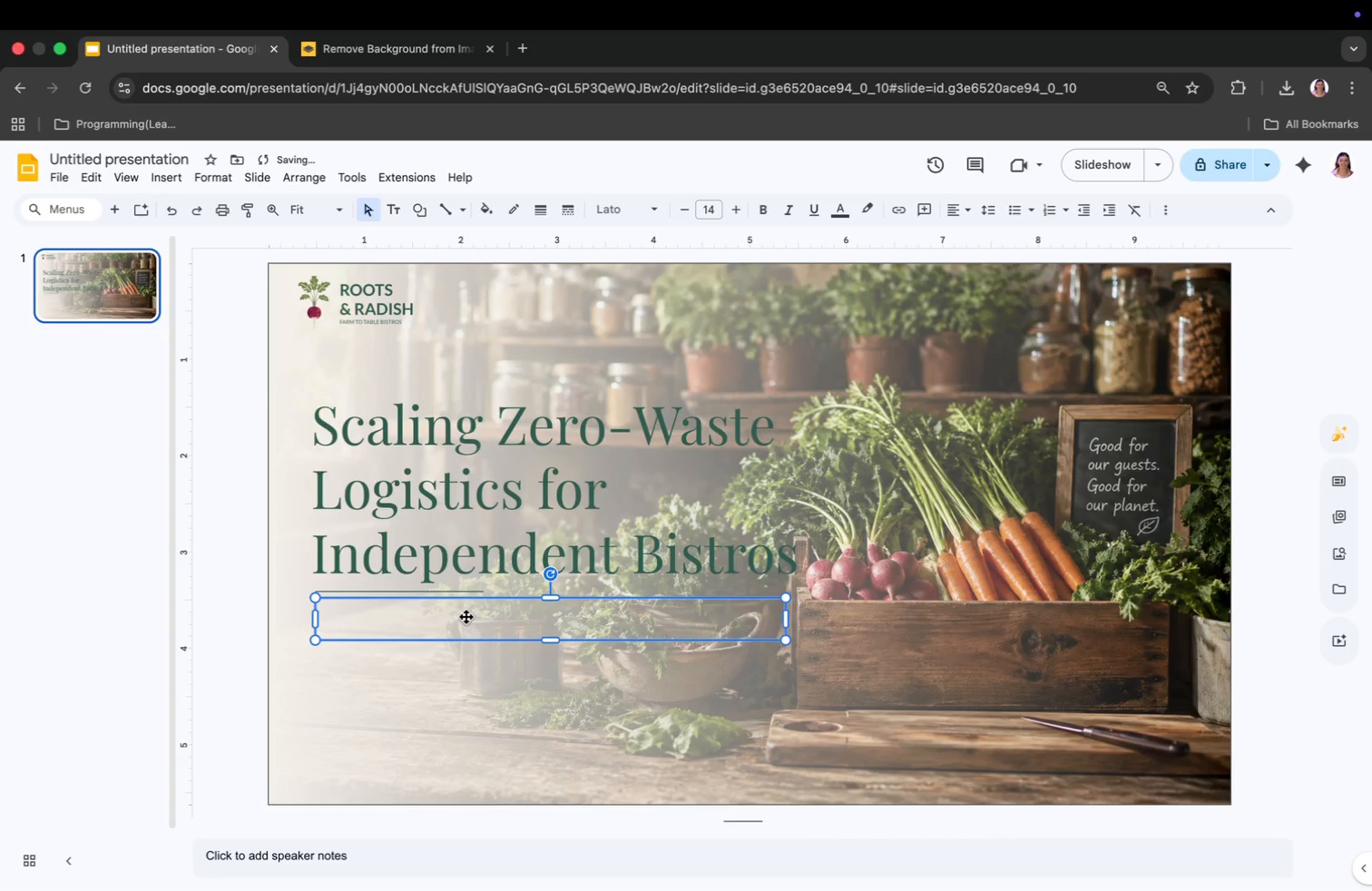 
double_click([466, 614])
 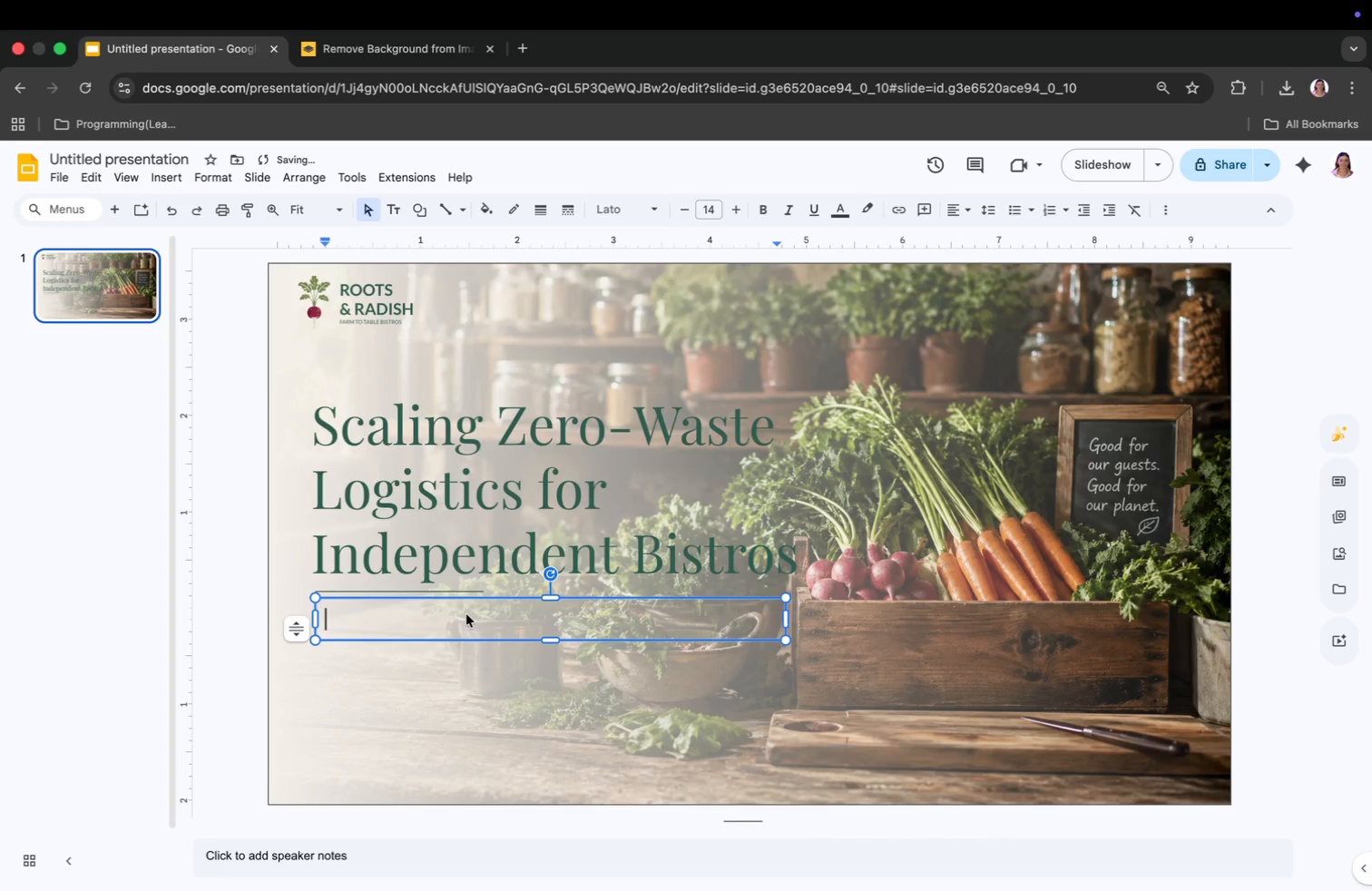 
type(t)
key(Backspace)
type(the )
key(Backspace)
type( )
key(Backspace)
key(Backspace)
key(Backspace)
key(Backspace)
key(Backspace)
type(THE)
key(Backspace)
key(Backspace)
type(he Roots &)
 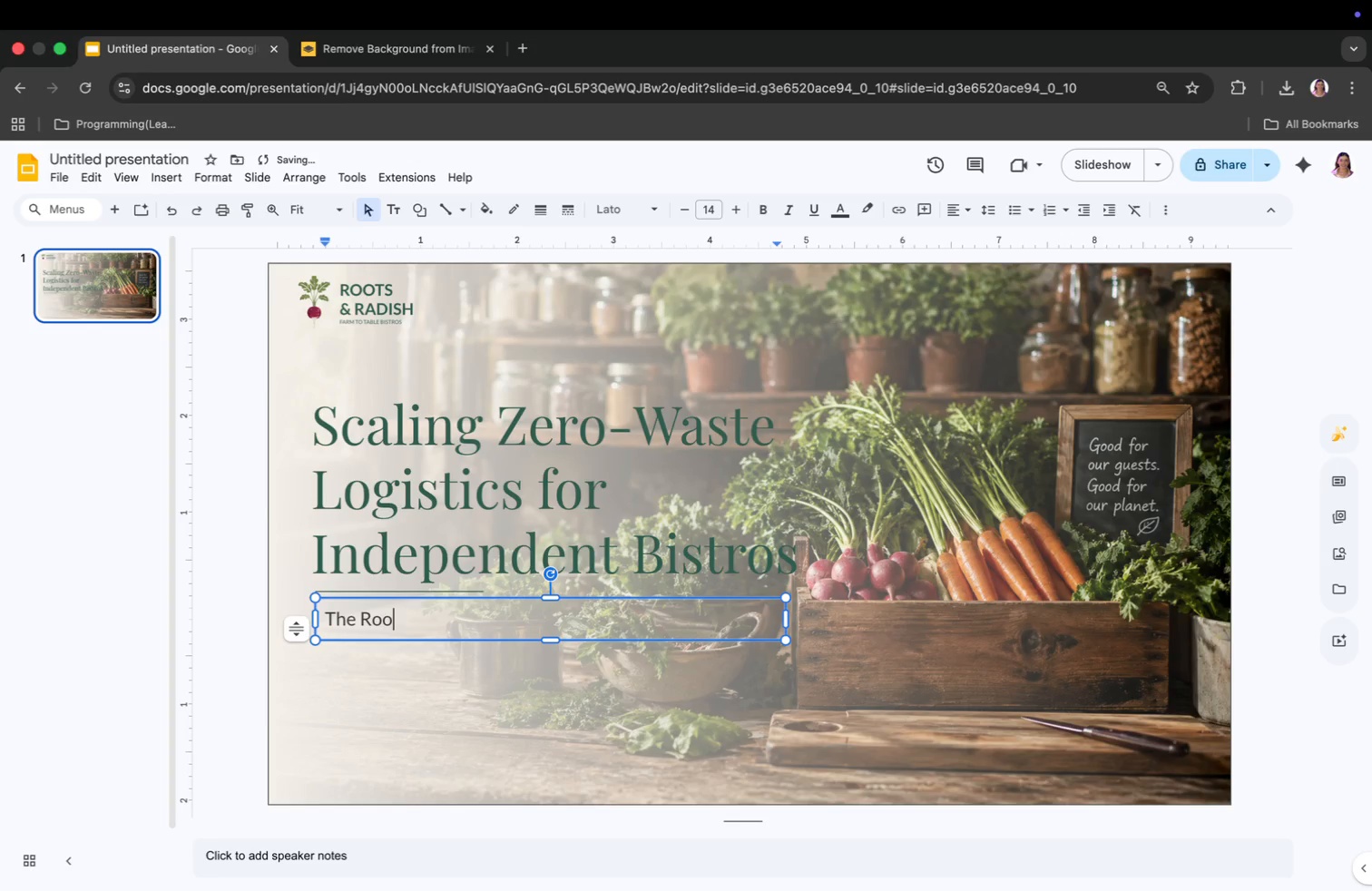 
type( Radish 4-Steps Framework)
 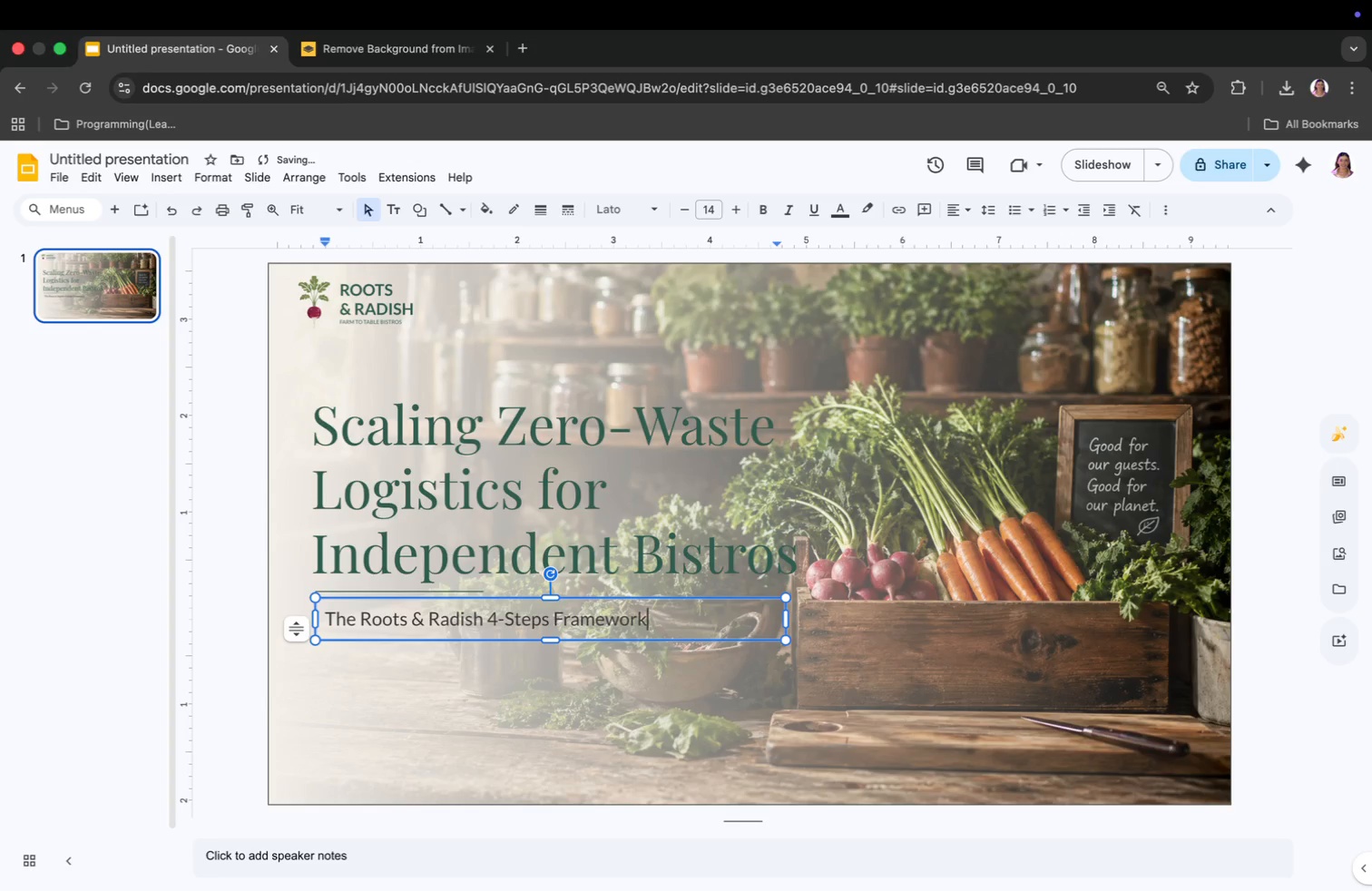 
left_click([473, 677])
 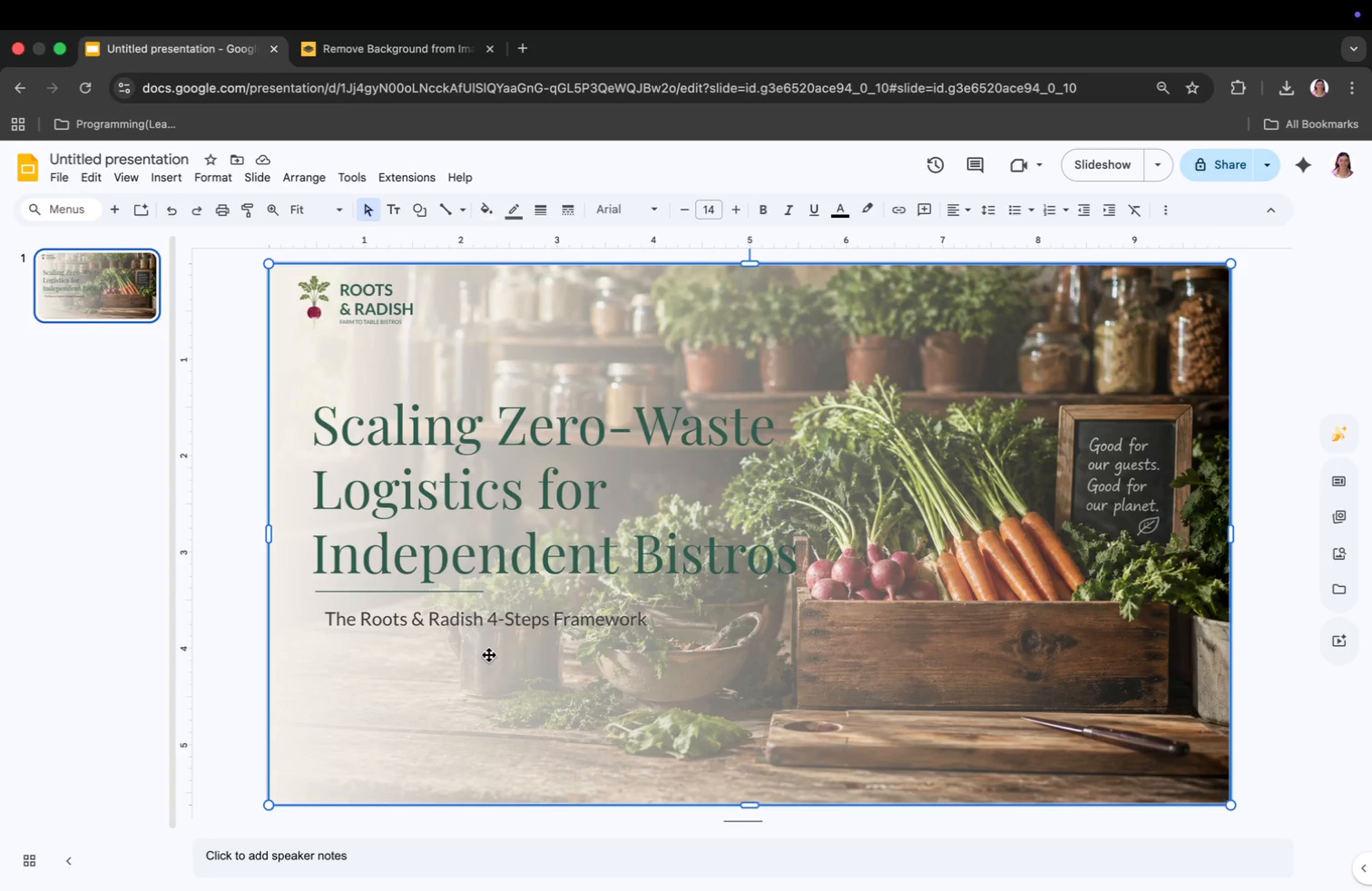 
wait(10.86)
 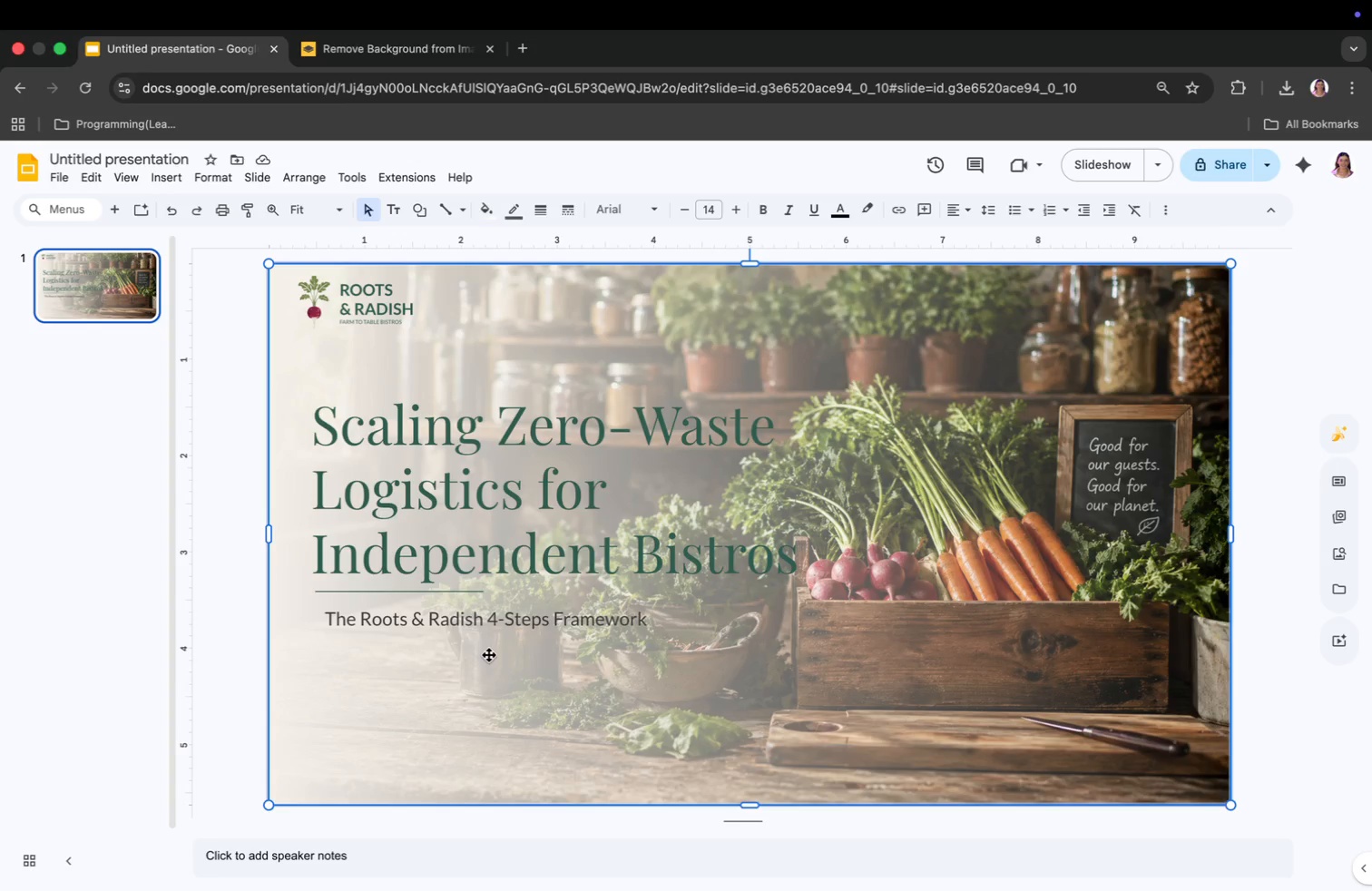 
left_click_drag(start_coordinate=[544, 636], to_coordinate=[537, 636])
 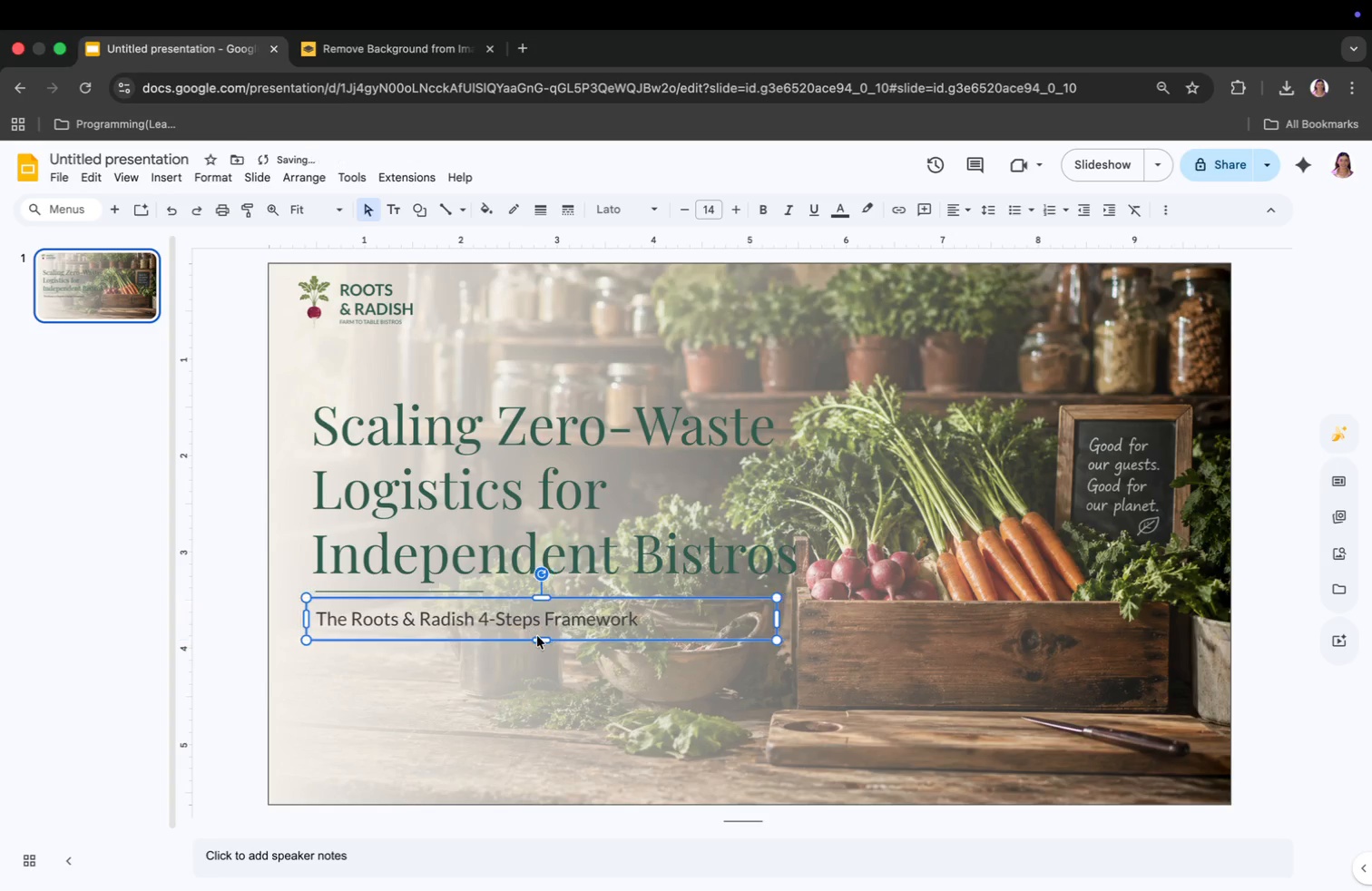 
left_click([482, 671])
 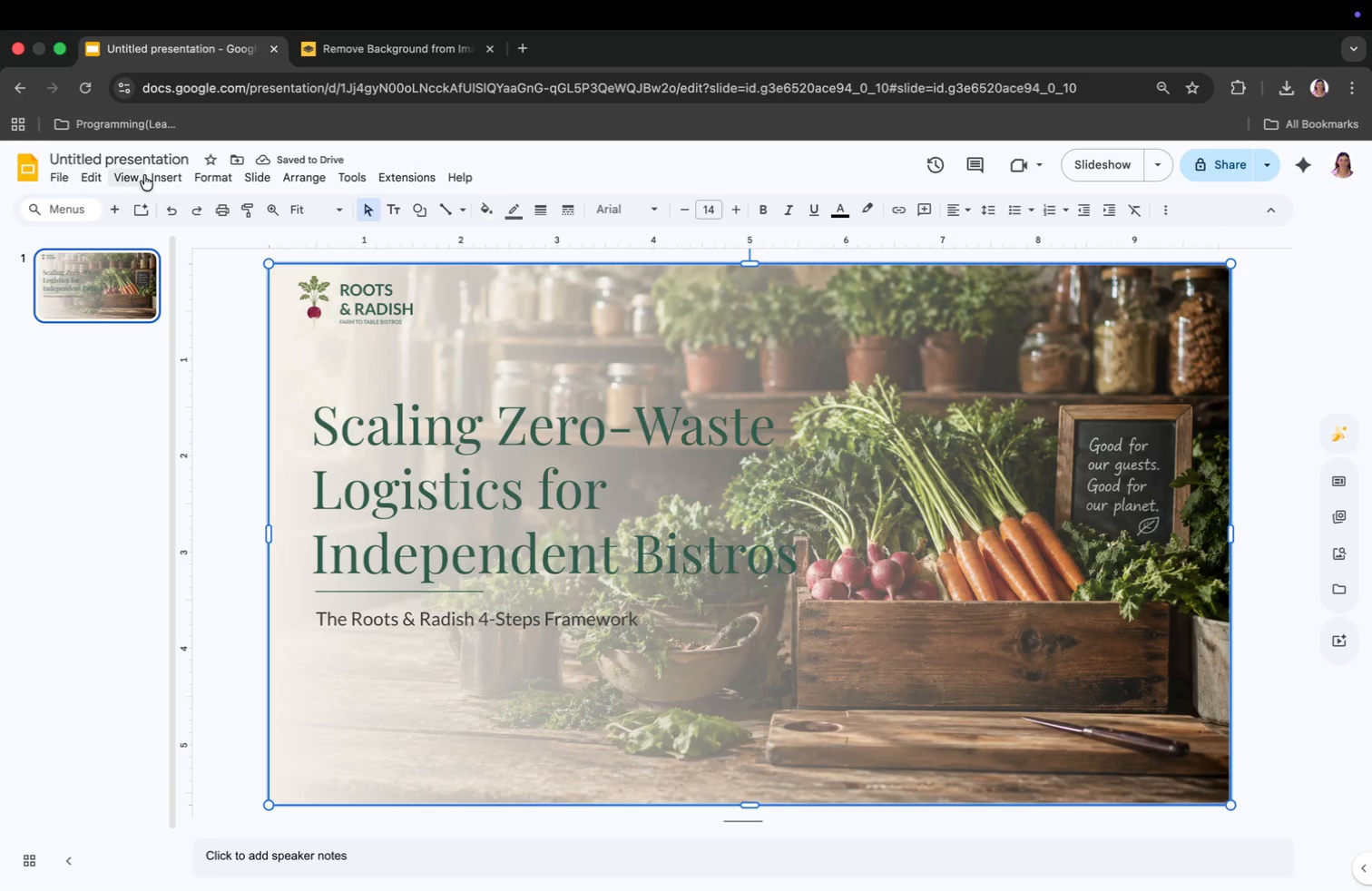 
left_click([161, 179])
 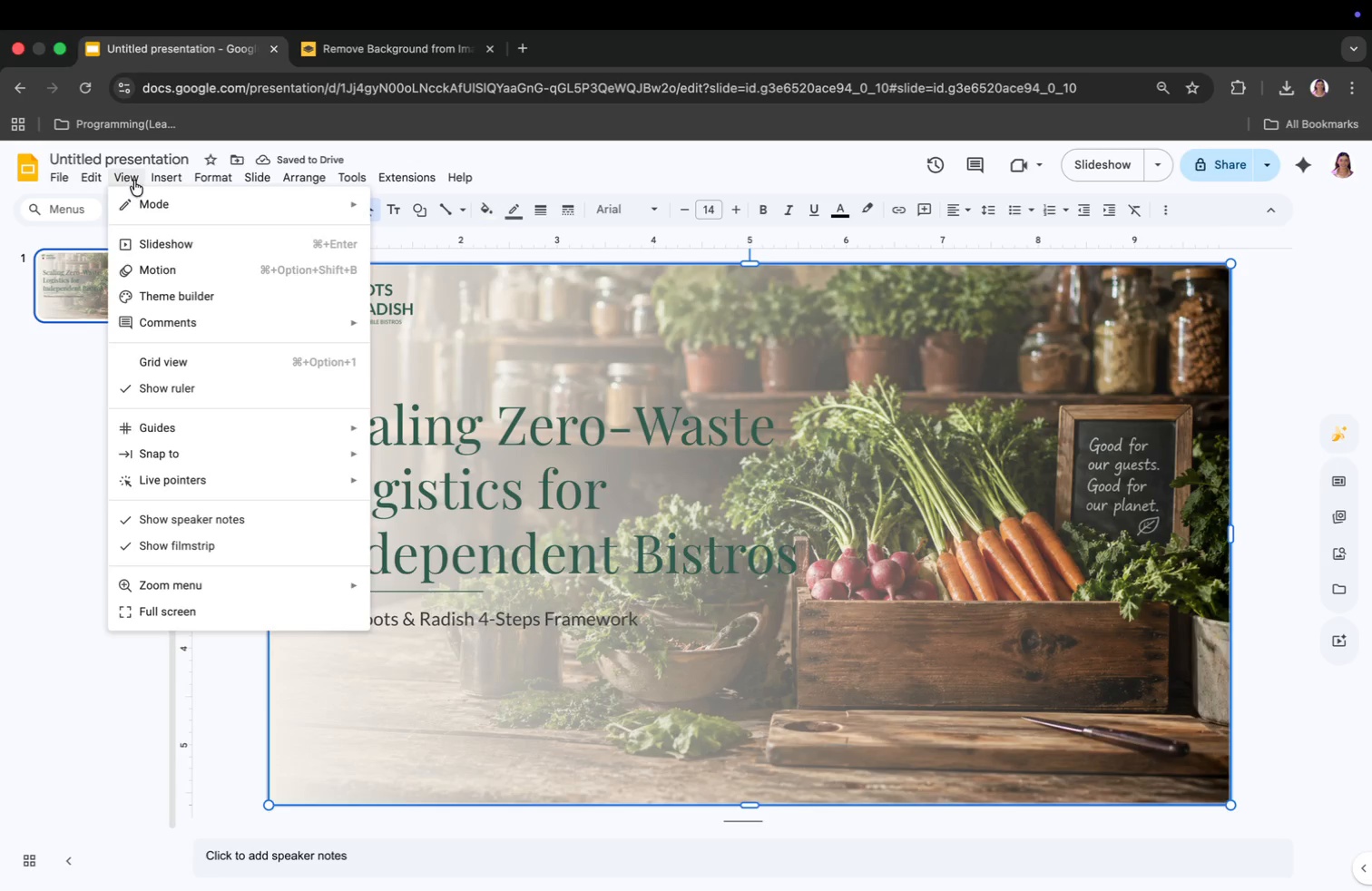 
left_click([133, 183])
 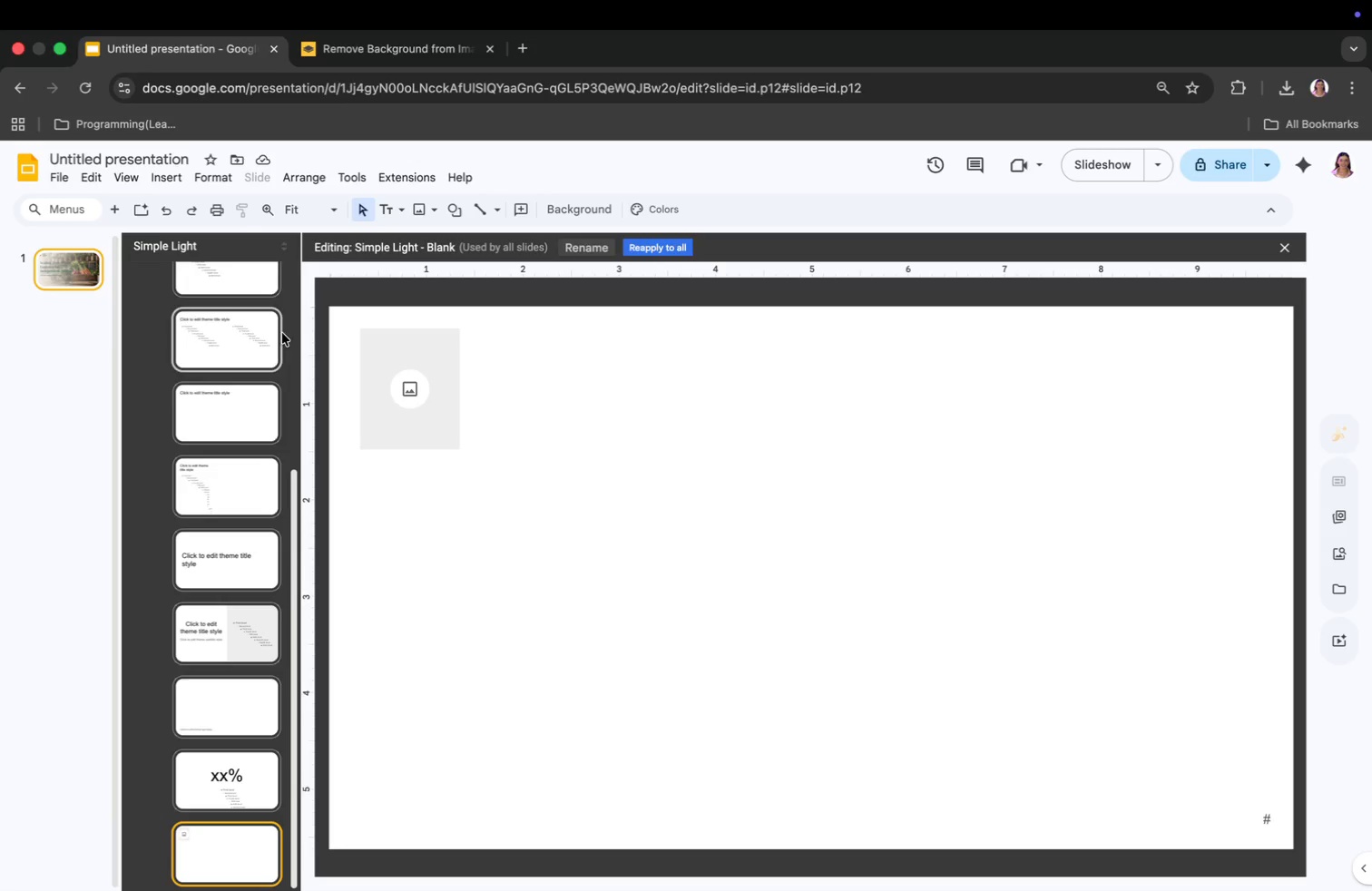 
left_click([178, 172])
 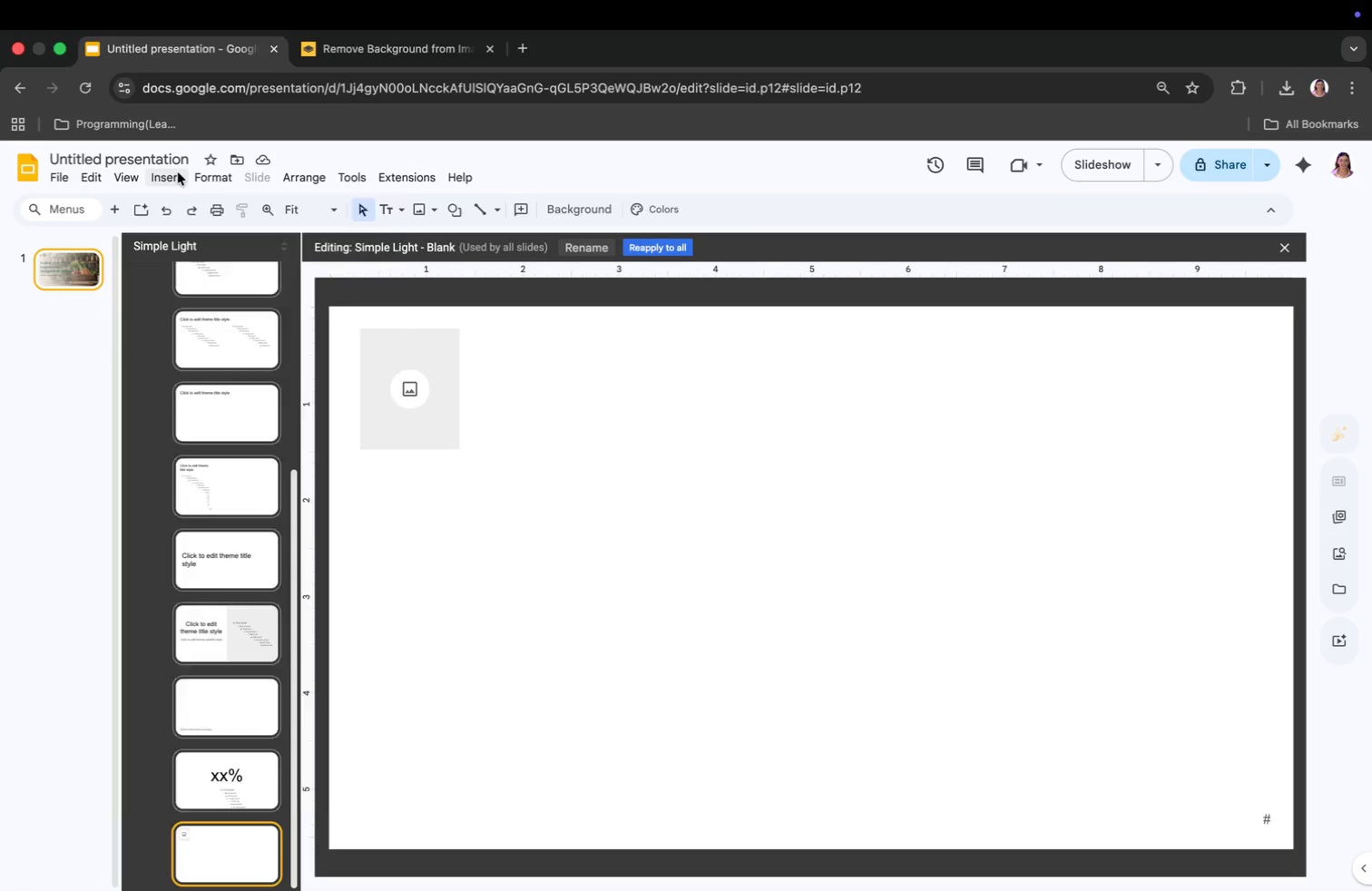 
left_click_drag(start_coordinate=[252, 791], to_coordinate=[268, 795])
 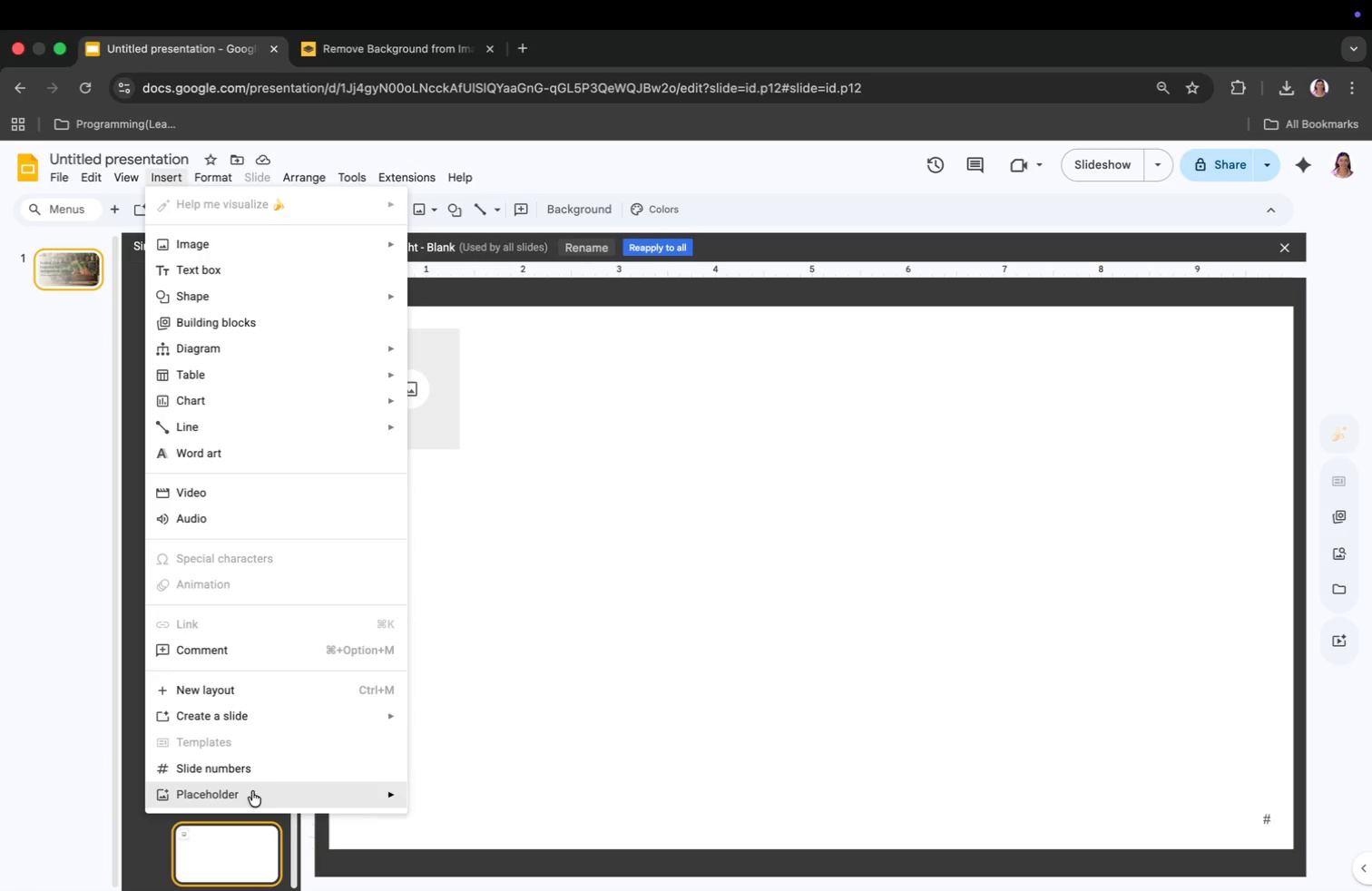 
left_click([436, 795])
 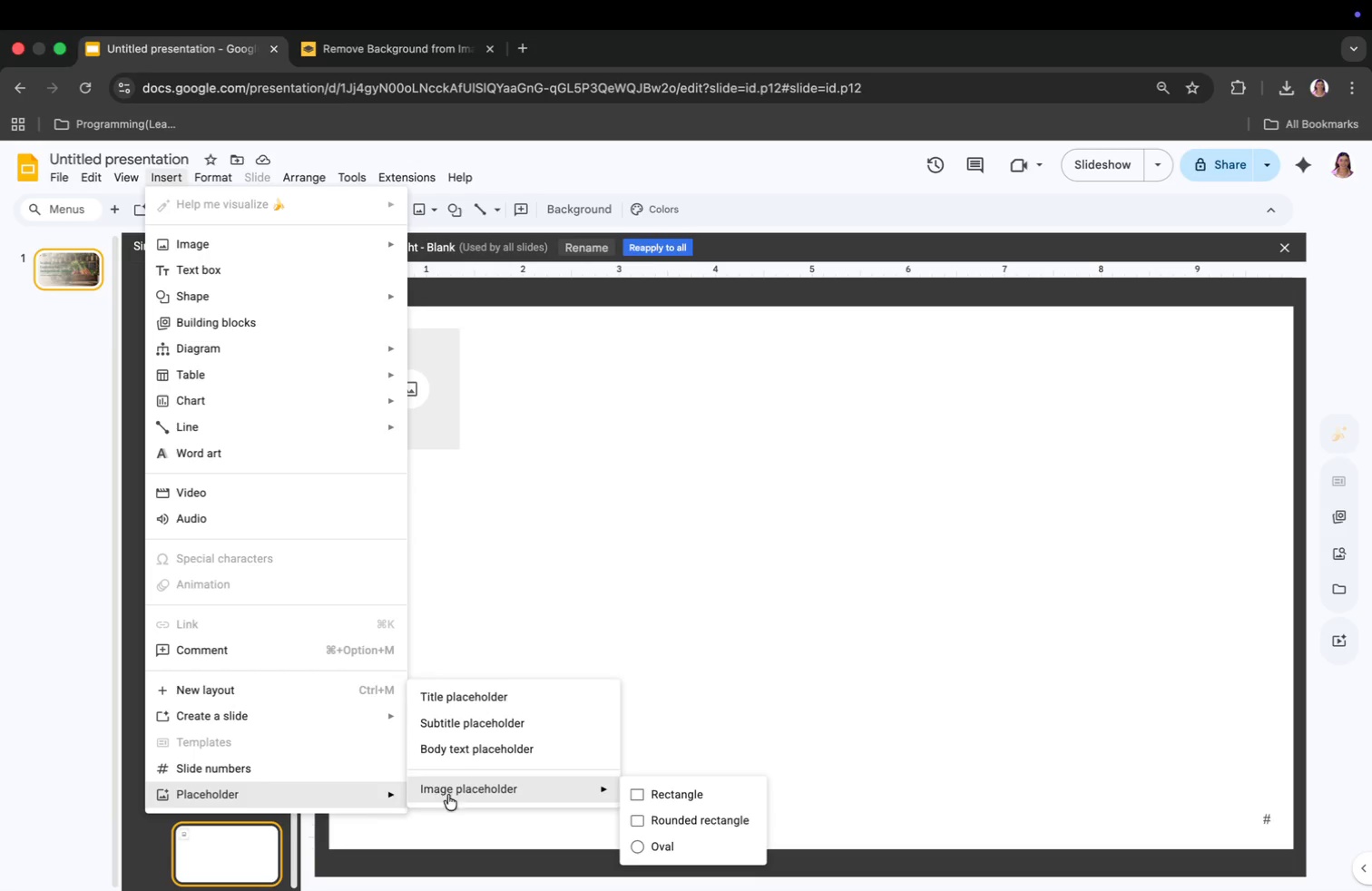 
left_click([677, 848])
 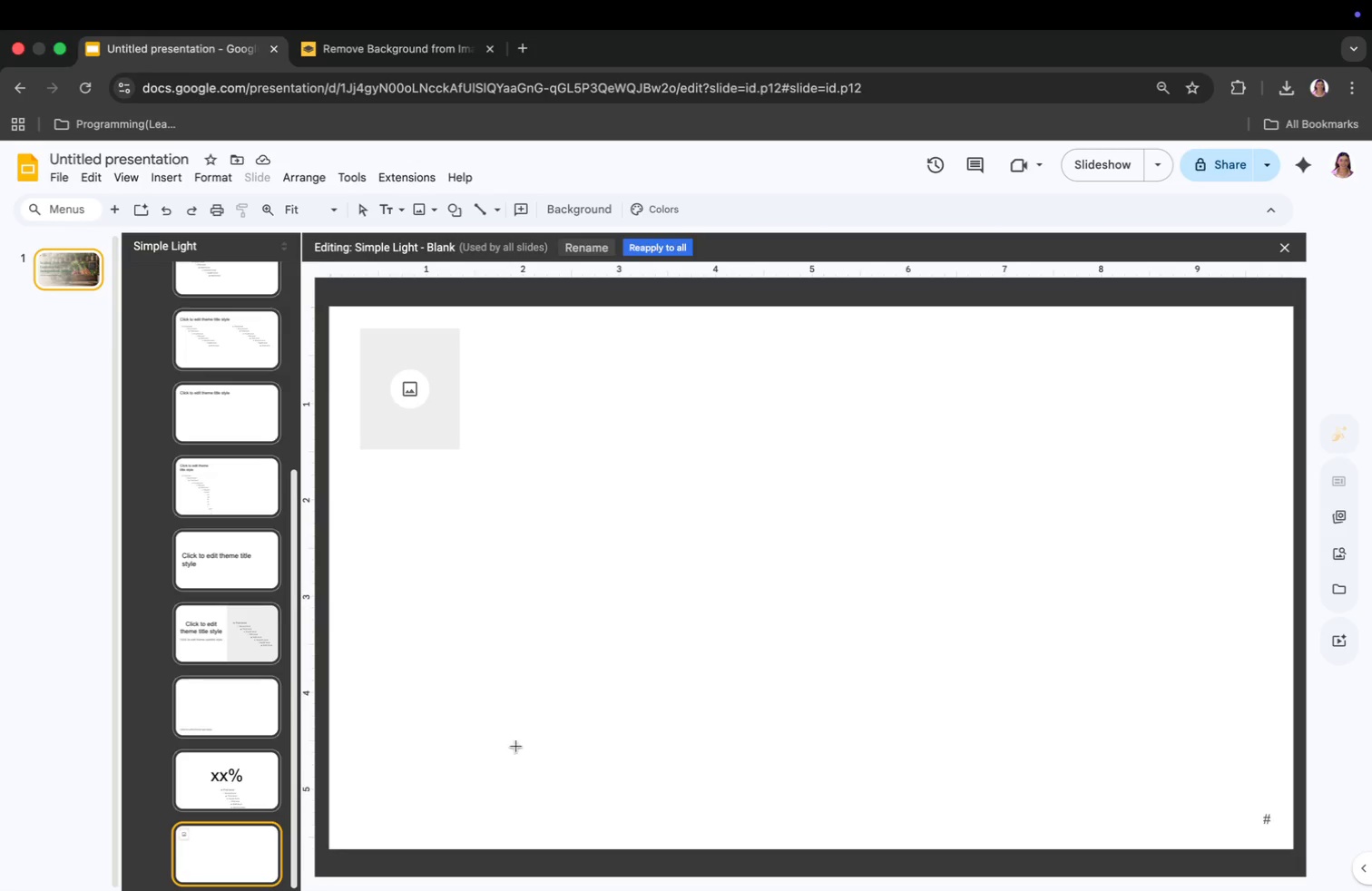 
left_click([452, 655])
 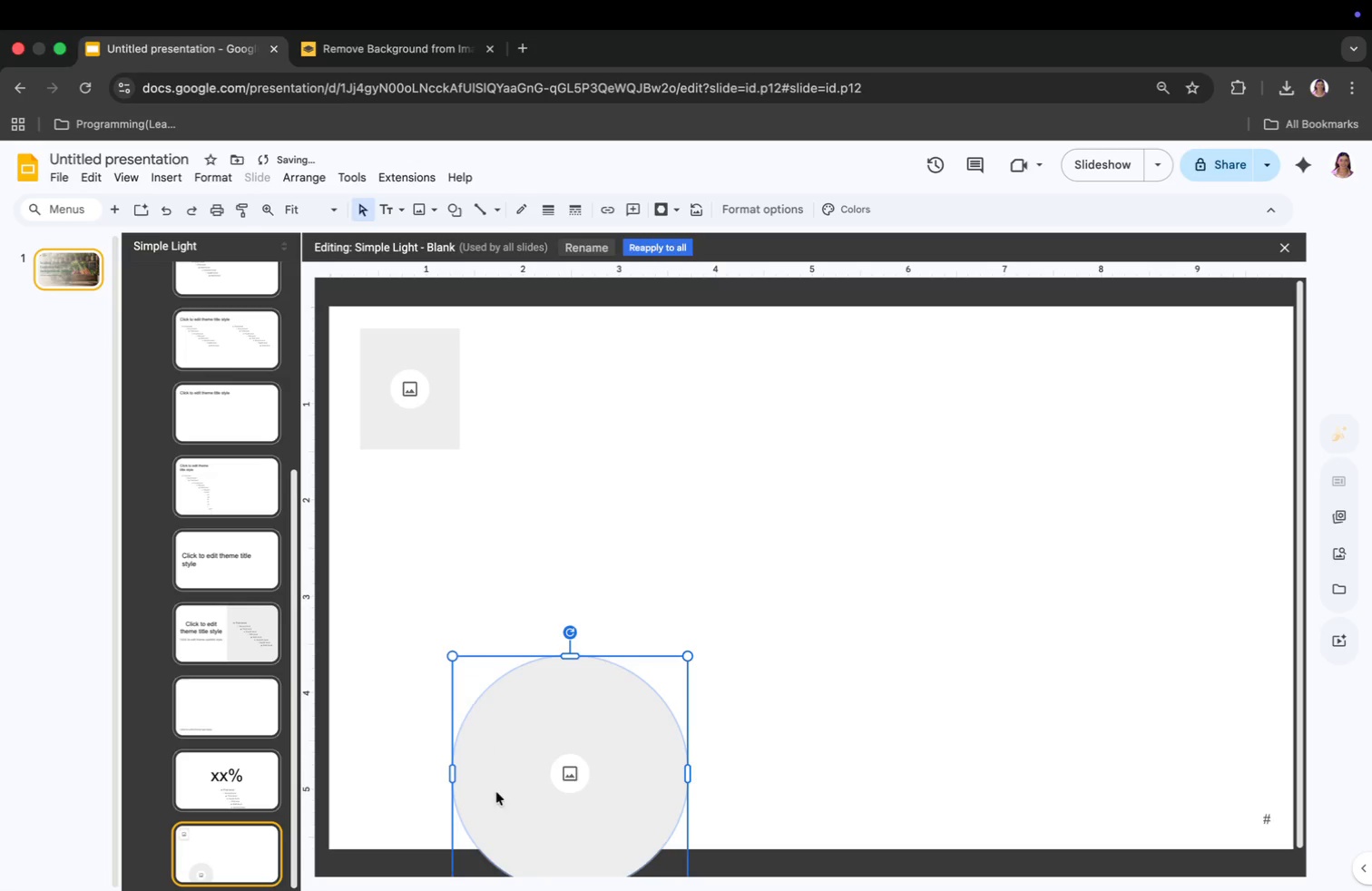 
left_click_drag(start_coordinate=[481, 805], to_coordinate=[461, 730])
 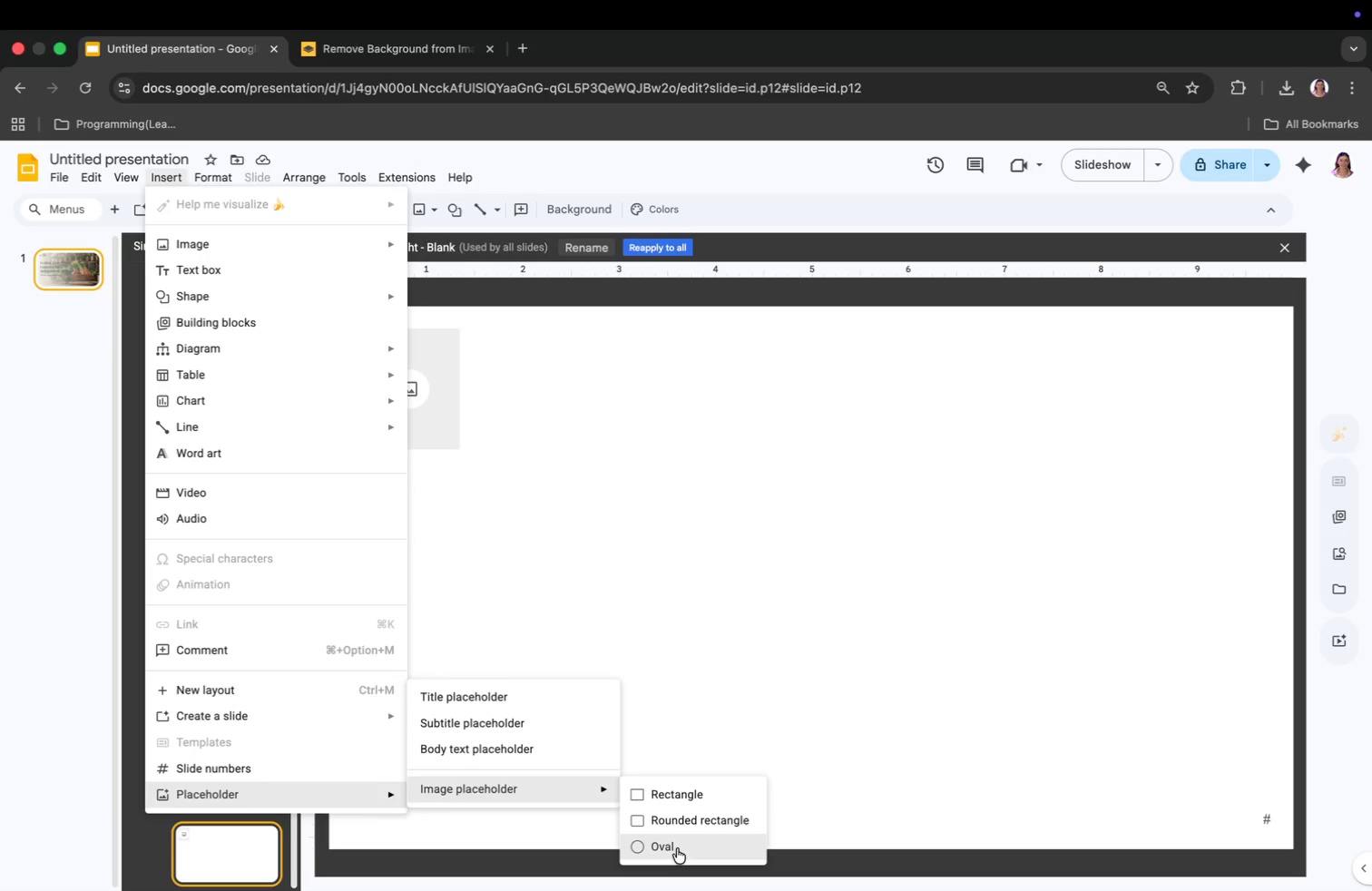 
left_click_drag(start_coordinate=[430, 580], to_coordinate=[611, 775])
 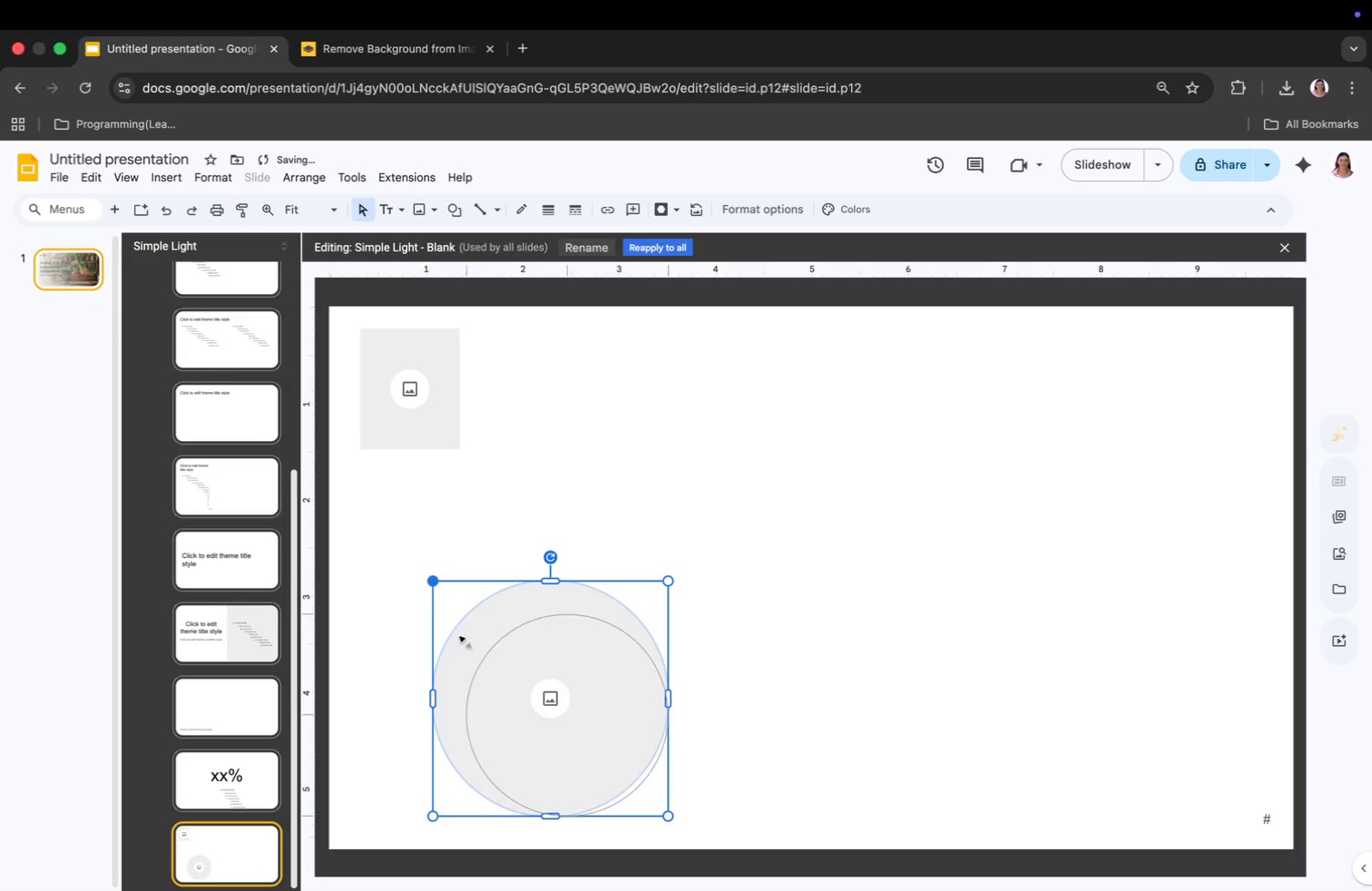 
left_click_drag(start_coordinate=[631, 786], to_coordinate=[490, 735])
 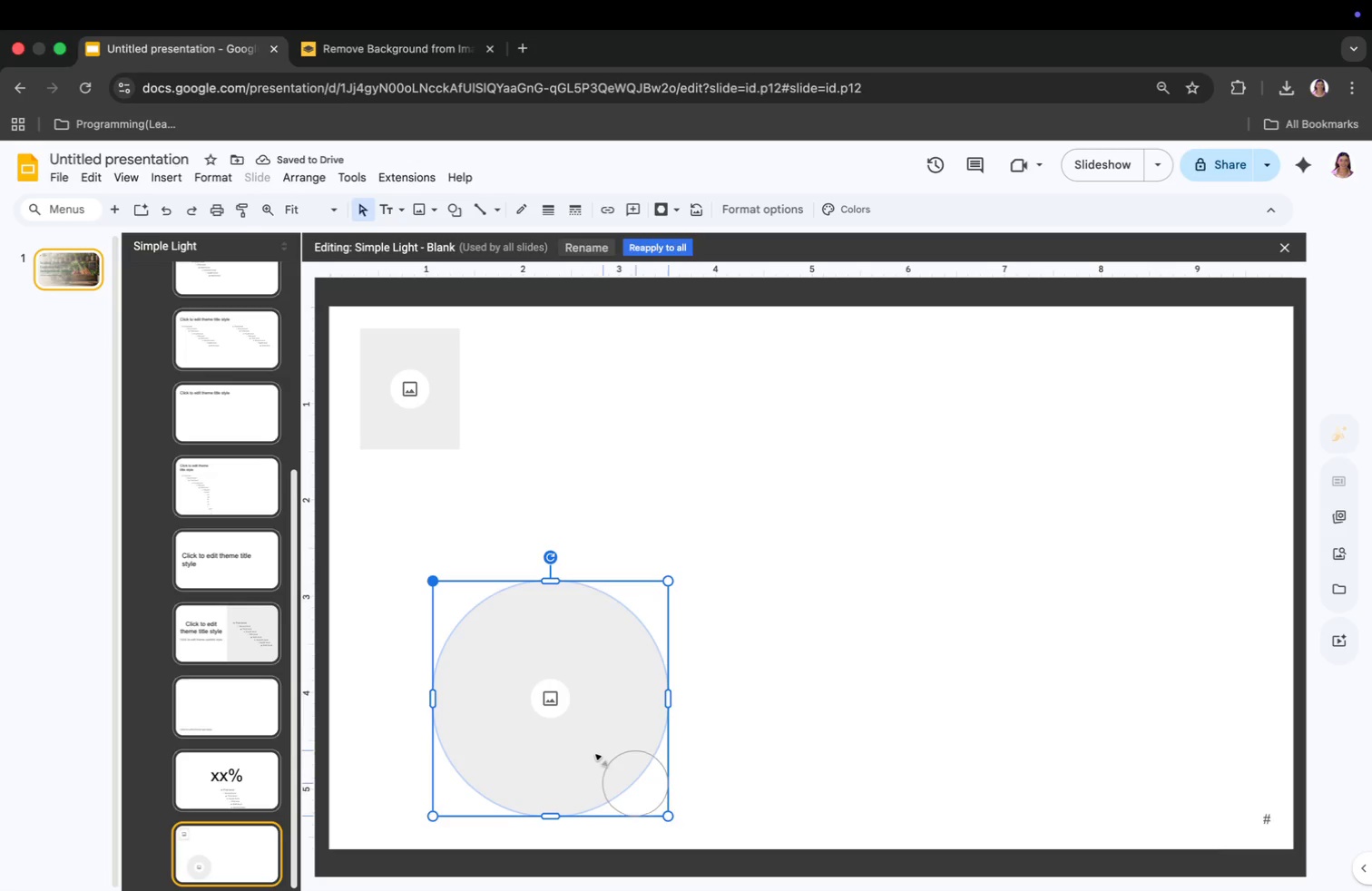 
left_click_drag(start_coordinate=[366, 681], to_coordinate=[364, 677])
 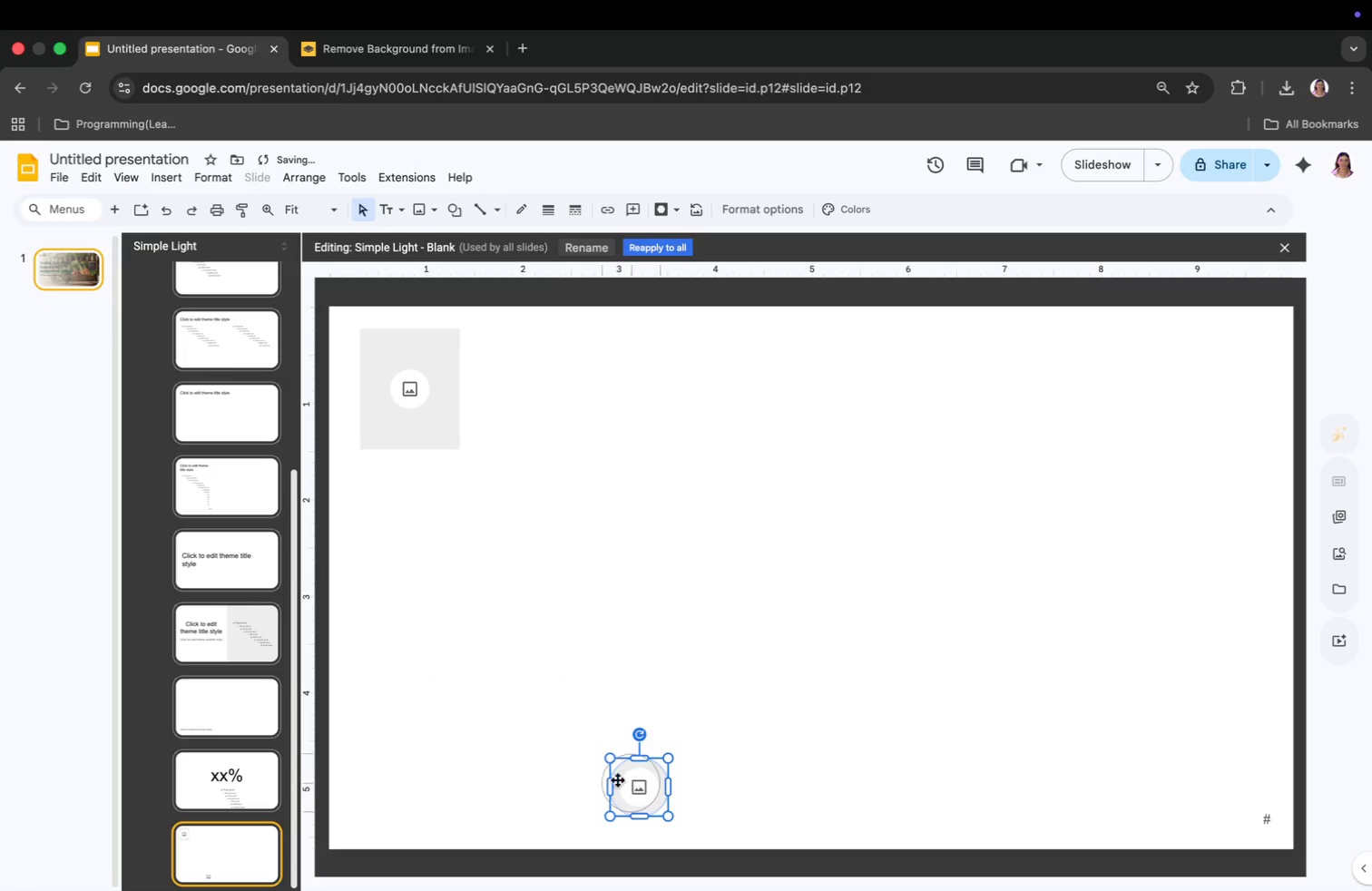 
left_click_drag(start_coordinate=[432, 697], to_coordinate=[341, 691])
 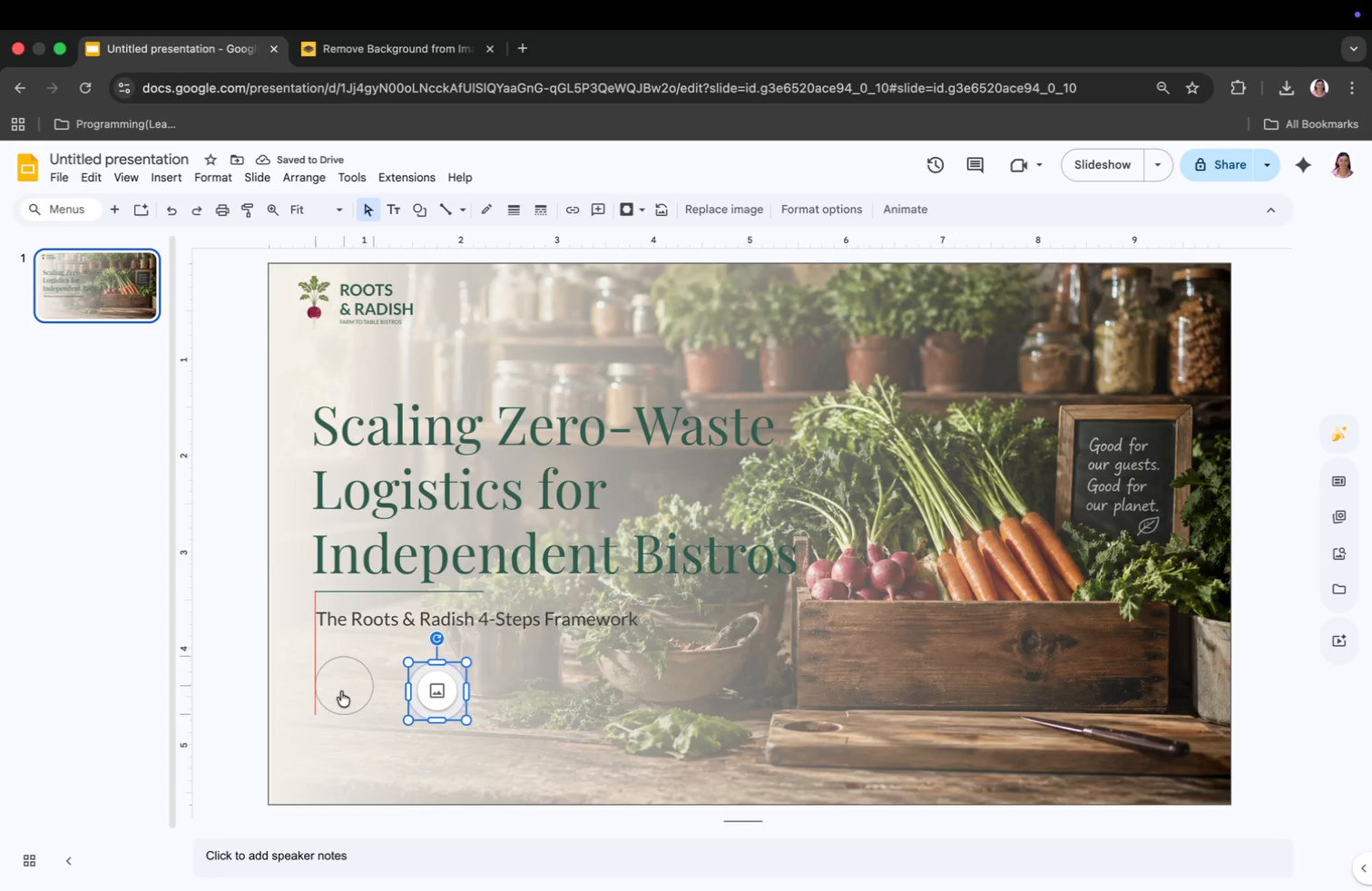 
right_click([346, 686])
 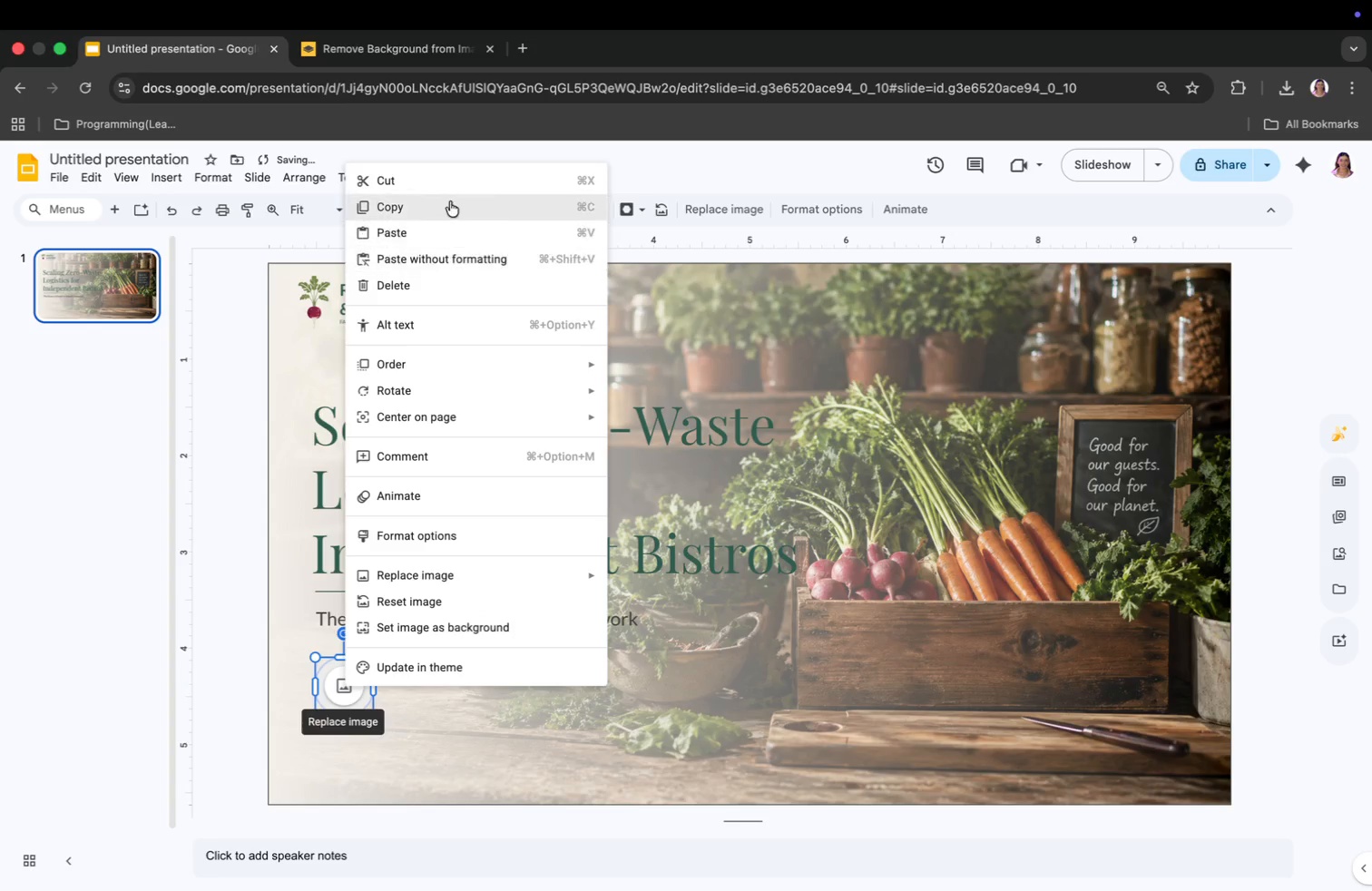 
left_click([449, 201])
 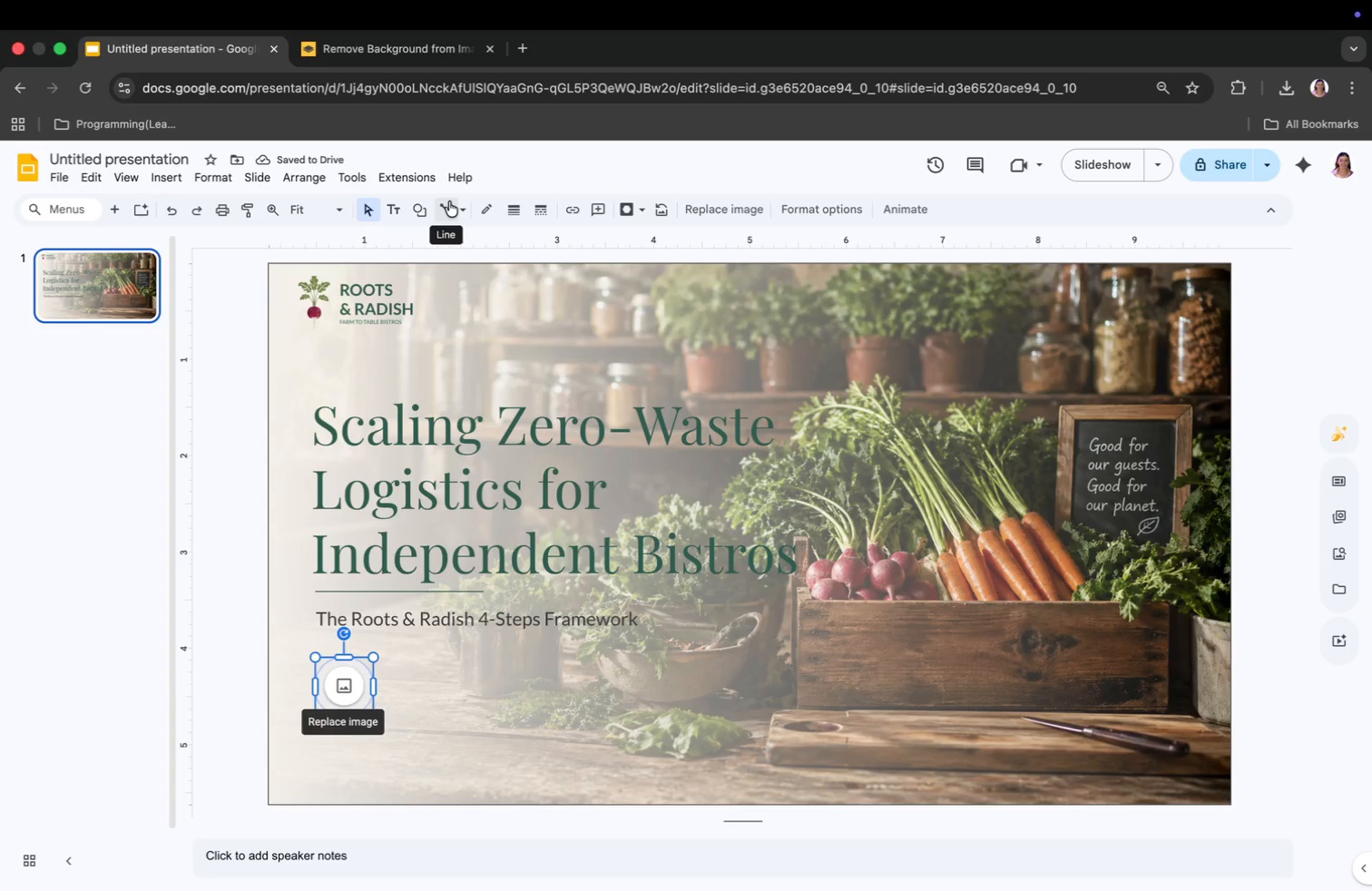 
key(Meta+V)
 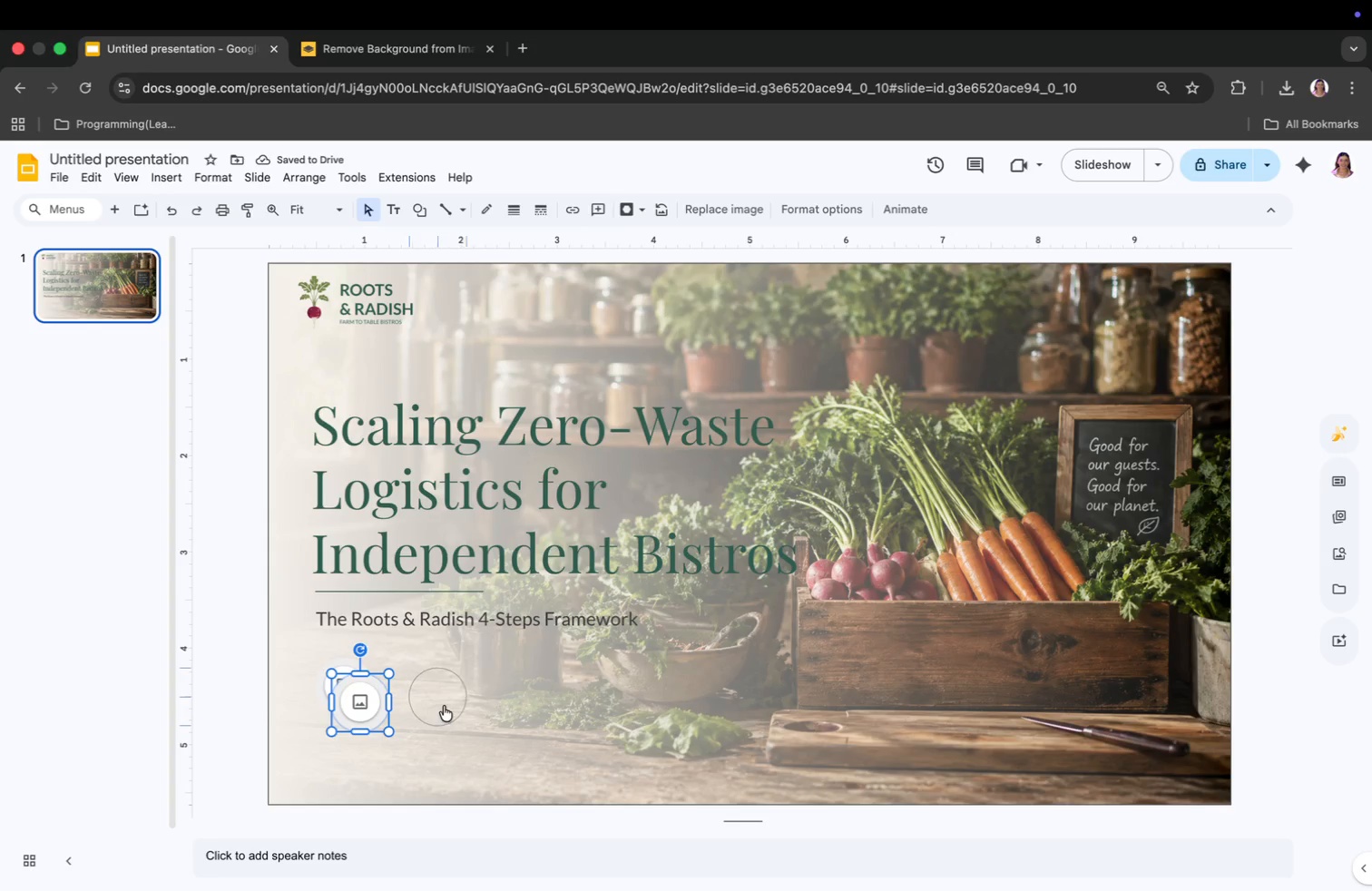 
left_click_drag(start_coordinate=[367, 712], to_coordinate=[446, 703])
 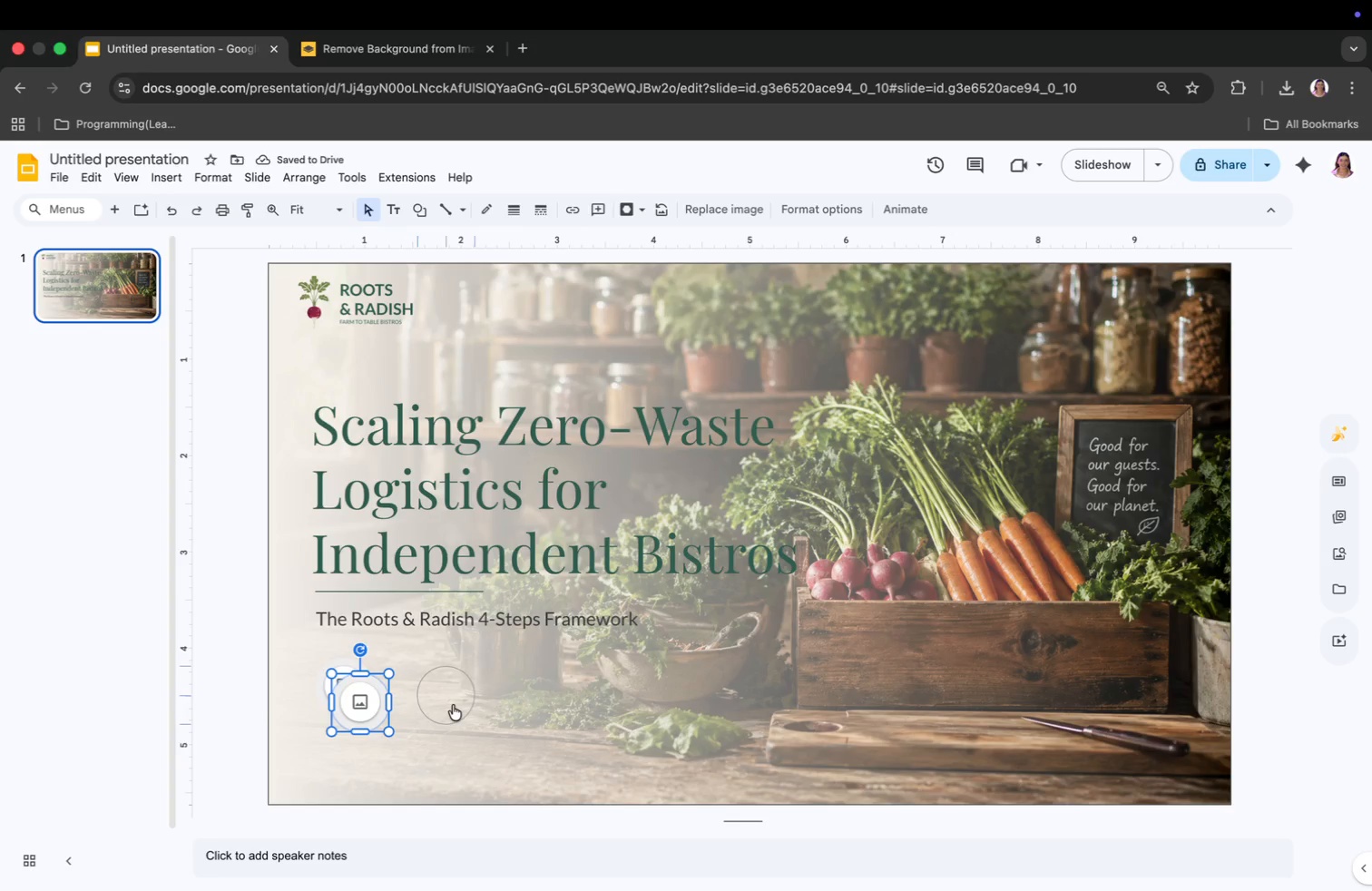 
left_click_drag(start_coordinate=[447, 699], to_coordinate=[454, 690])
 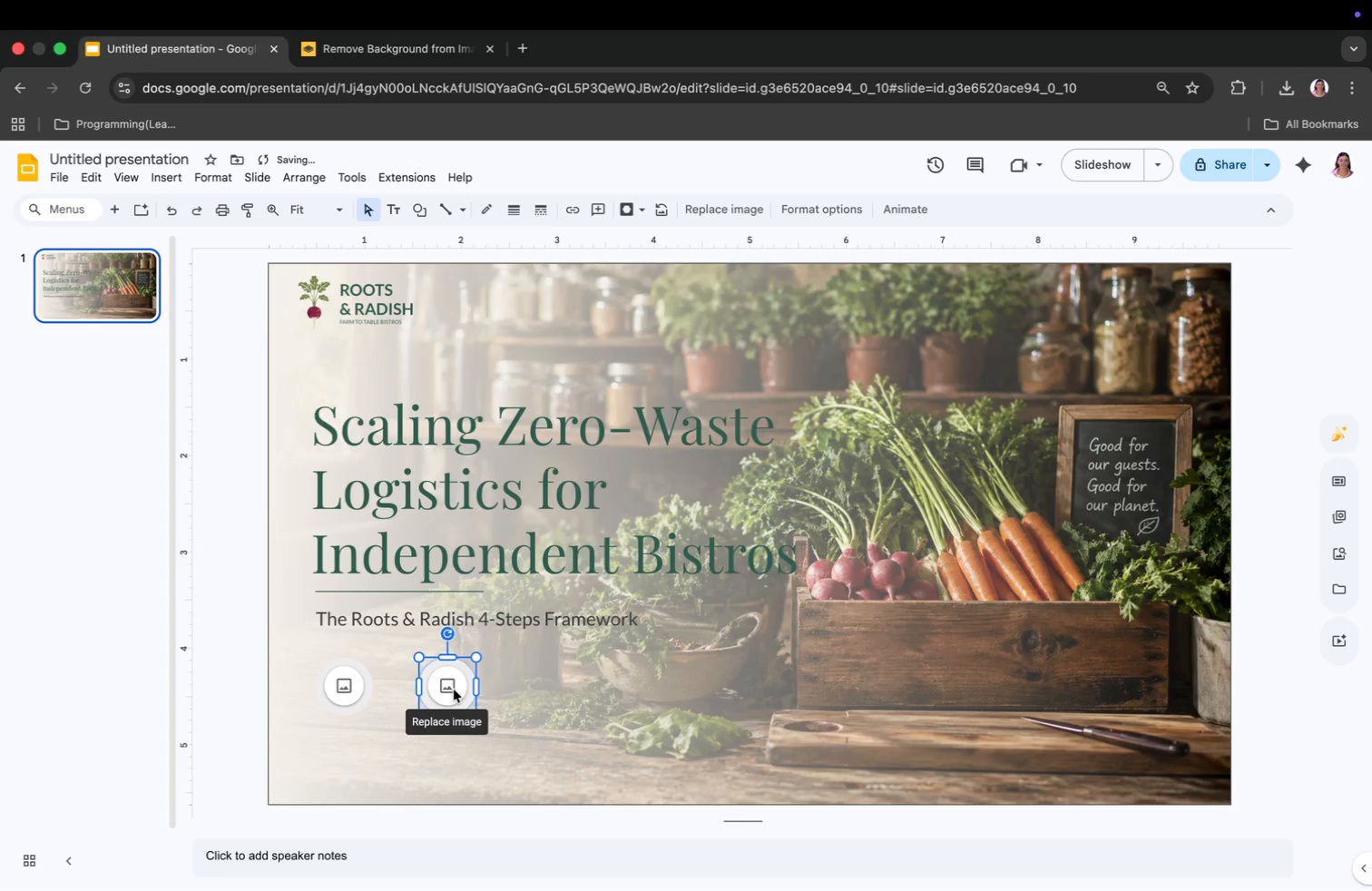 
left_click([377, 725])
 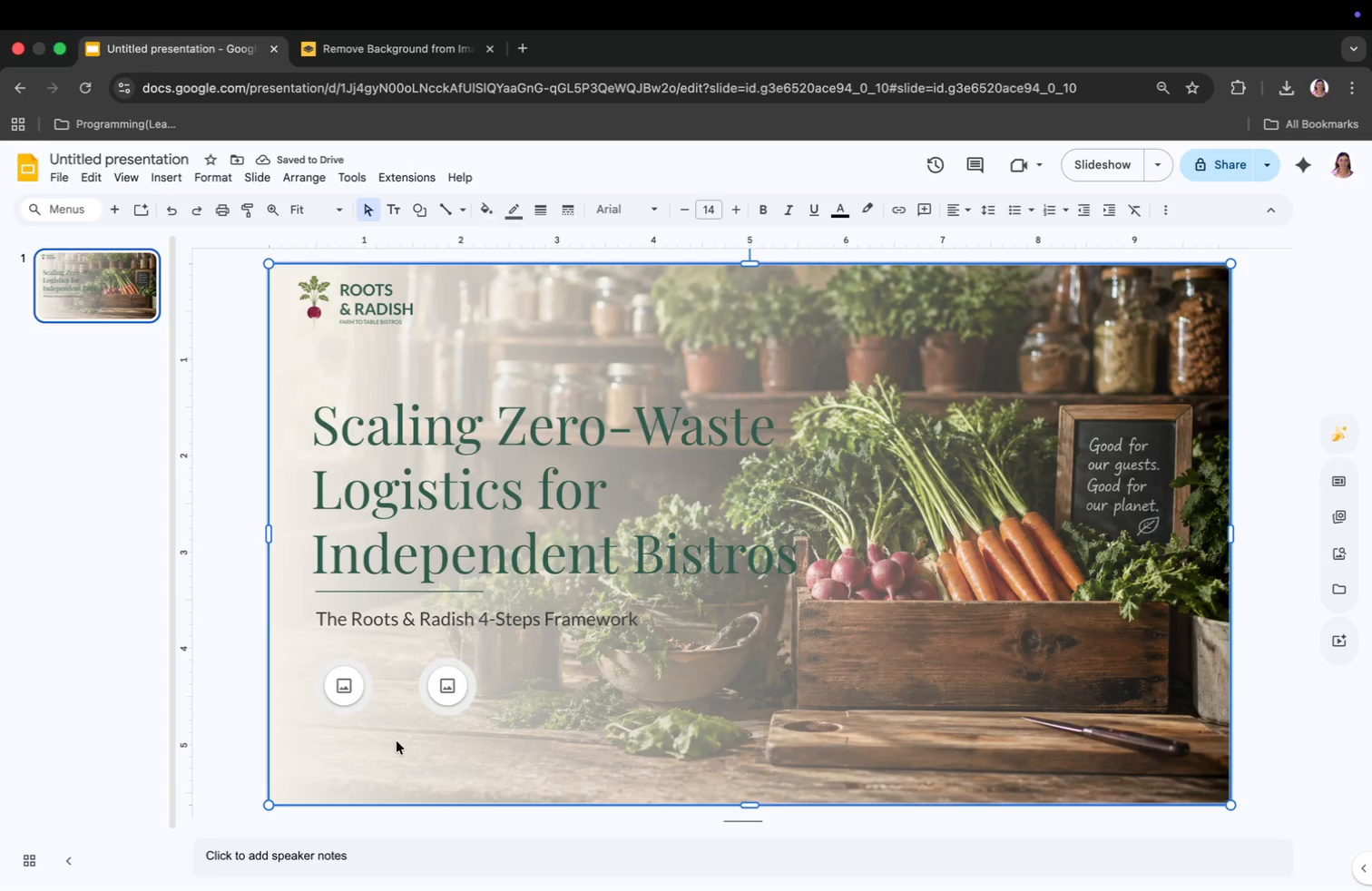 
left_click([347, 689])
 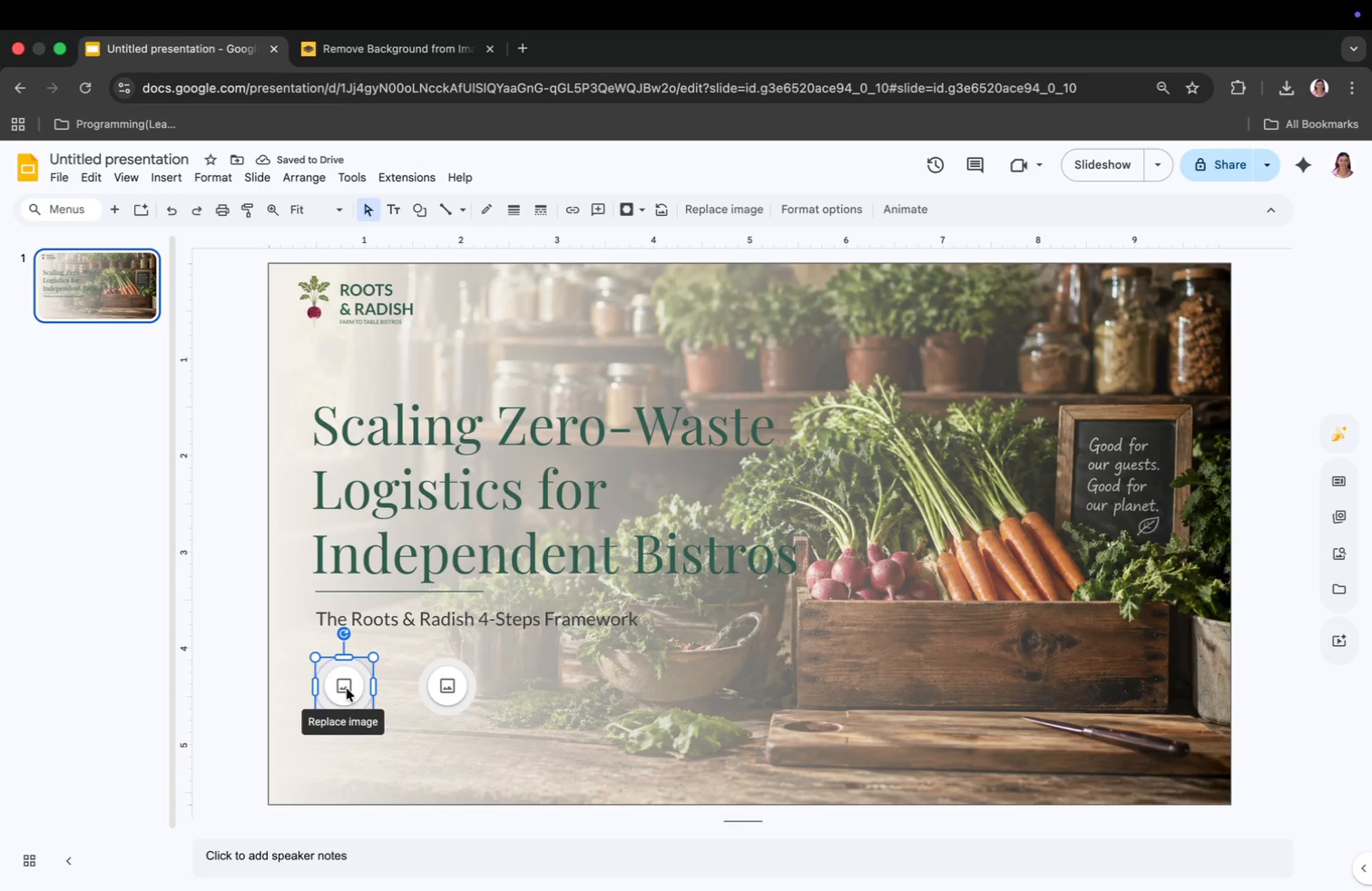 
left_click([347, 689])
 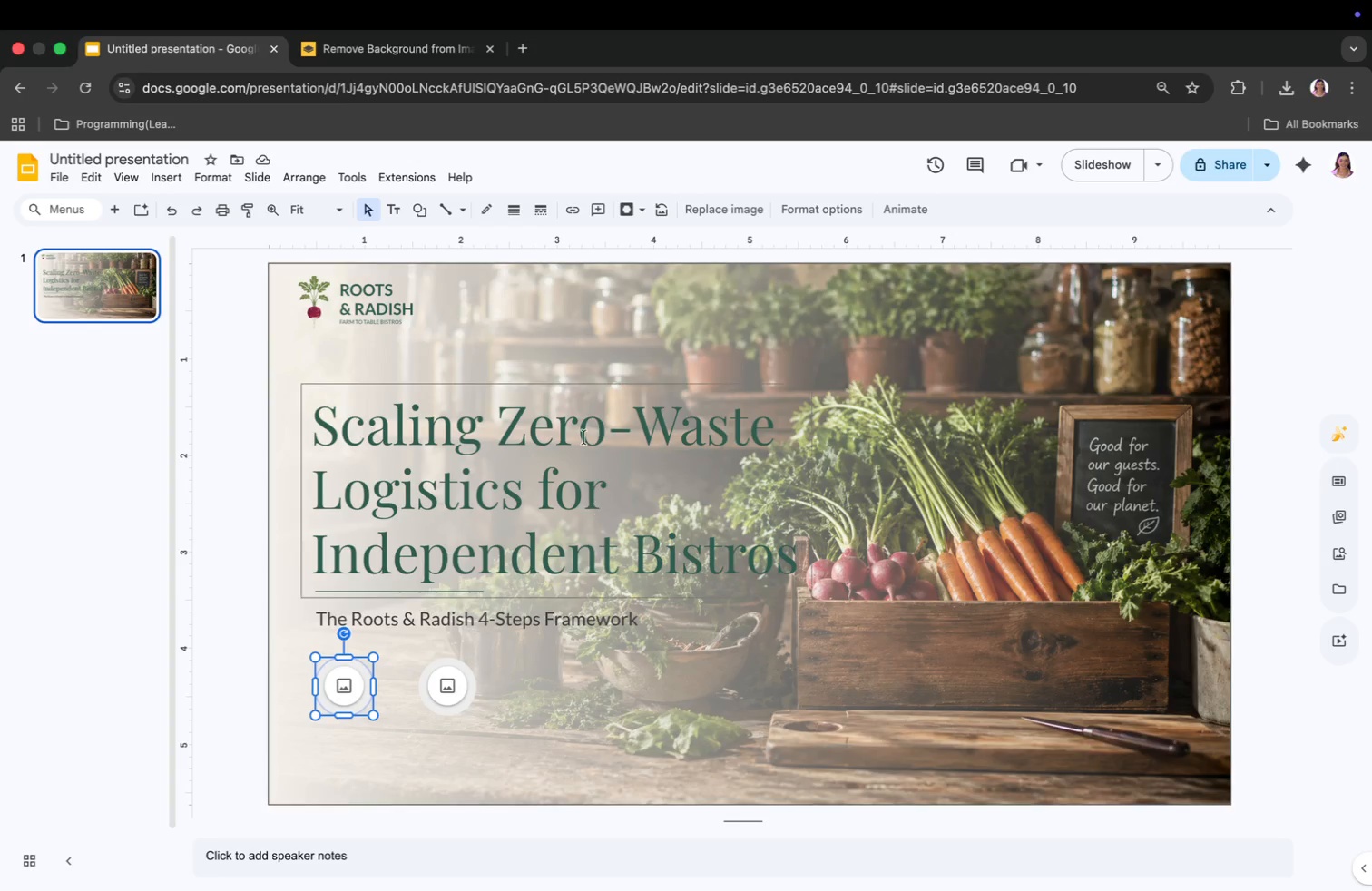 
left_click([523, 47])
 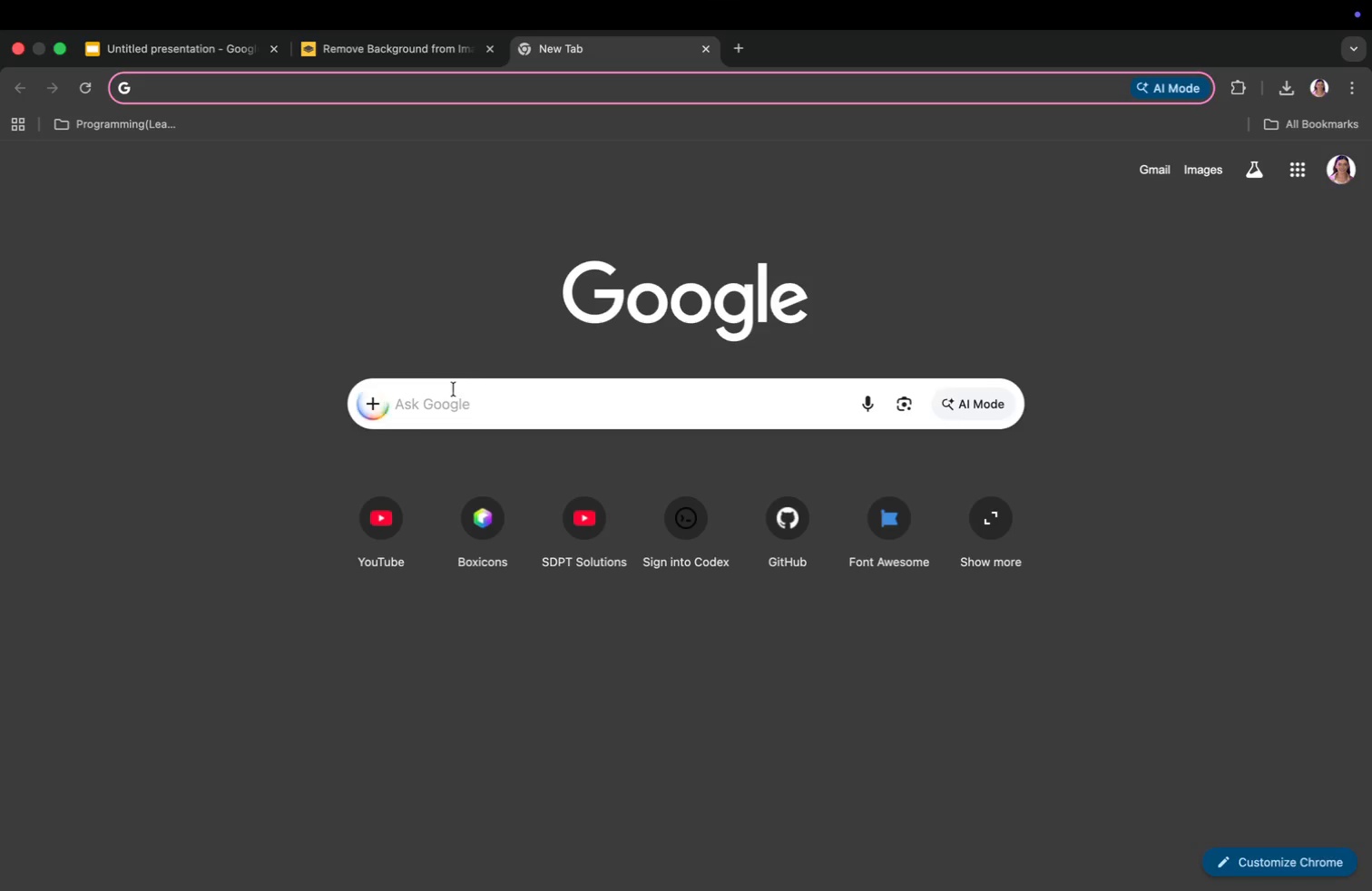 
left_click([453, 394])
 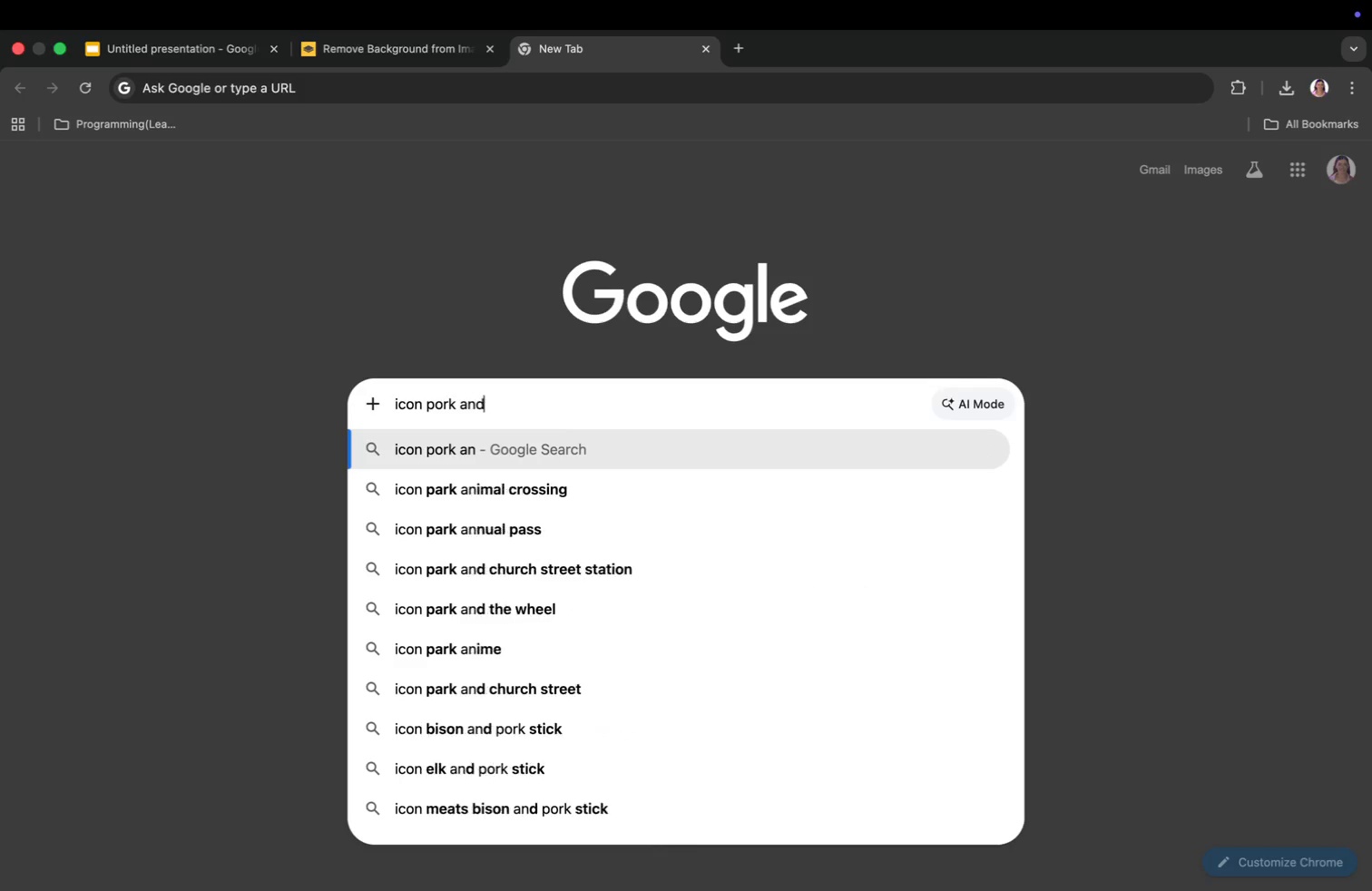 
type(icon pork and spone)
 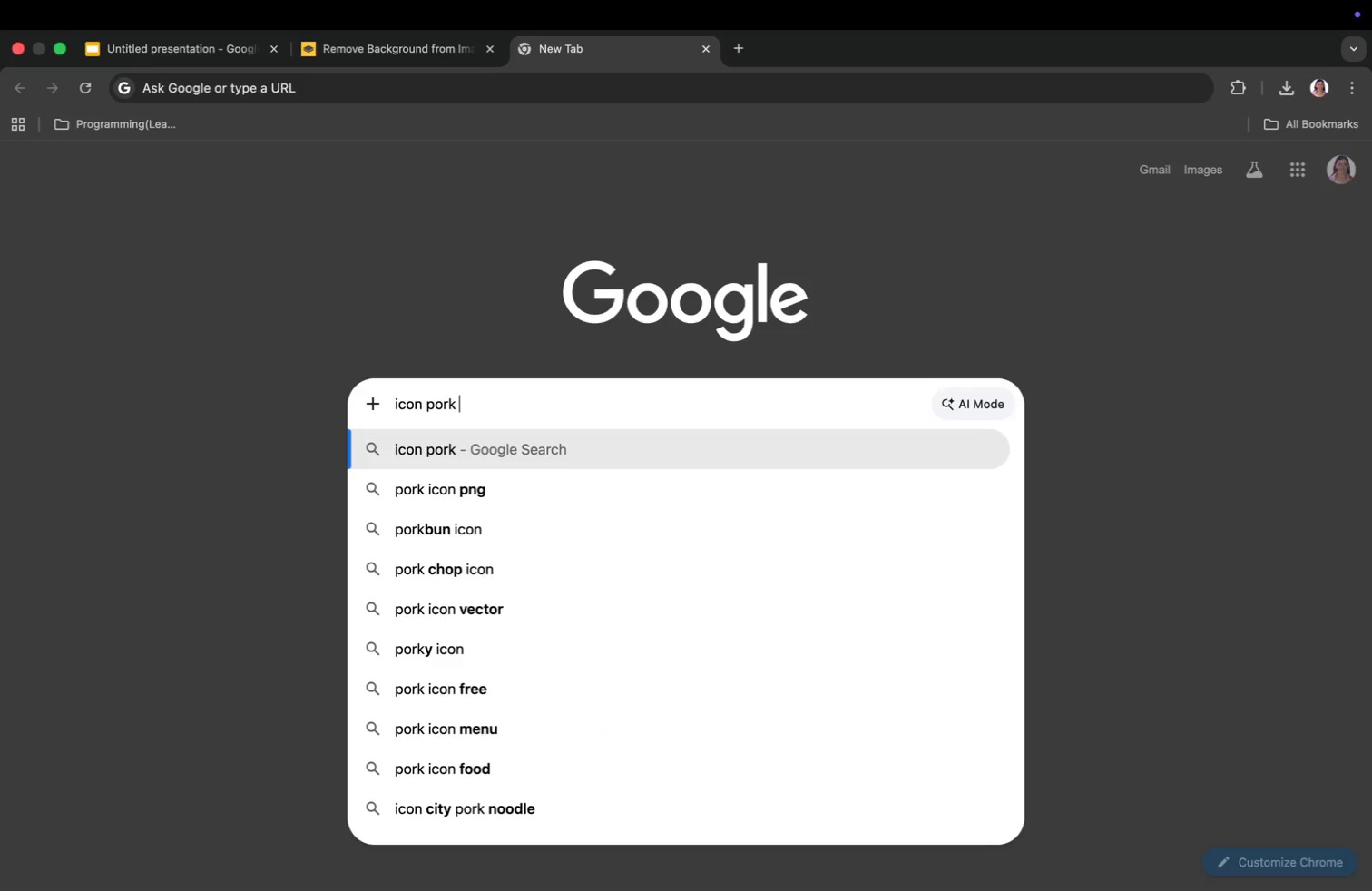 
key(Enter)
 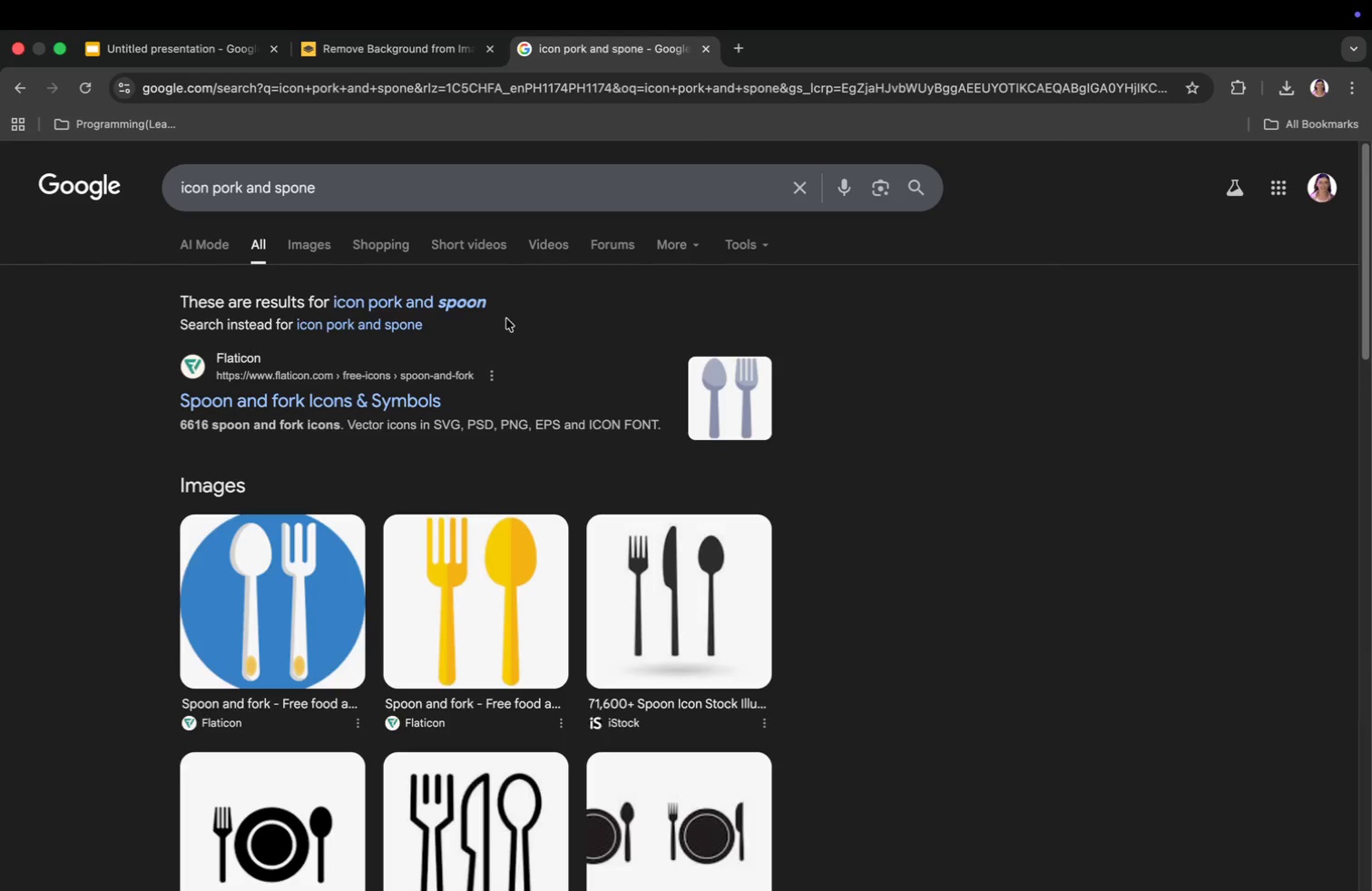 
left_click([315, 234])
 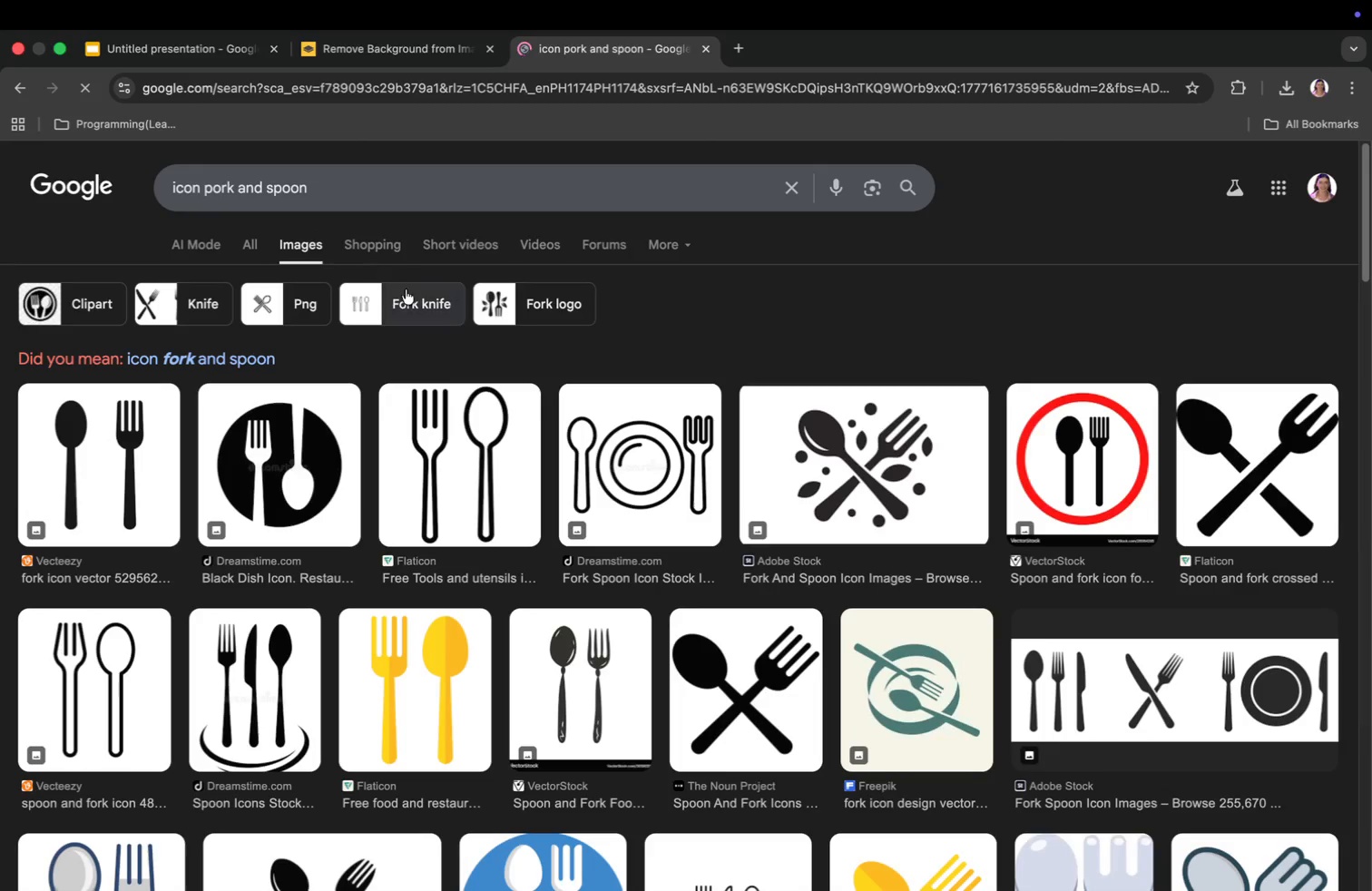 
left_click([331, 192])
 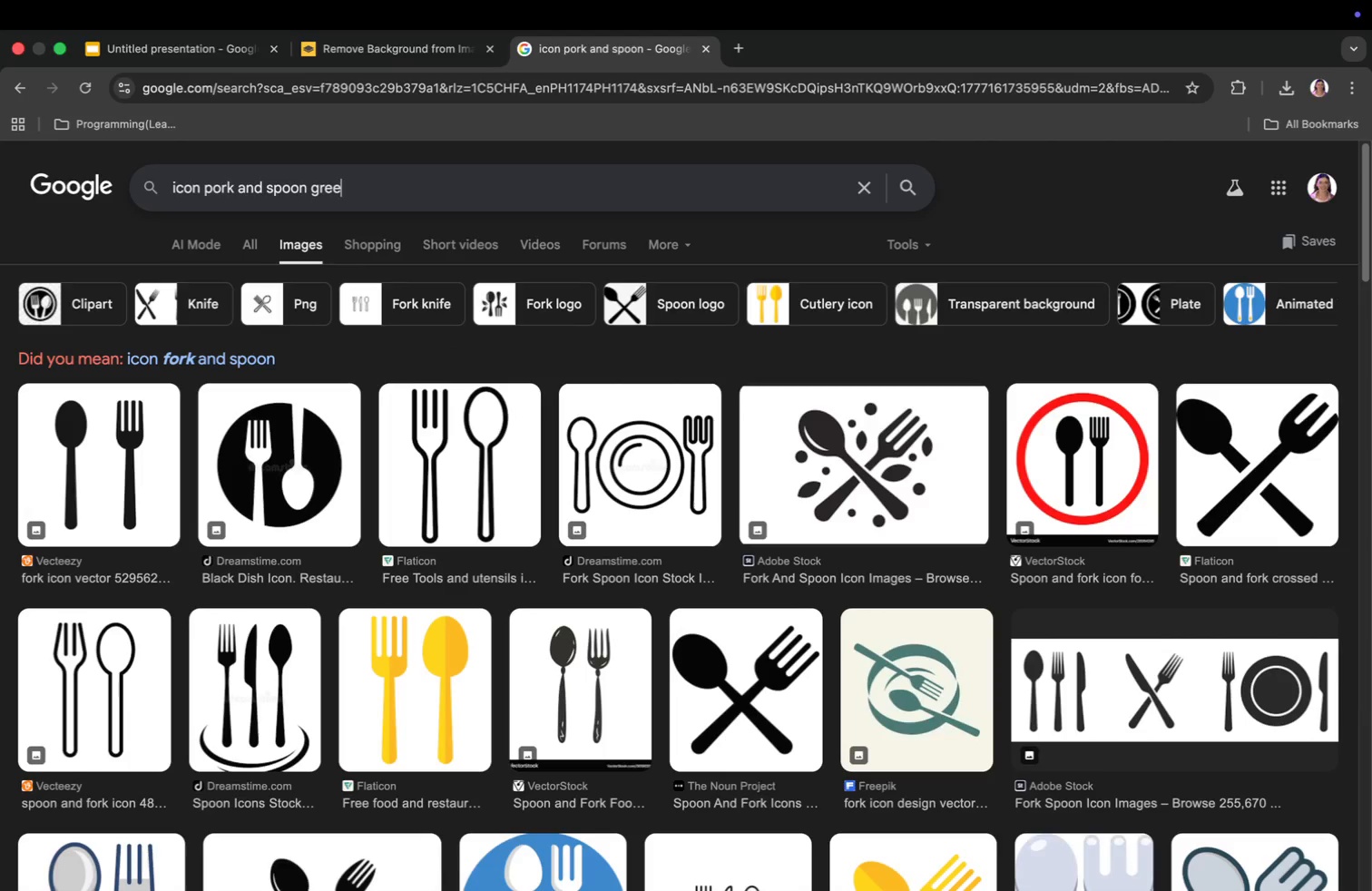 
type( green)
 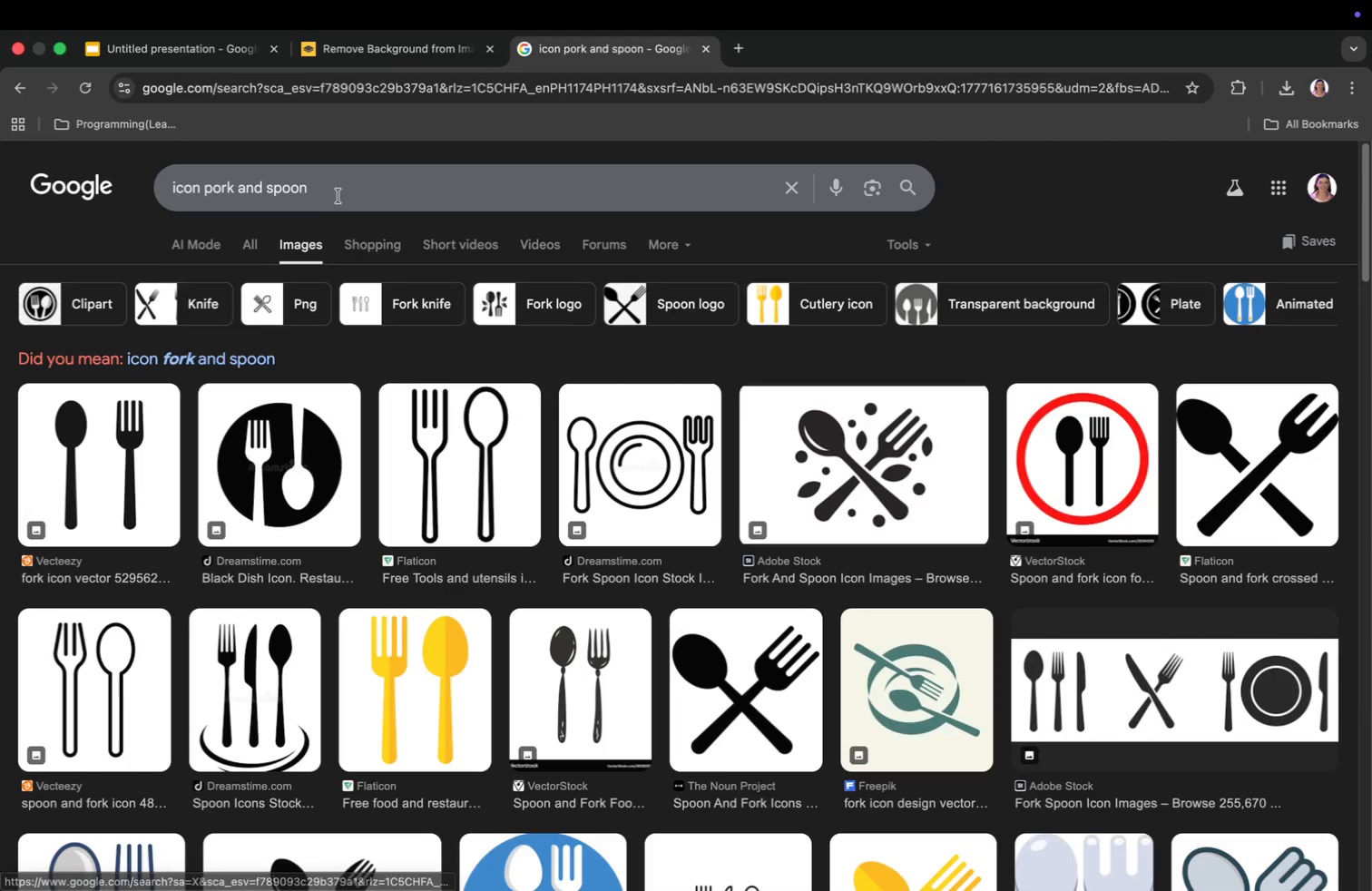 
key(Enter)
 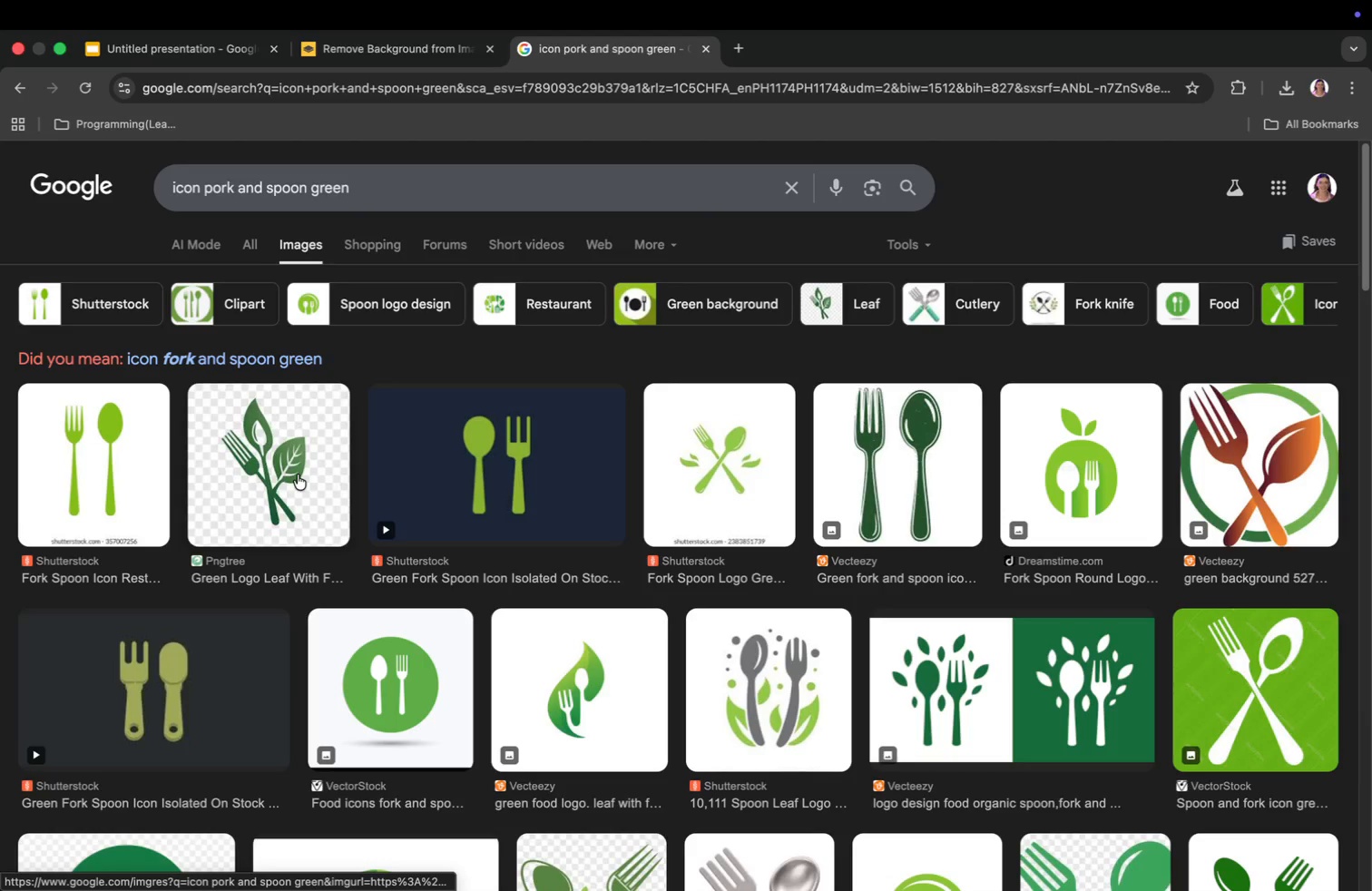 
wait(5.88)
 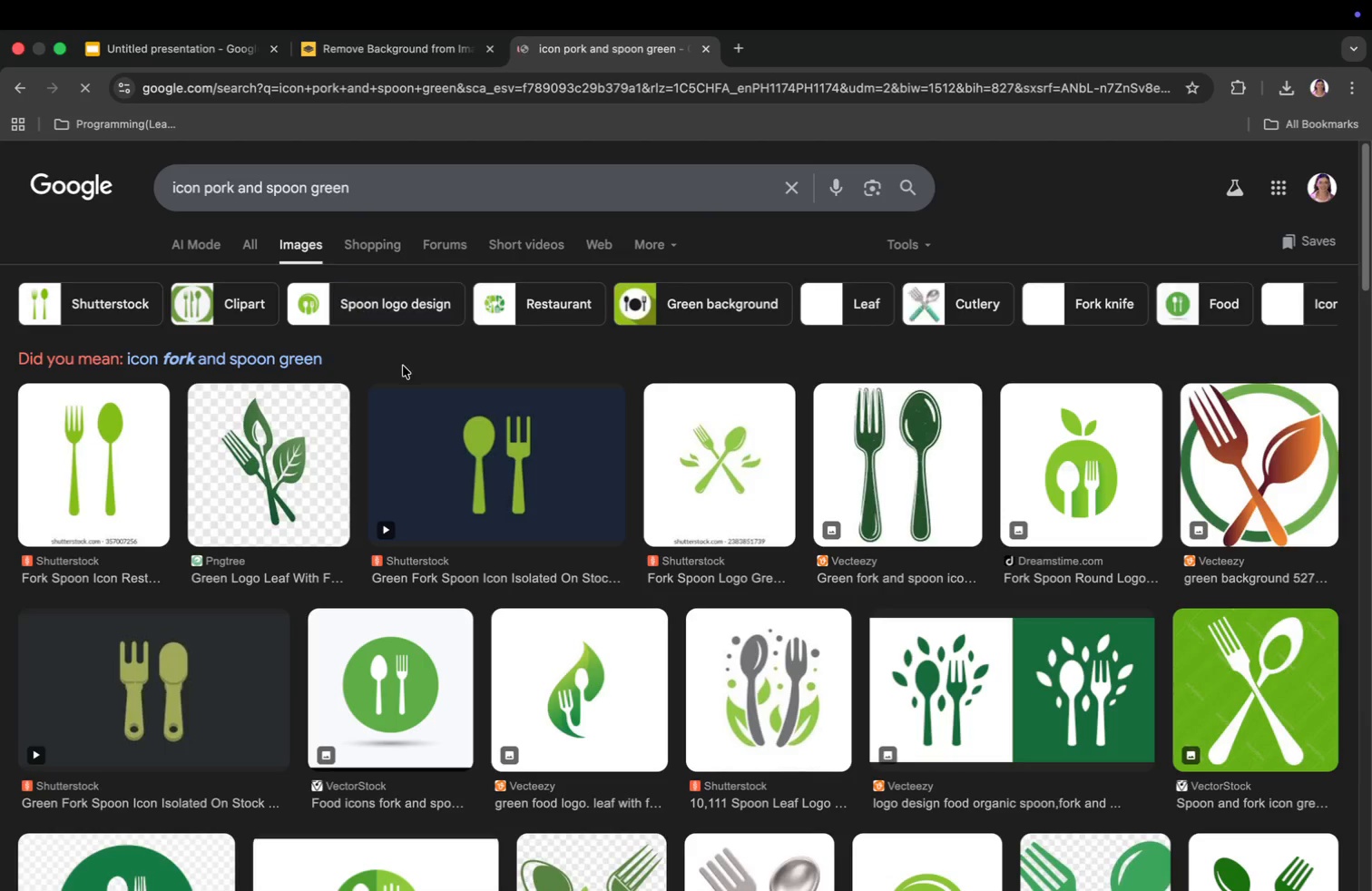 
left_click([867, 475])
 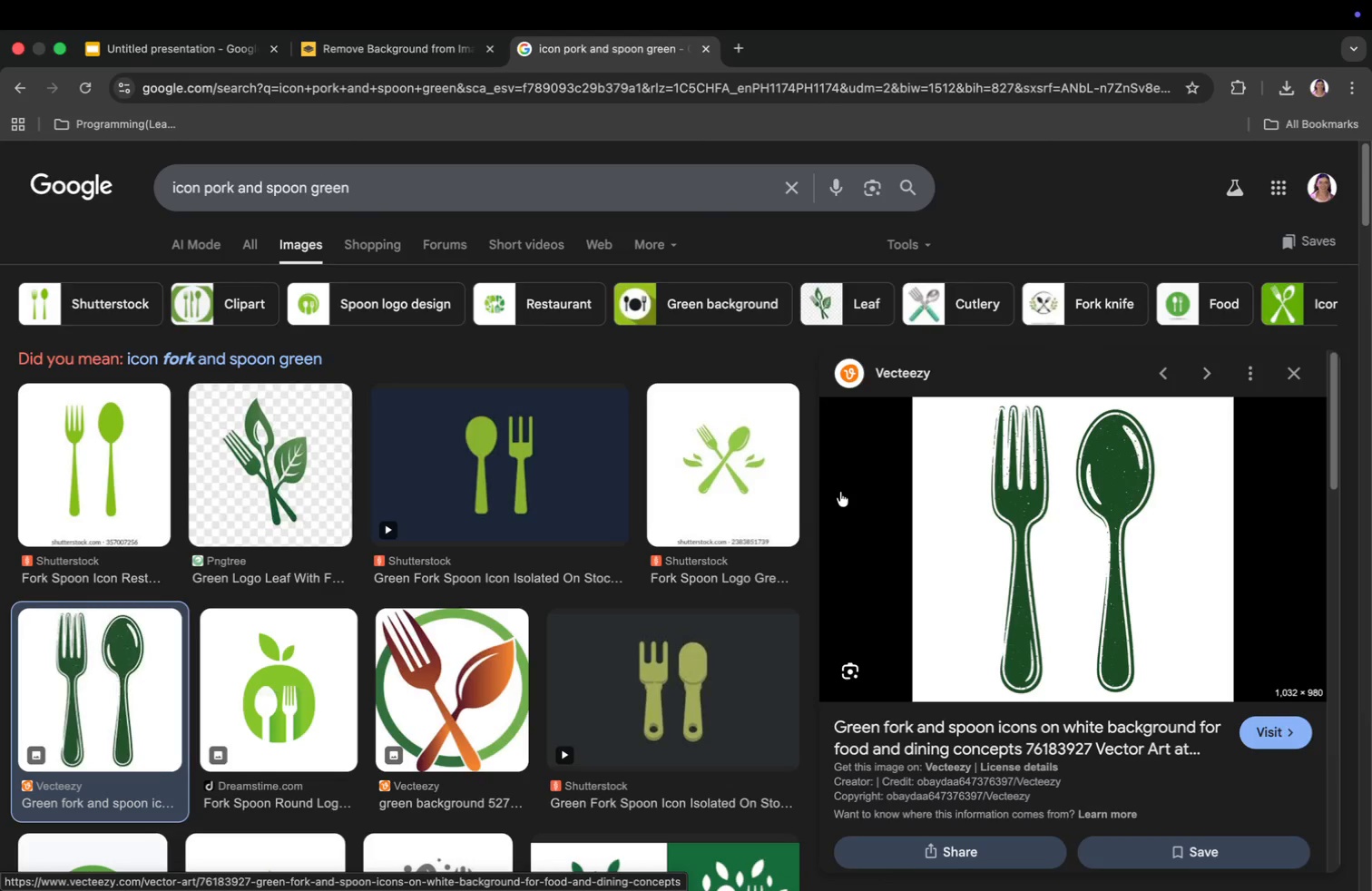 
wait(5.12)
 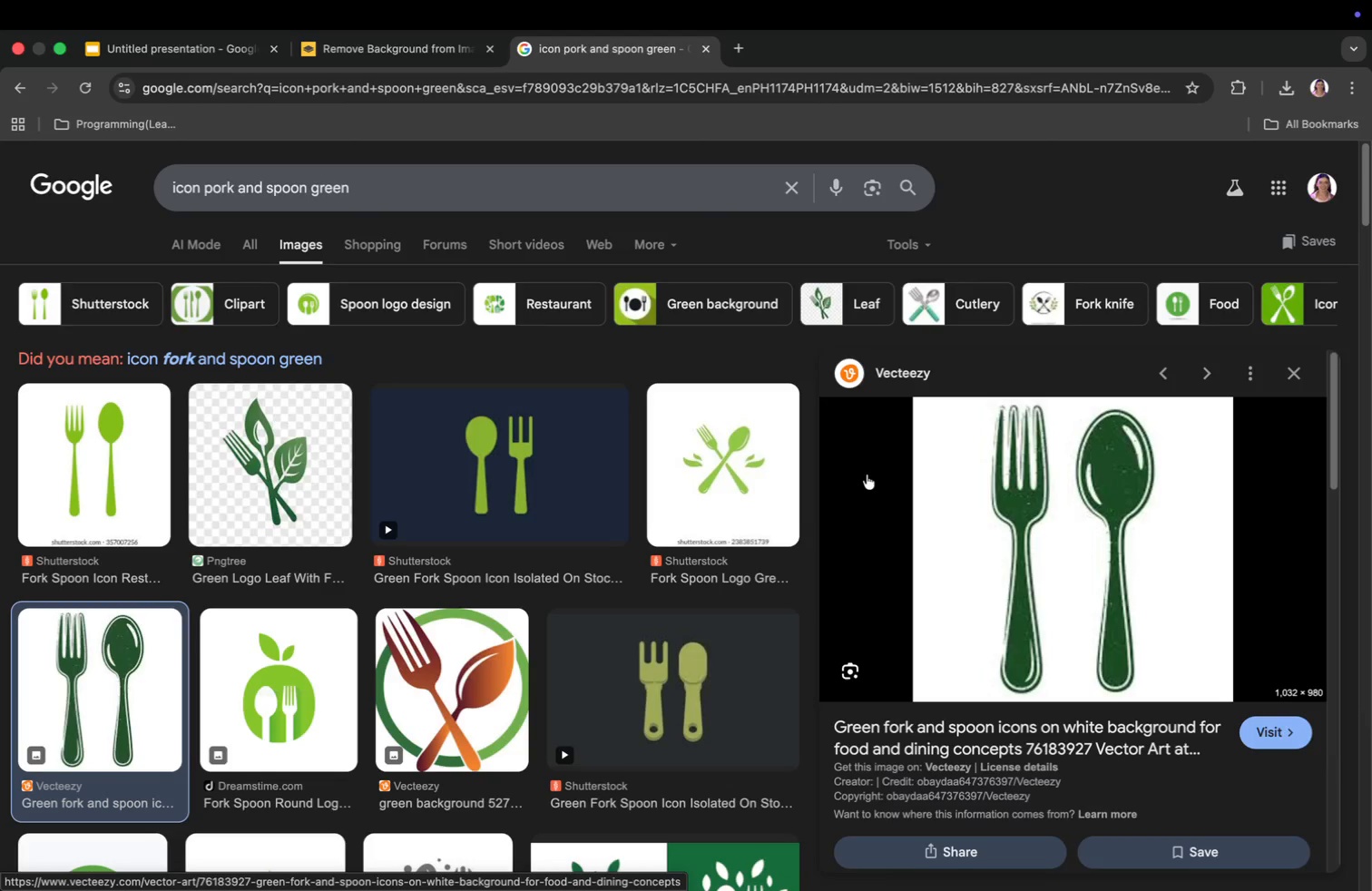 
scroll: coordinate [1161, 563], scroll_direction: down, amount: 24.0
 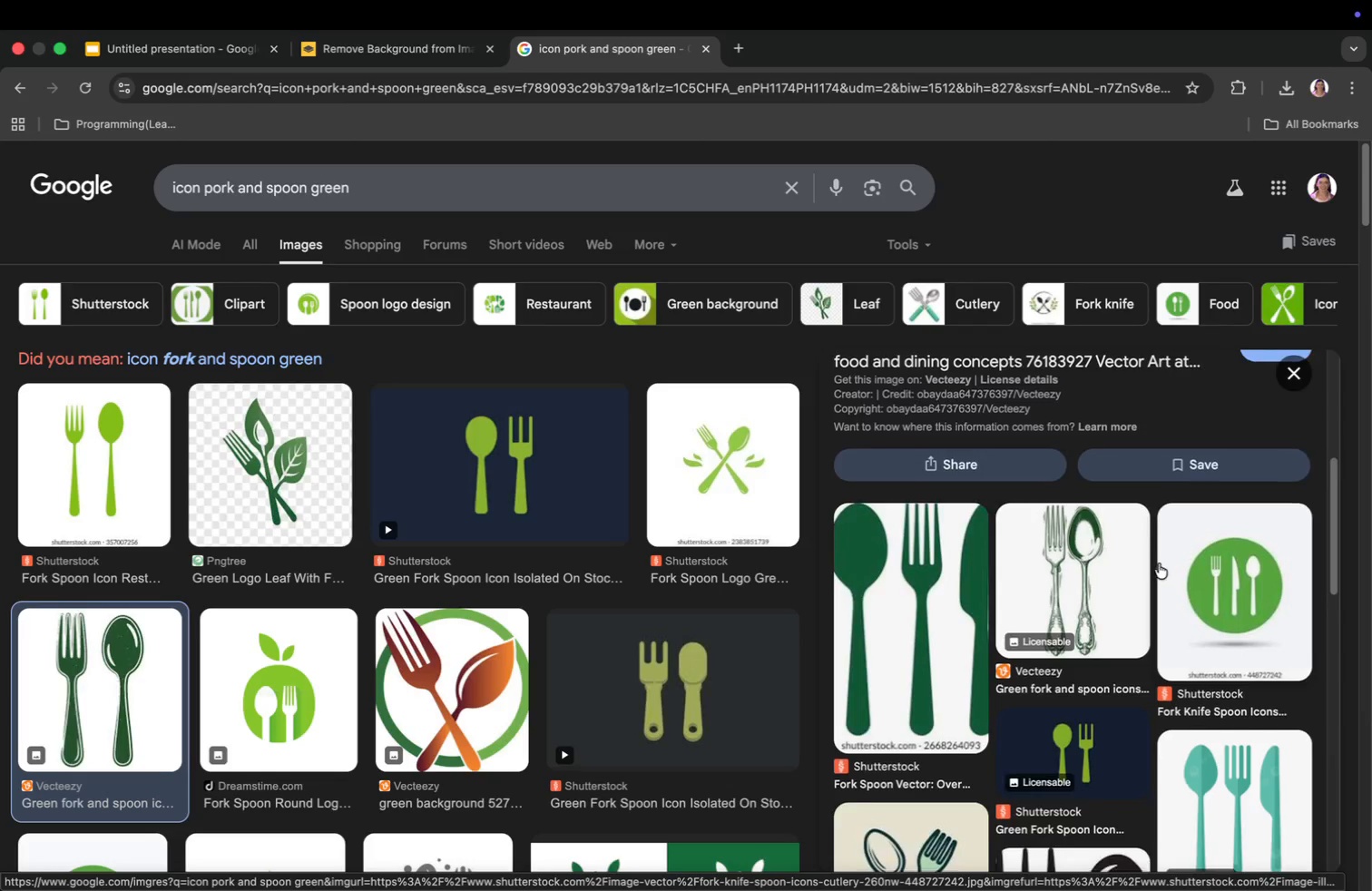 
scroll: coordinate [1172, 557], scroll_direction: up, amount: 7.0
 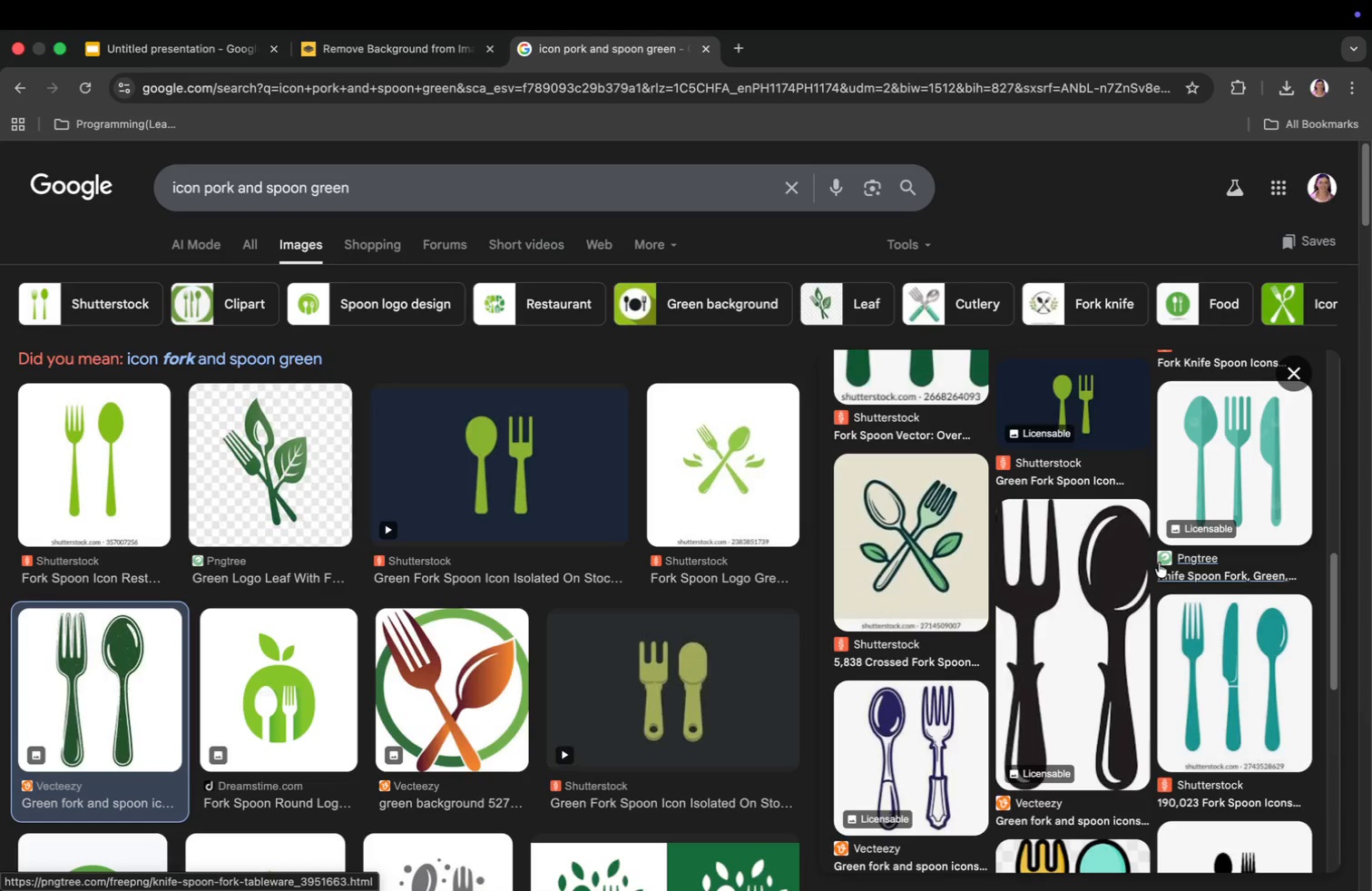 
scroll: coordinate [1172, 557], scroll_direction: down, amount: 2.0
 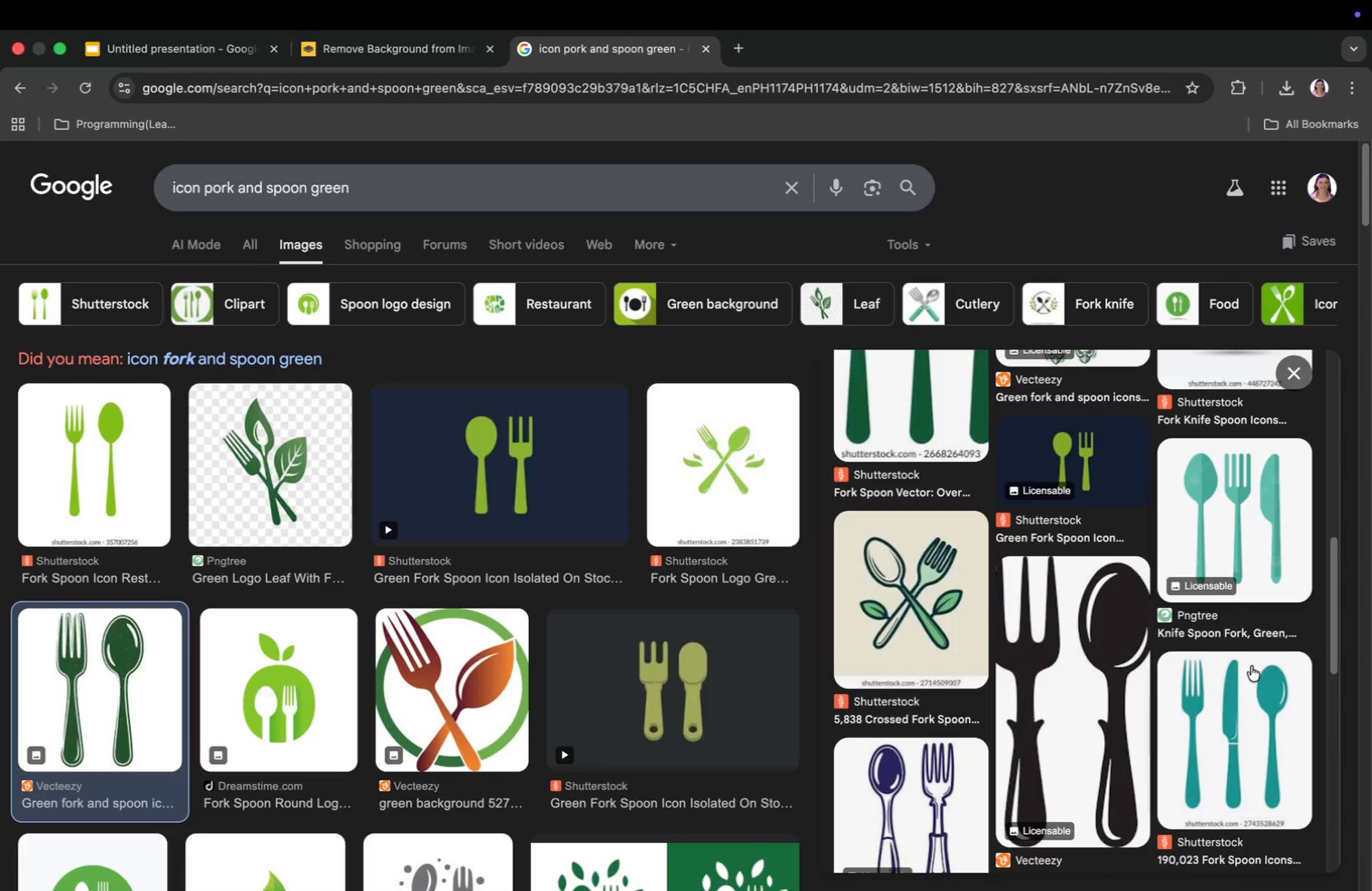 
left_click([1250, 691])
 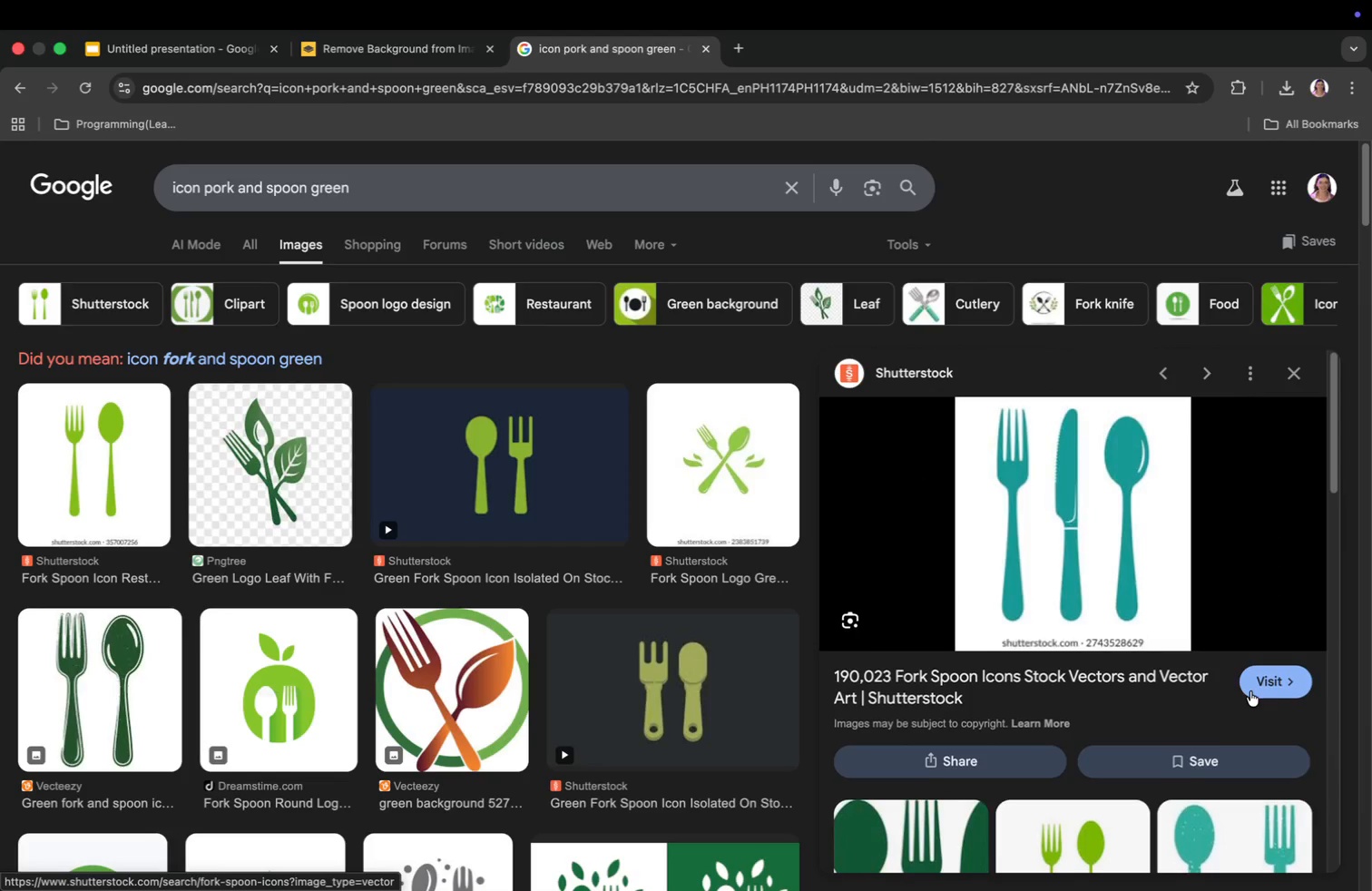 
right_click([1071, 563])
 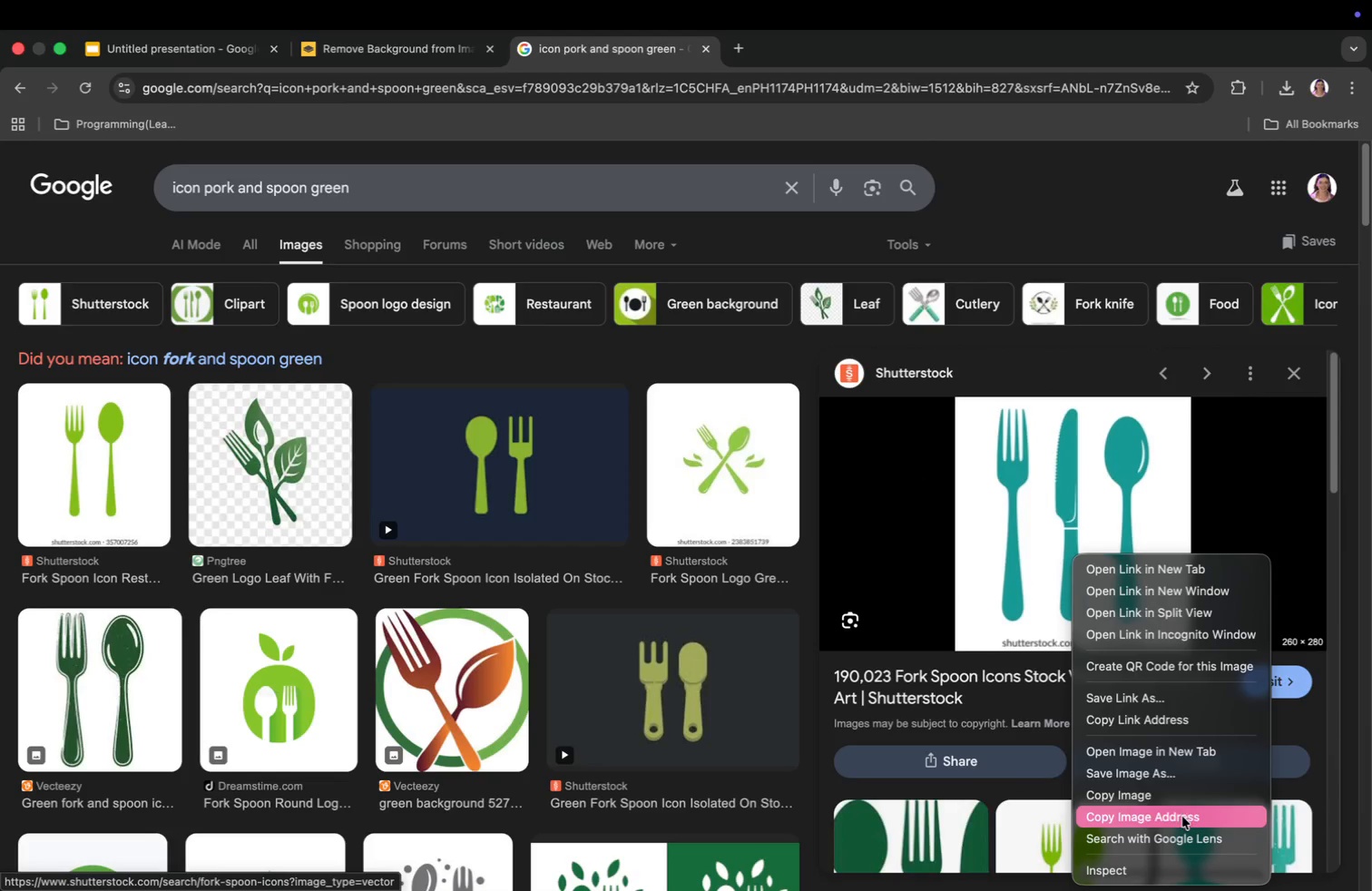 
left_click([1043, 566])
 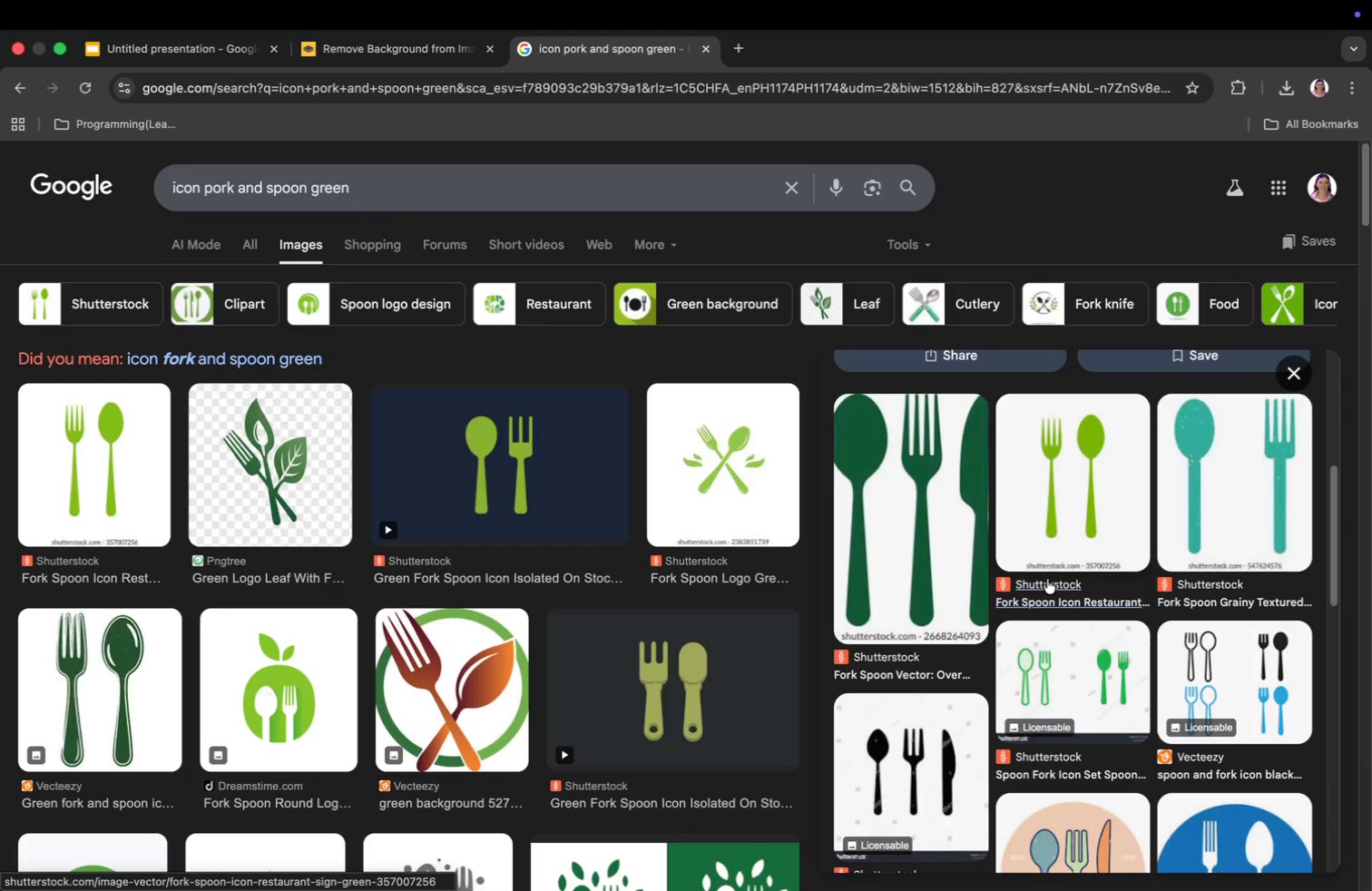 
scroll: coordinate [1047, 579], scroll_direction: down, amount: 17.0
 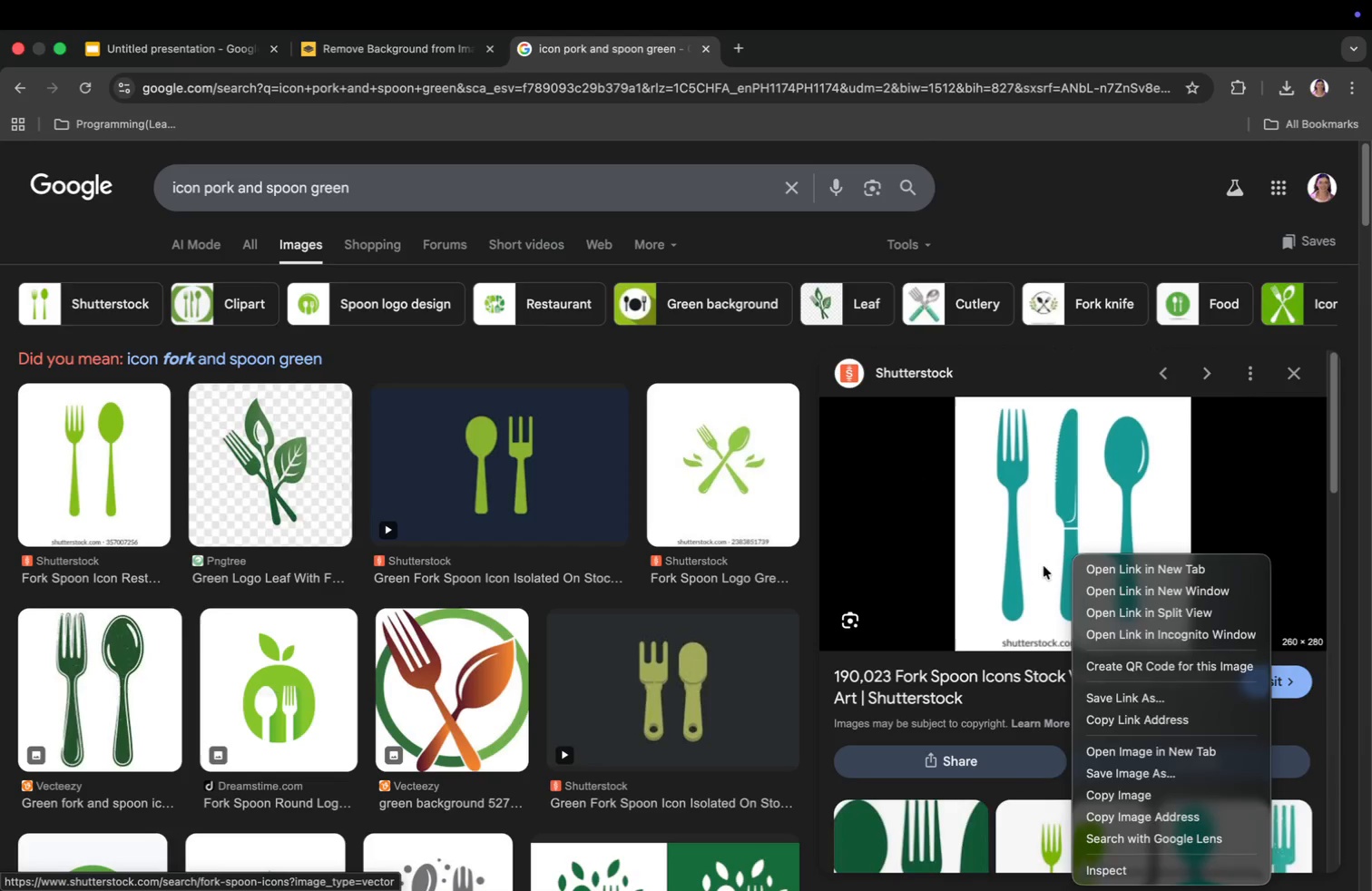 
scroll: coordinate [1146, 669], scroll_direction: up, amount: 1.0
 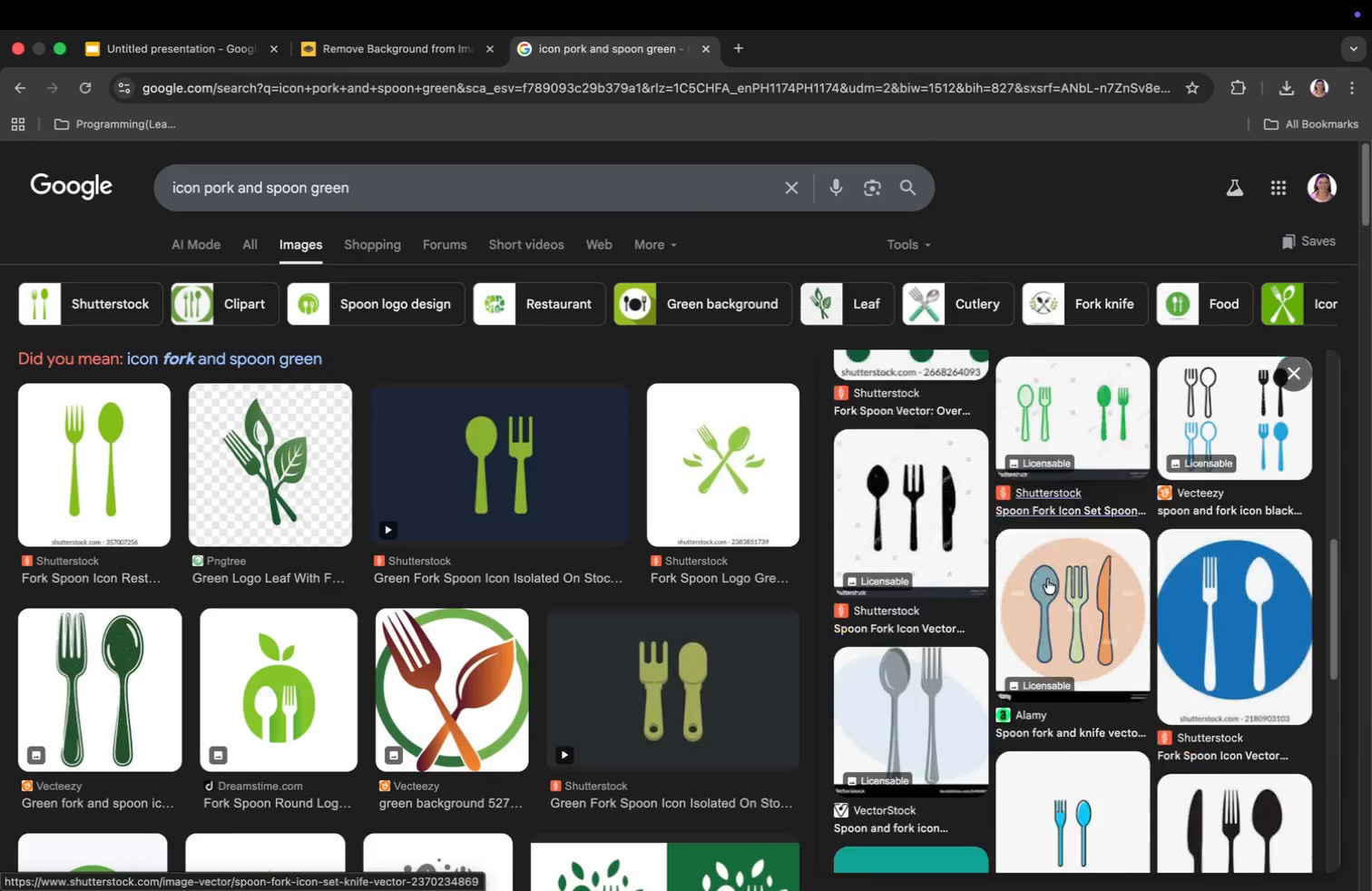 
scroll: coordinate [599, 621], scroll_direction: down, amount: 16.0
 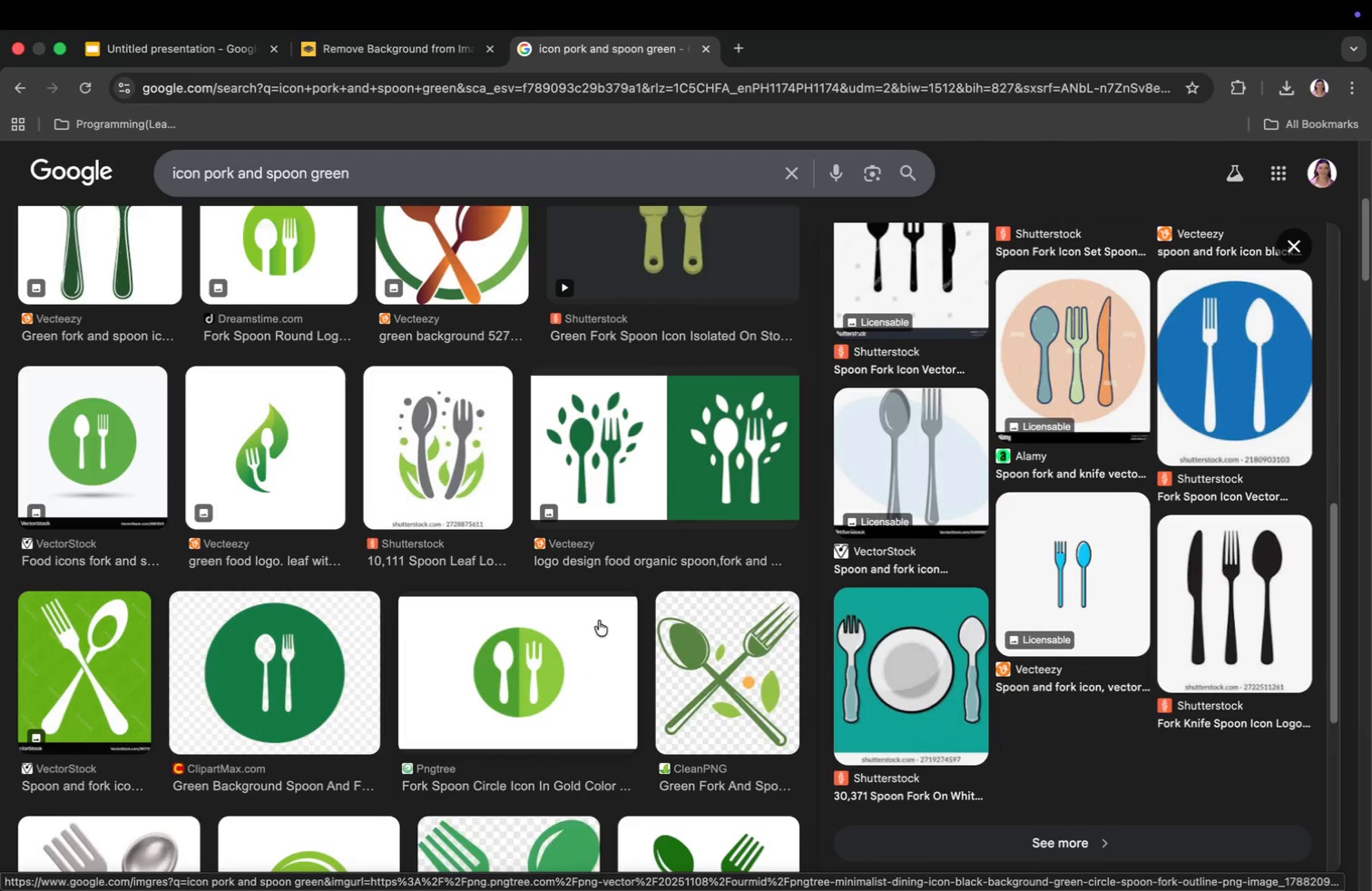 
scroll: coordinate [599, 621], scroll_direction: up, amount: 6.0
 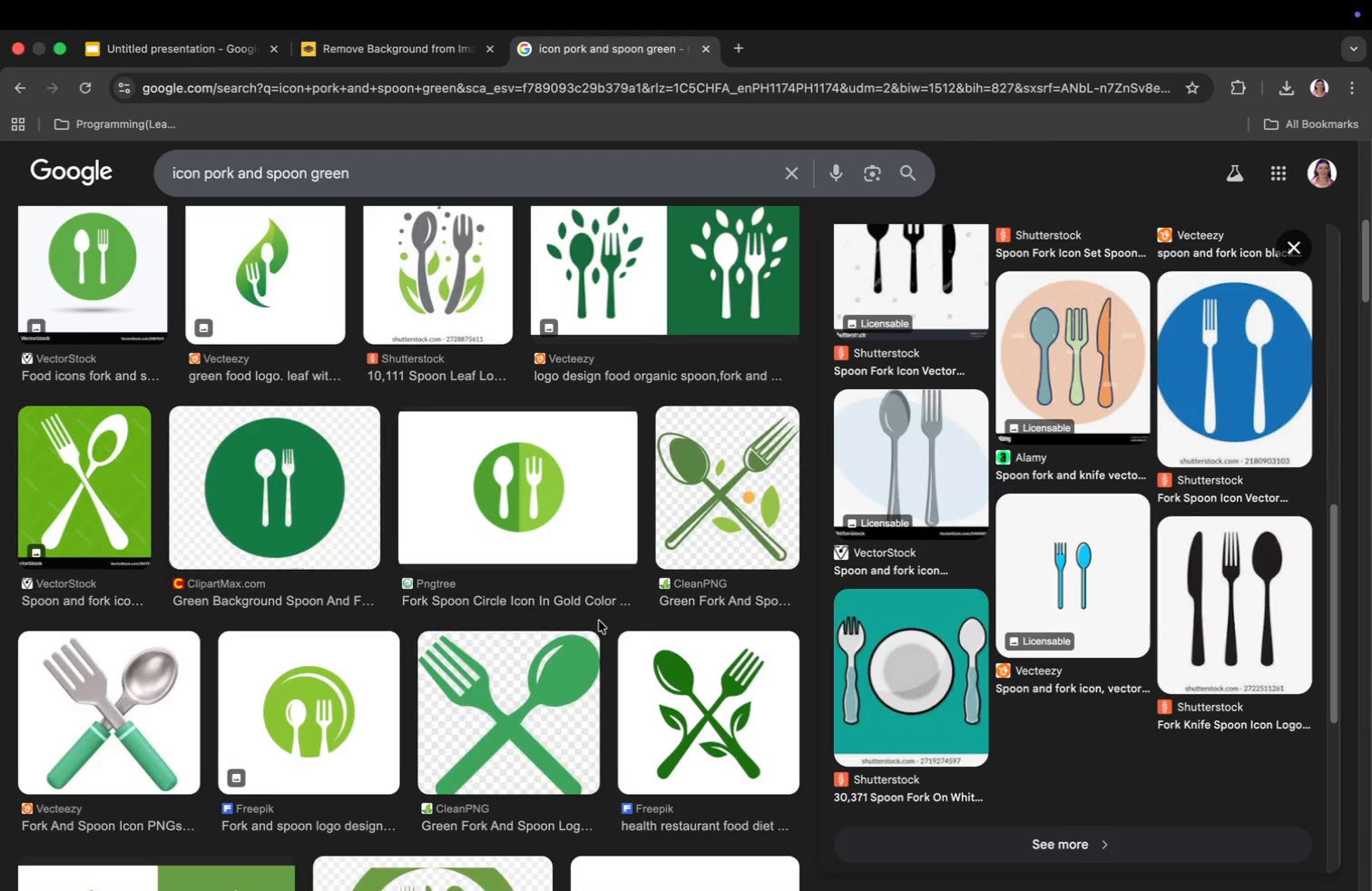 
scroll: coordinate [599, 621], scroll_direction: down, amount: 18.0
 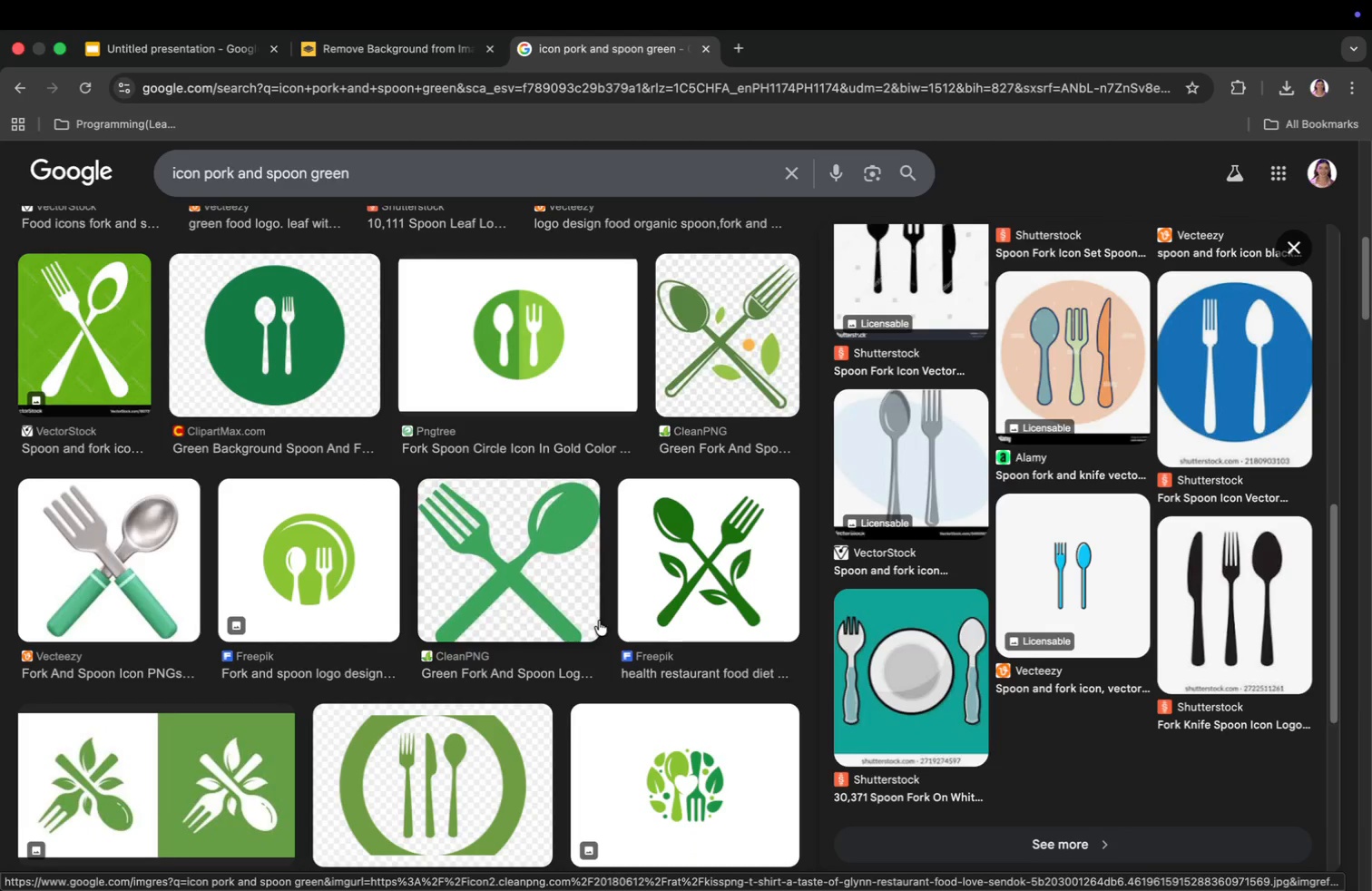 
left_click([722, 573])
 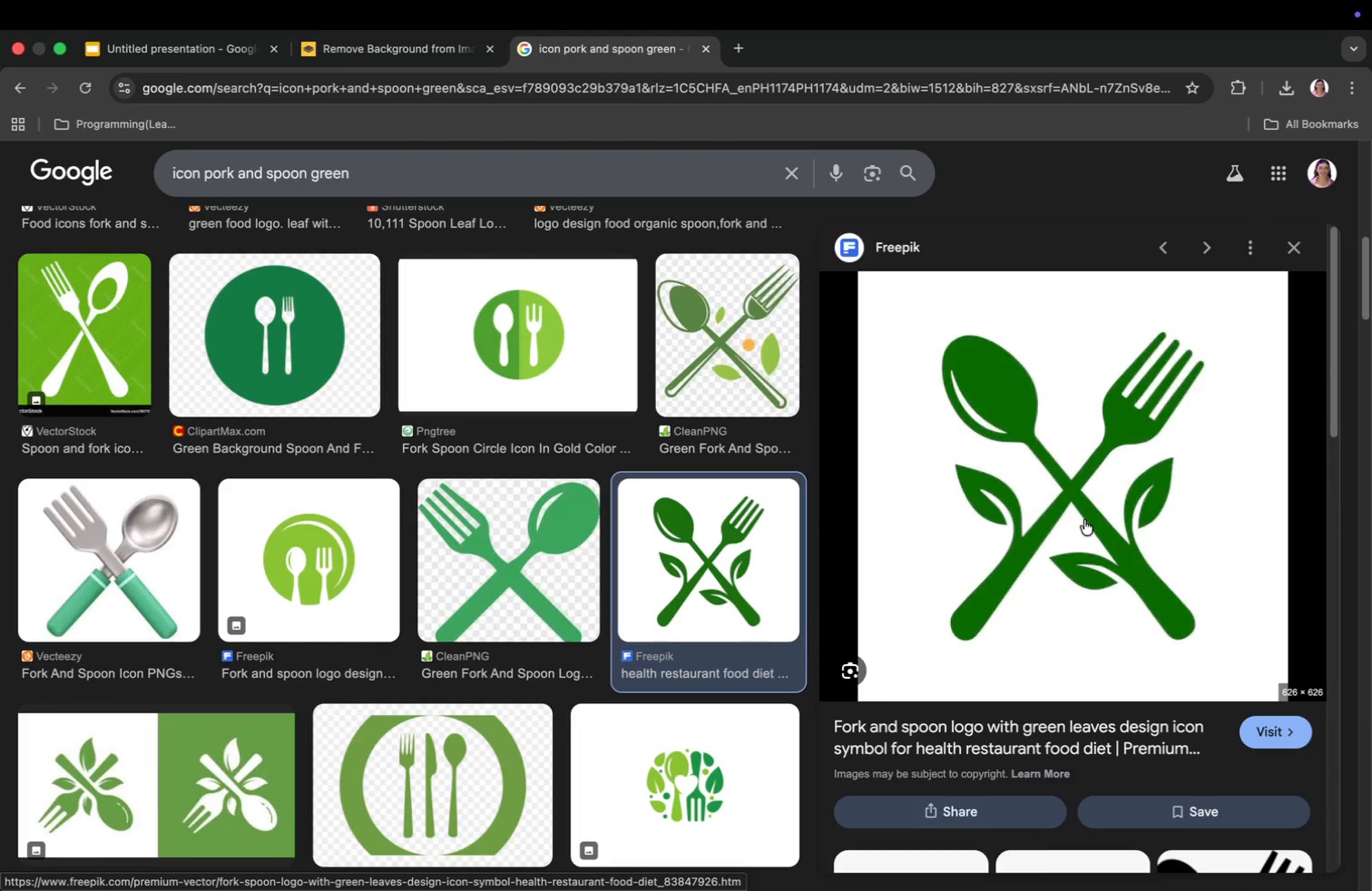 
right_click([1084, 520])
 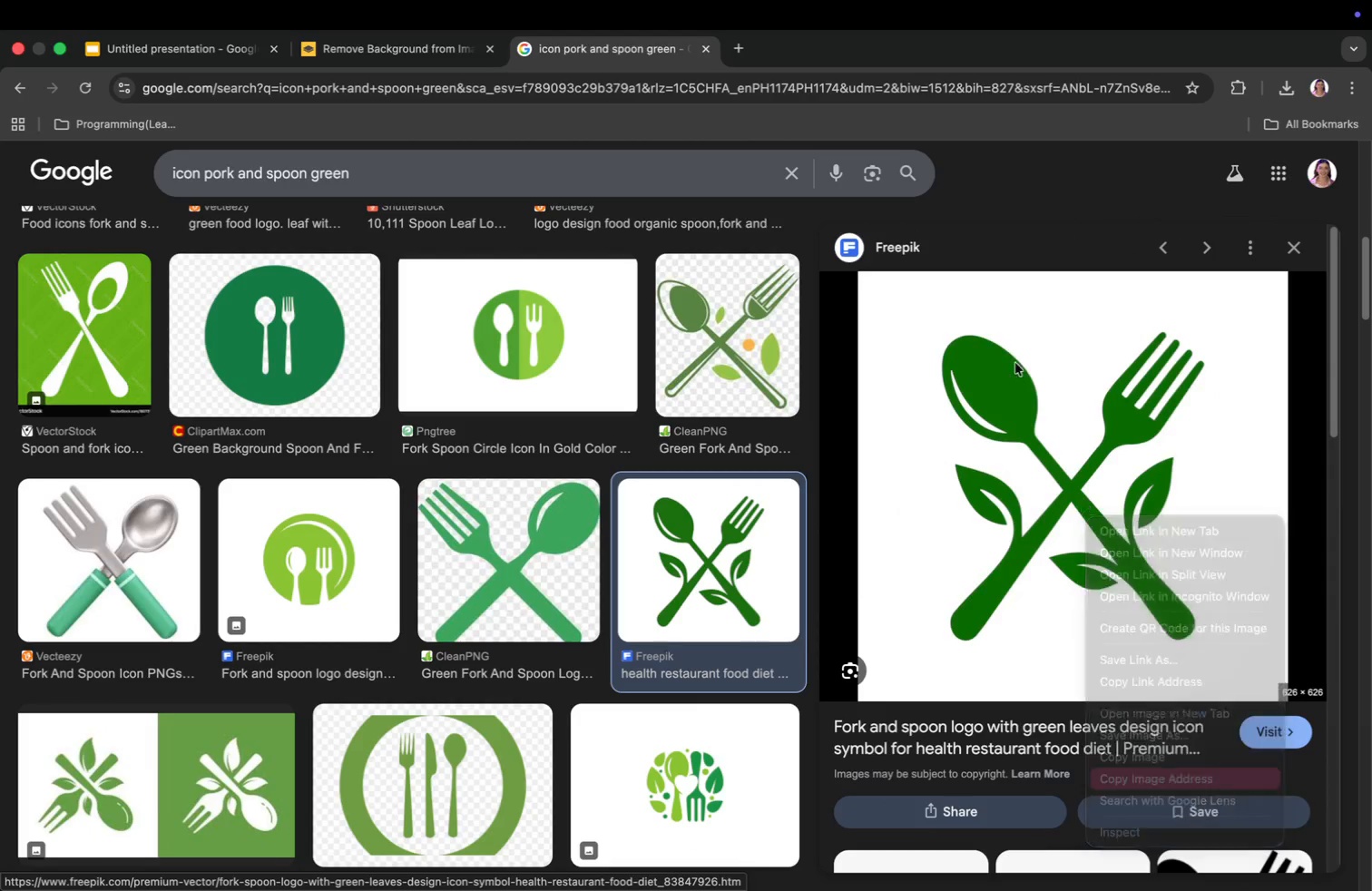 
left_click([407, 45])
 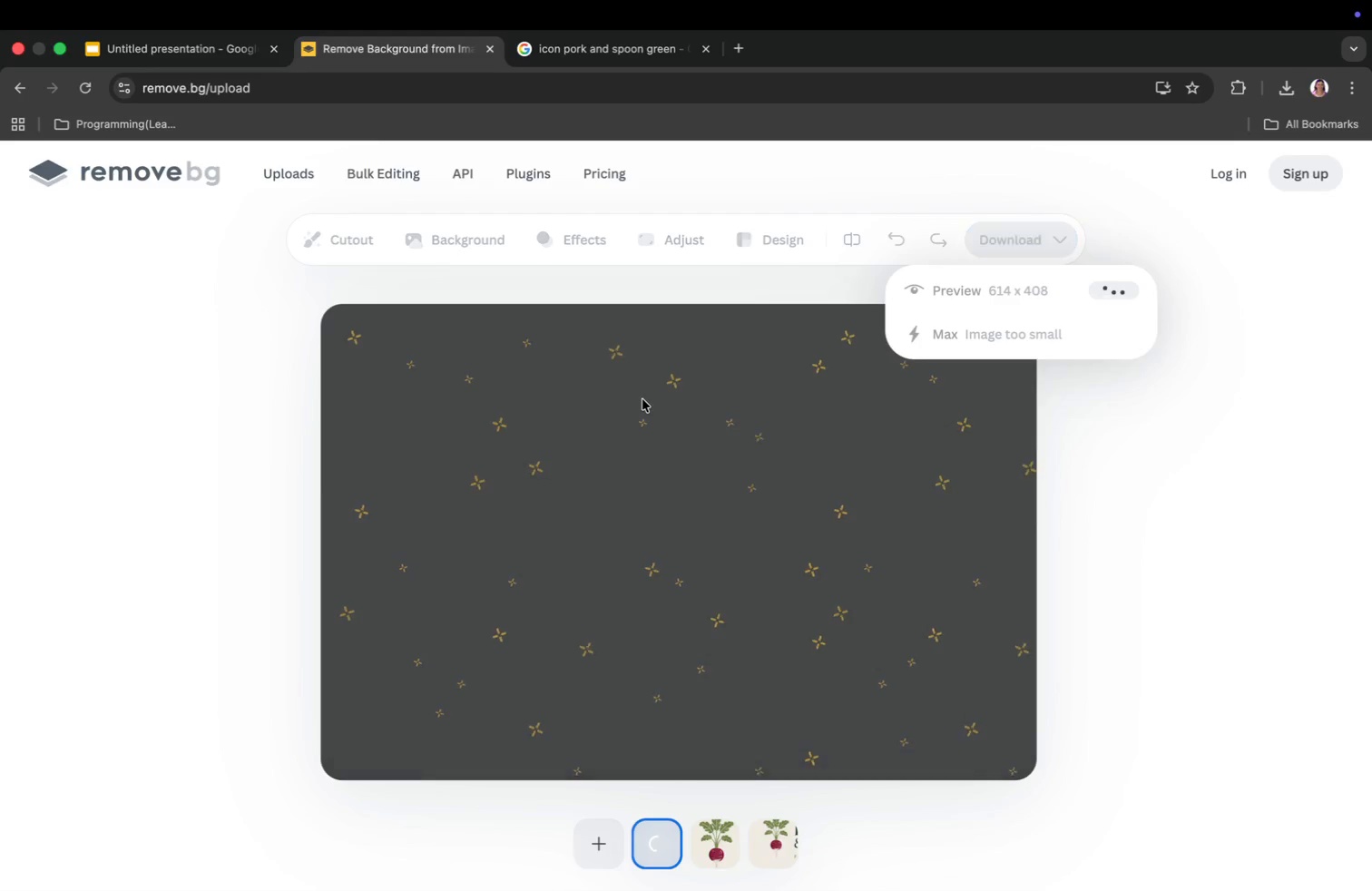 
hold_key(key=CommandLeft, duration=0.69)
 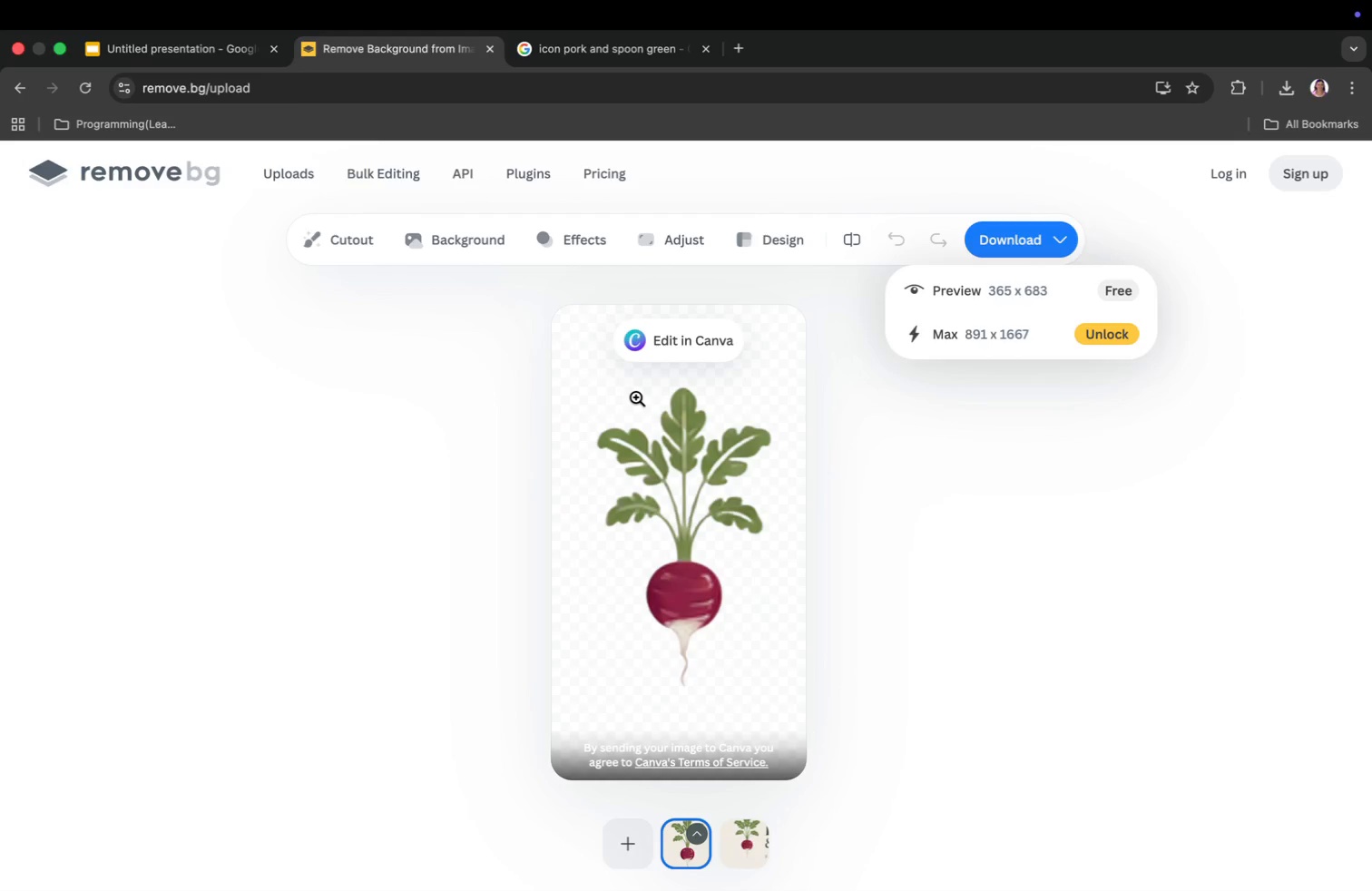 
hold_key(key=V, duration=0.38)
 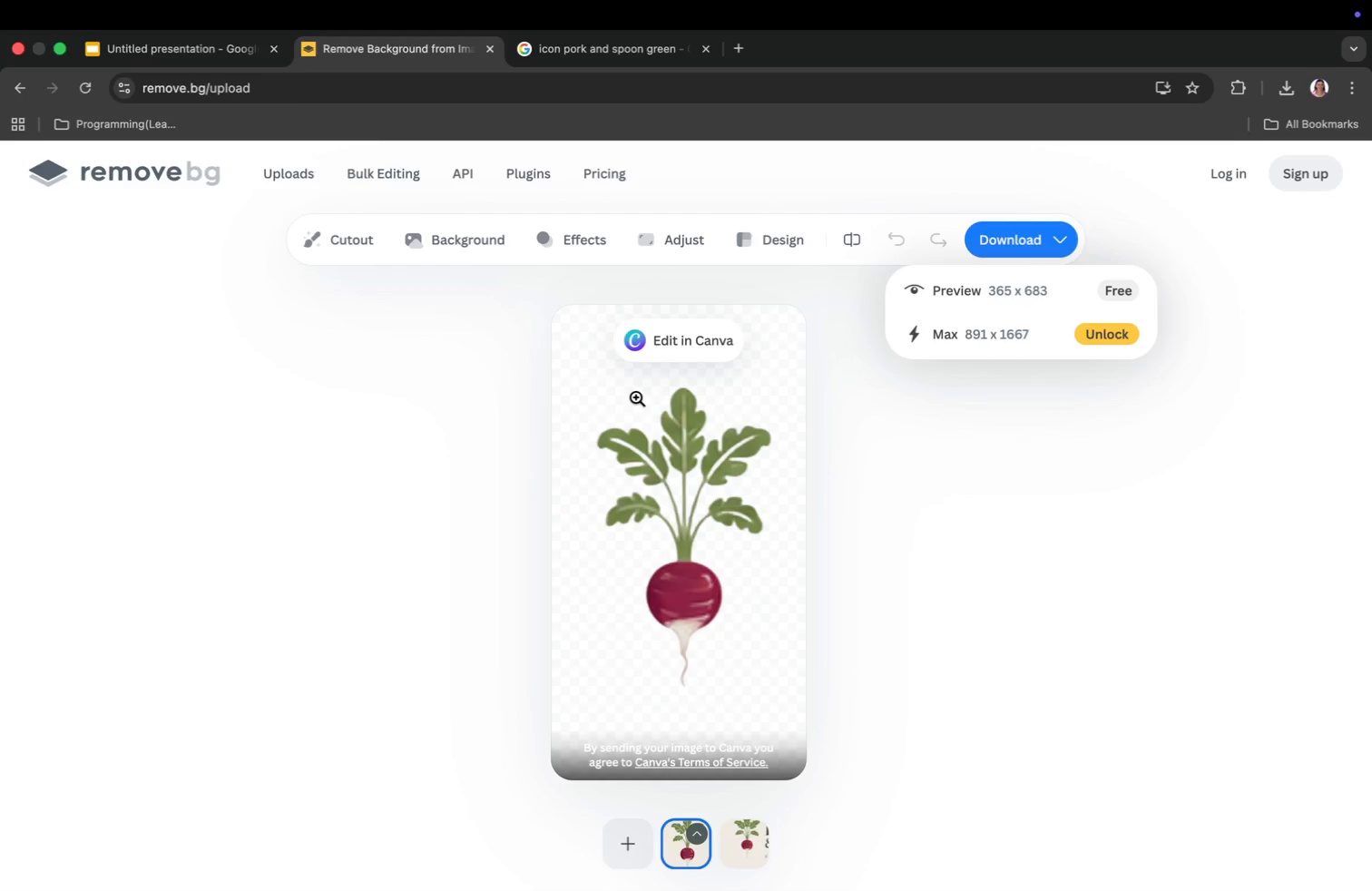 
mouse_move([702, 445])
 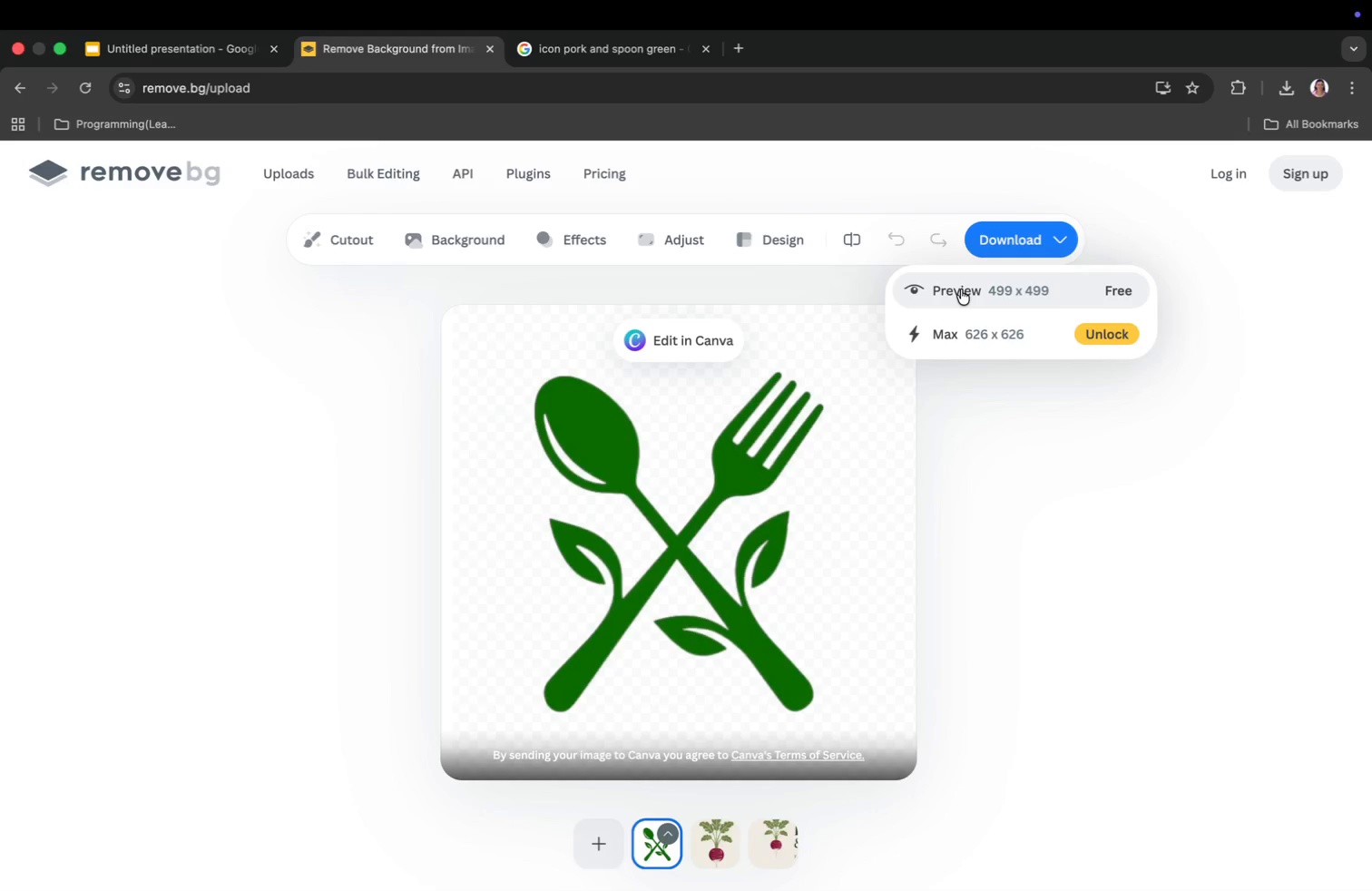 
left_click([962, 289])
 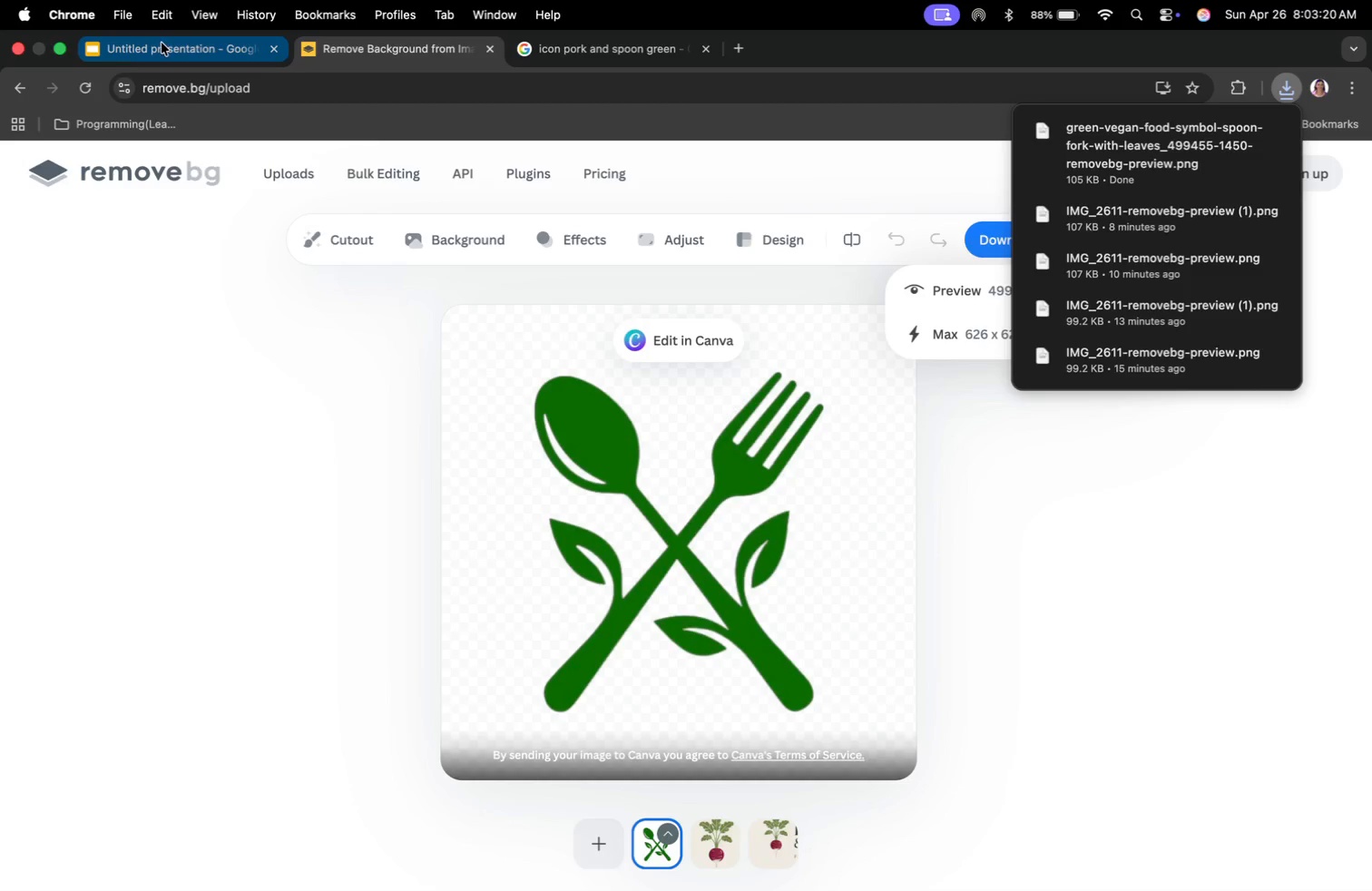 
left_click([162, 43])
 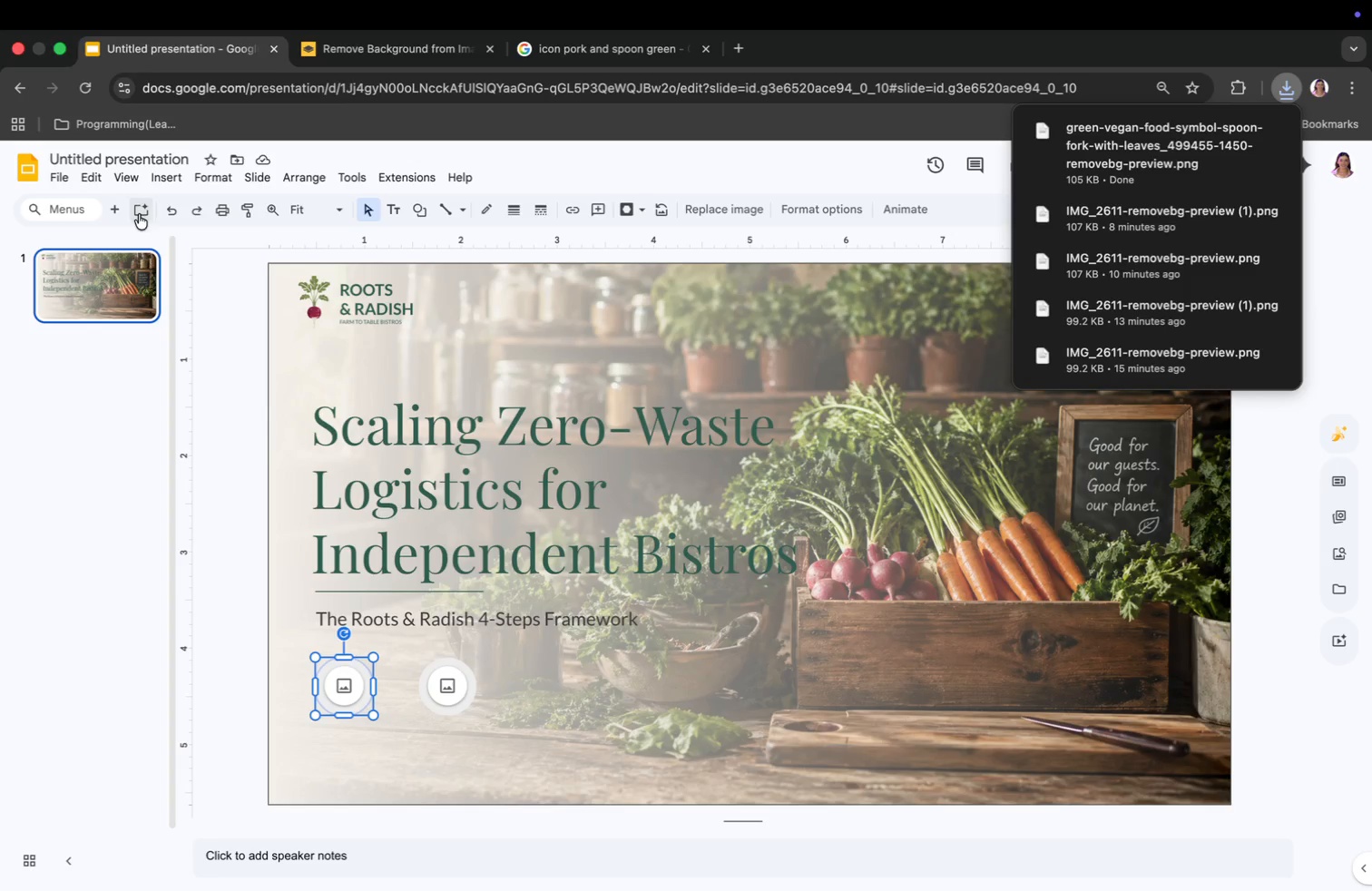 
left_click([162, 179])
 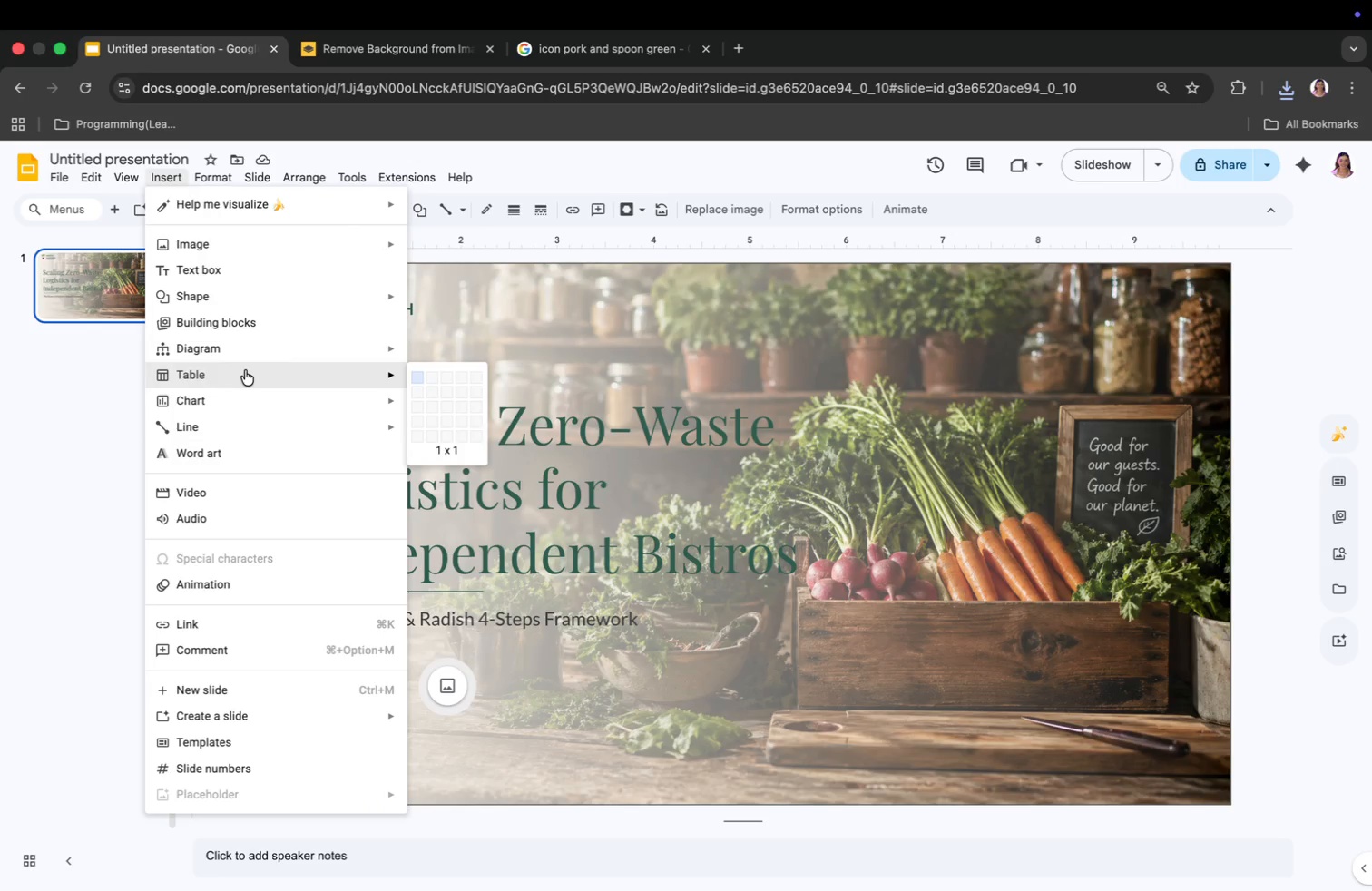 
left_click([254, 291])
 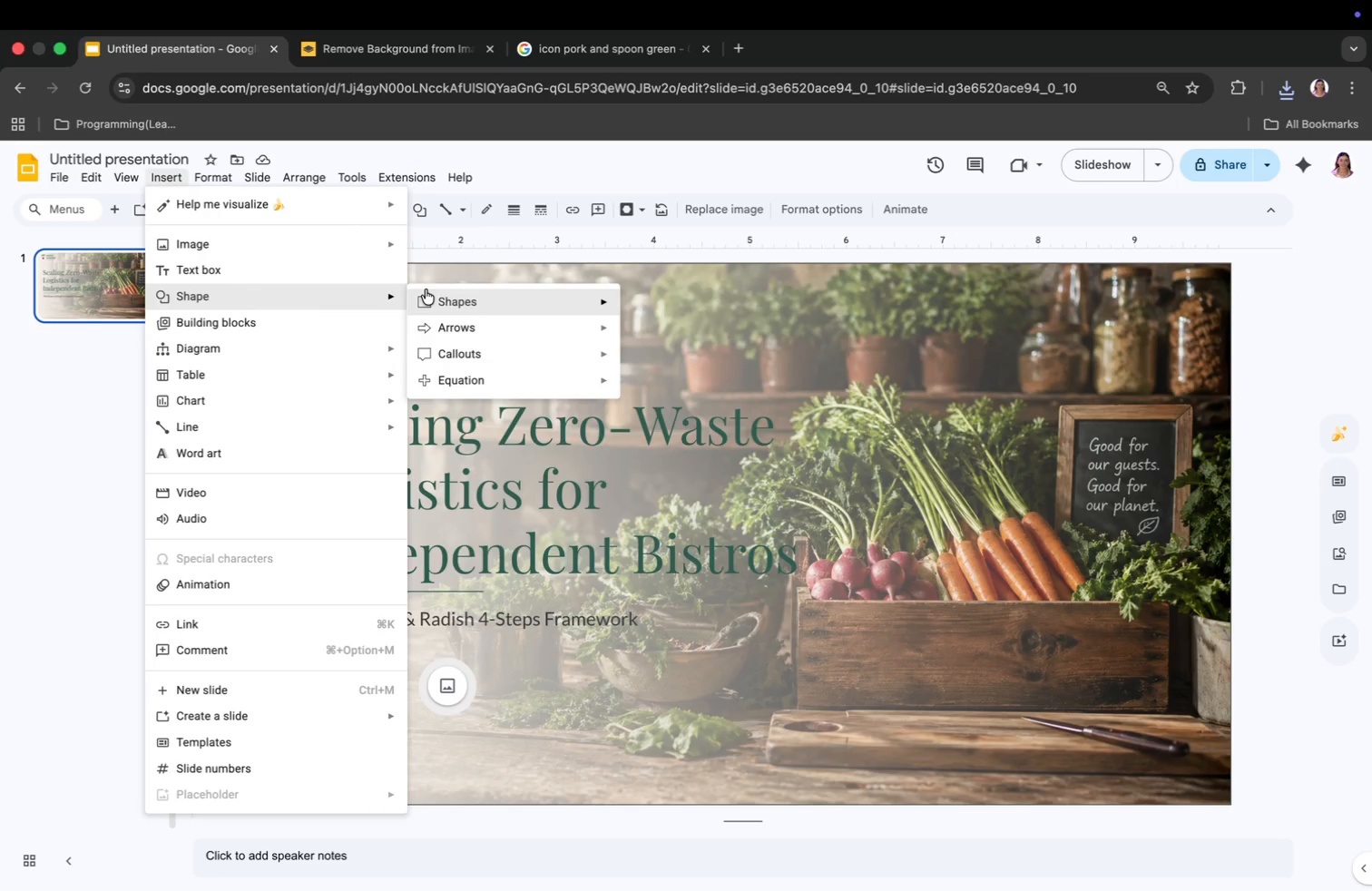 
left_click([426, 294])
 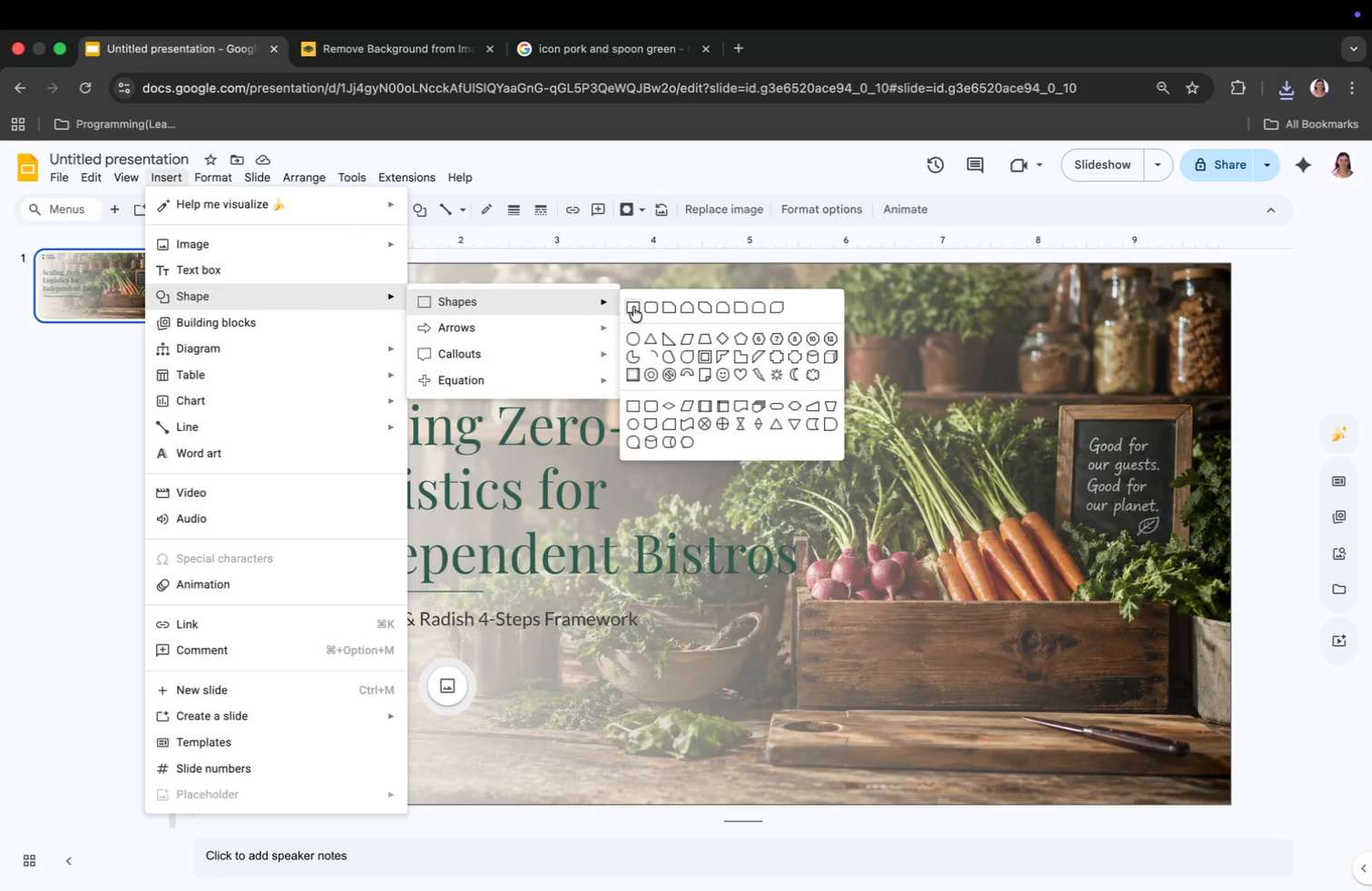 
left_click([633, 307])
 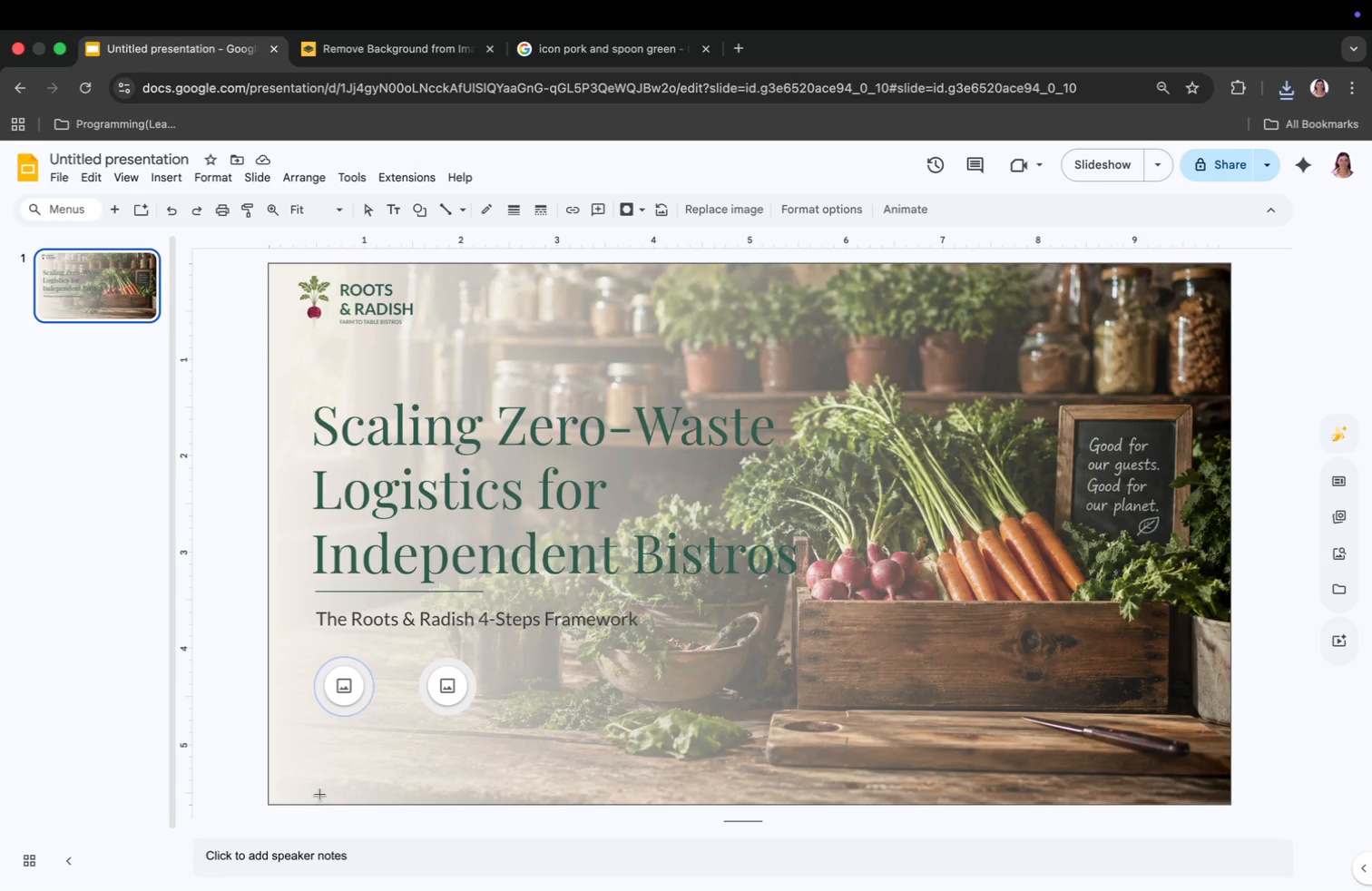 
left_click([319, 782])
 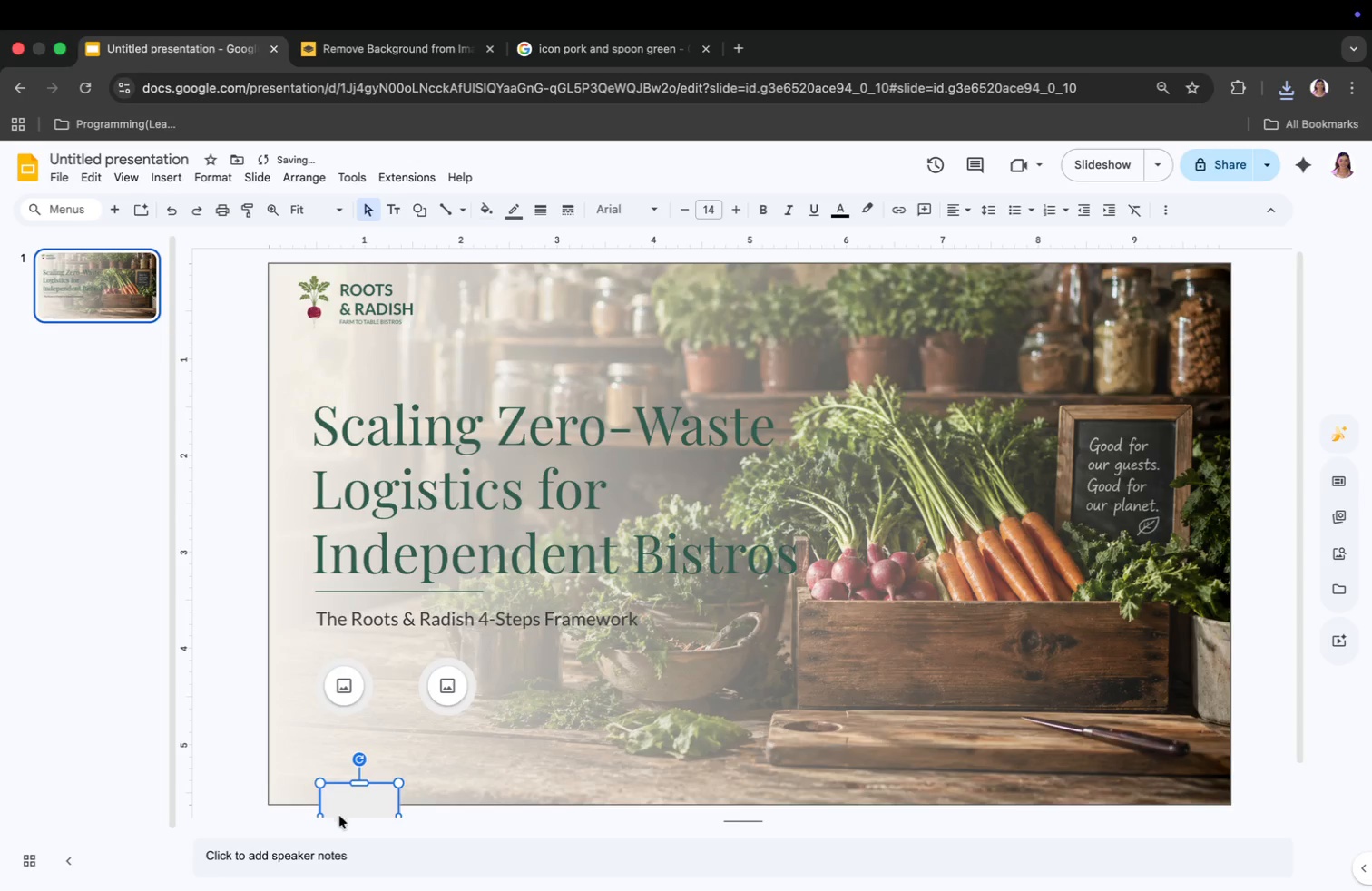 
left_click_drag(start_coordinate=[348, 792], to_coordinate=[298, 731])
 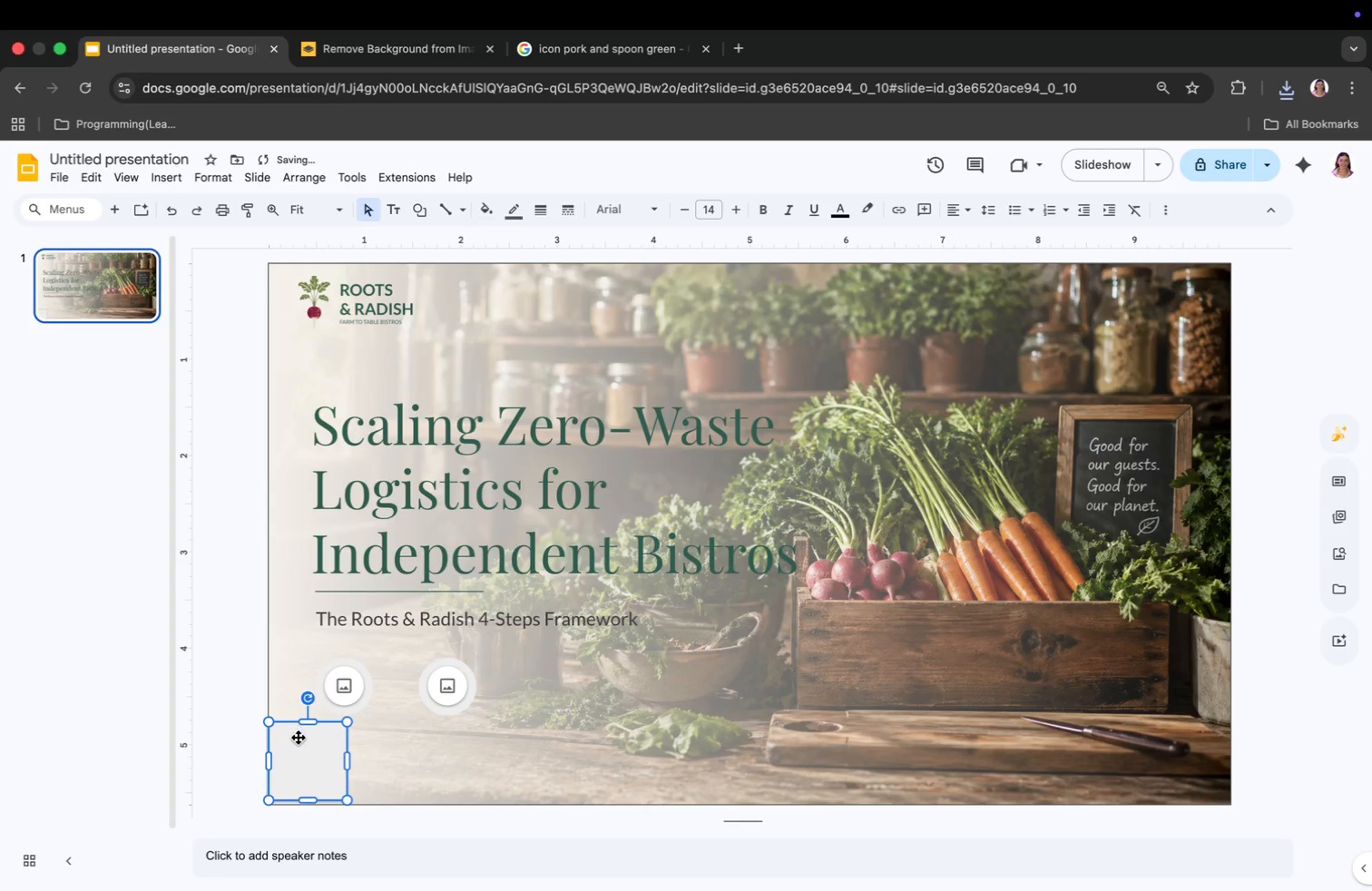 
left_click_drag(start_coordinate=[306, 720], to_coordinate=[304, 752])
 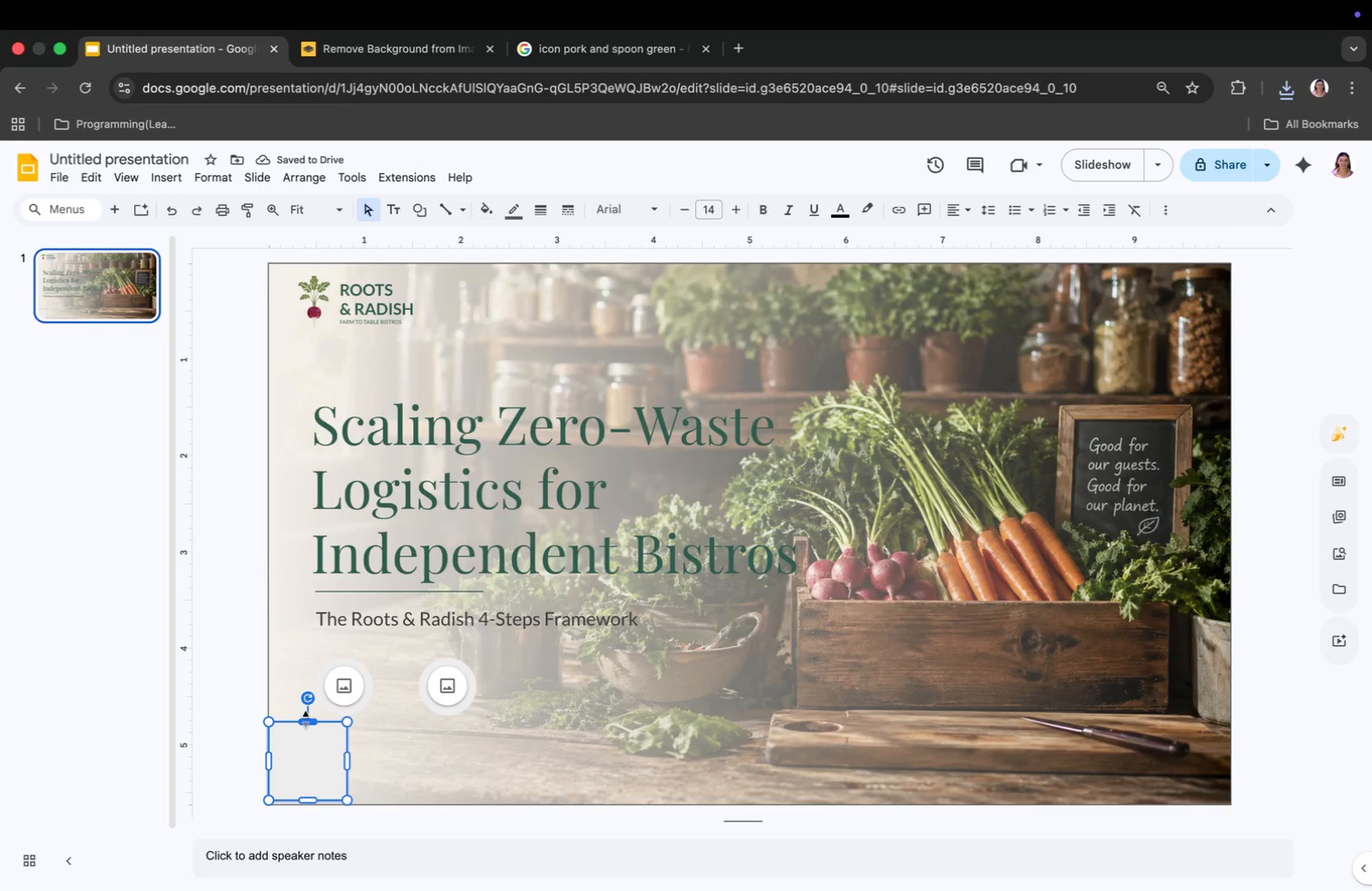 
left_click_drag(start_coordinate=[322, 772], to_coordinate=[322, 778])
 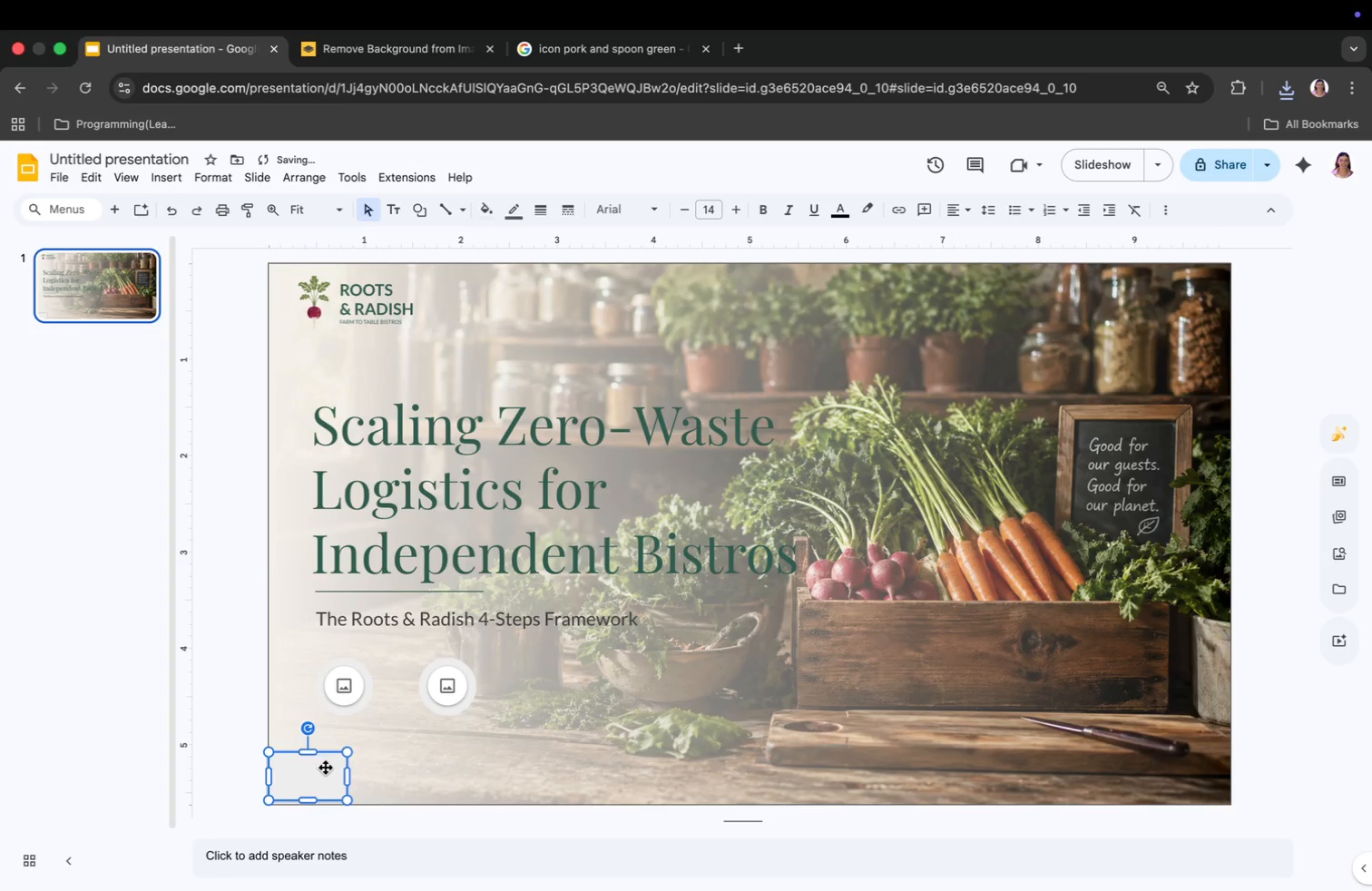 
left_click_drag(start_coordinate=[348, 779], to_coordinate=[1230, 792])
 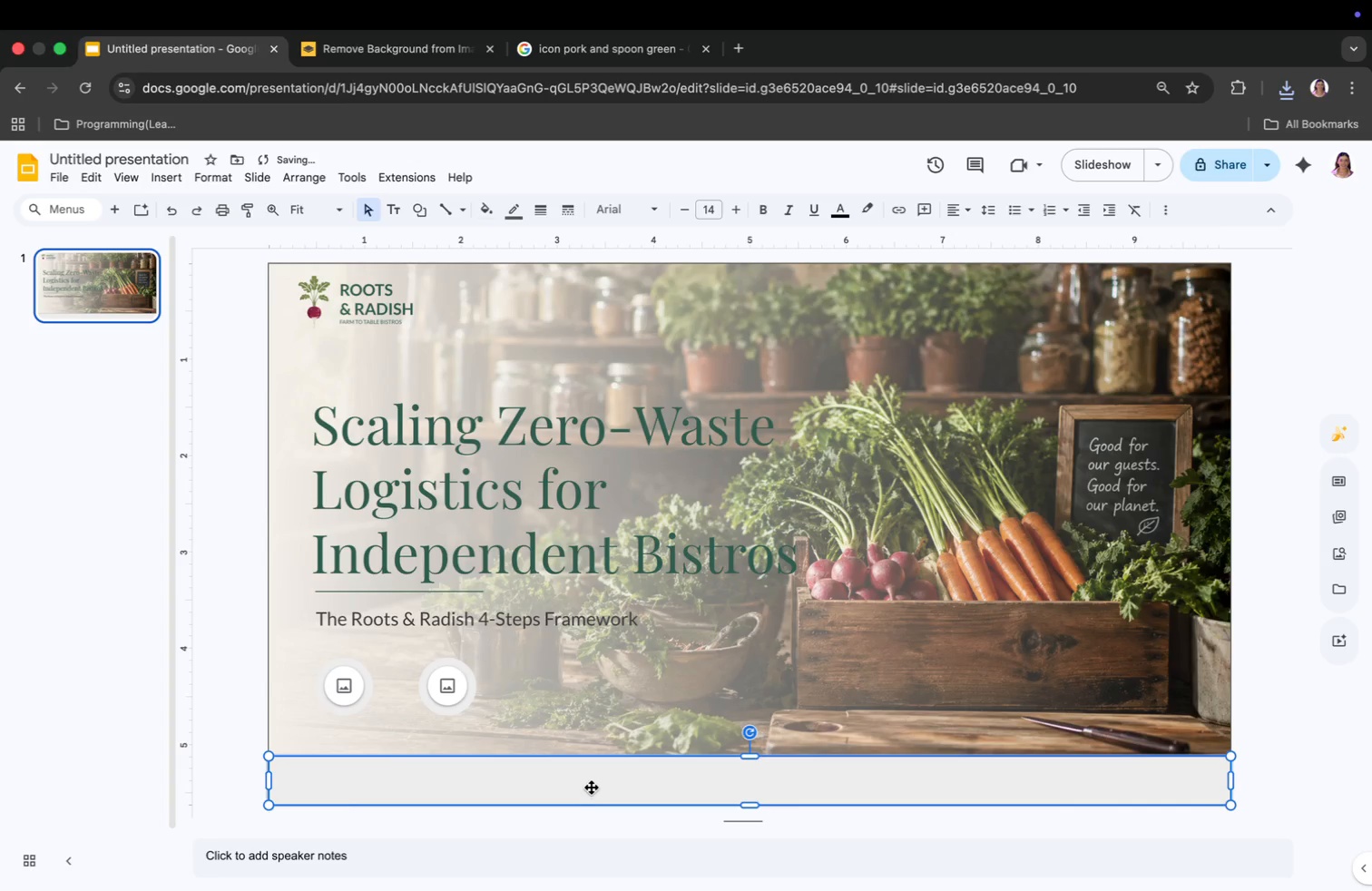 
wait(6.47)
 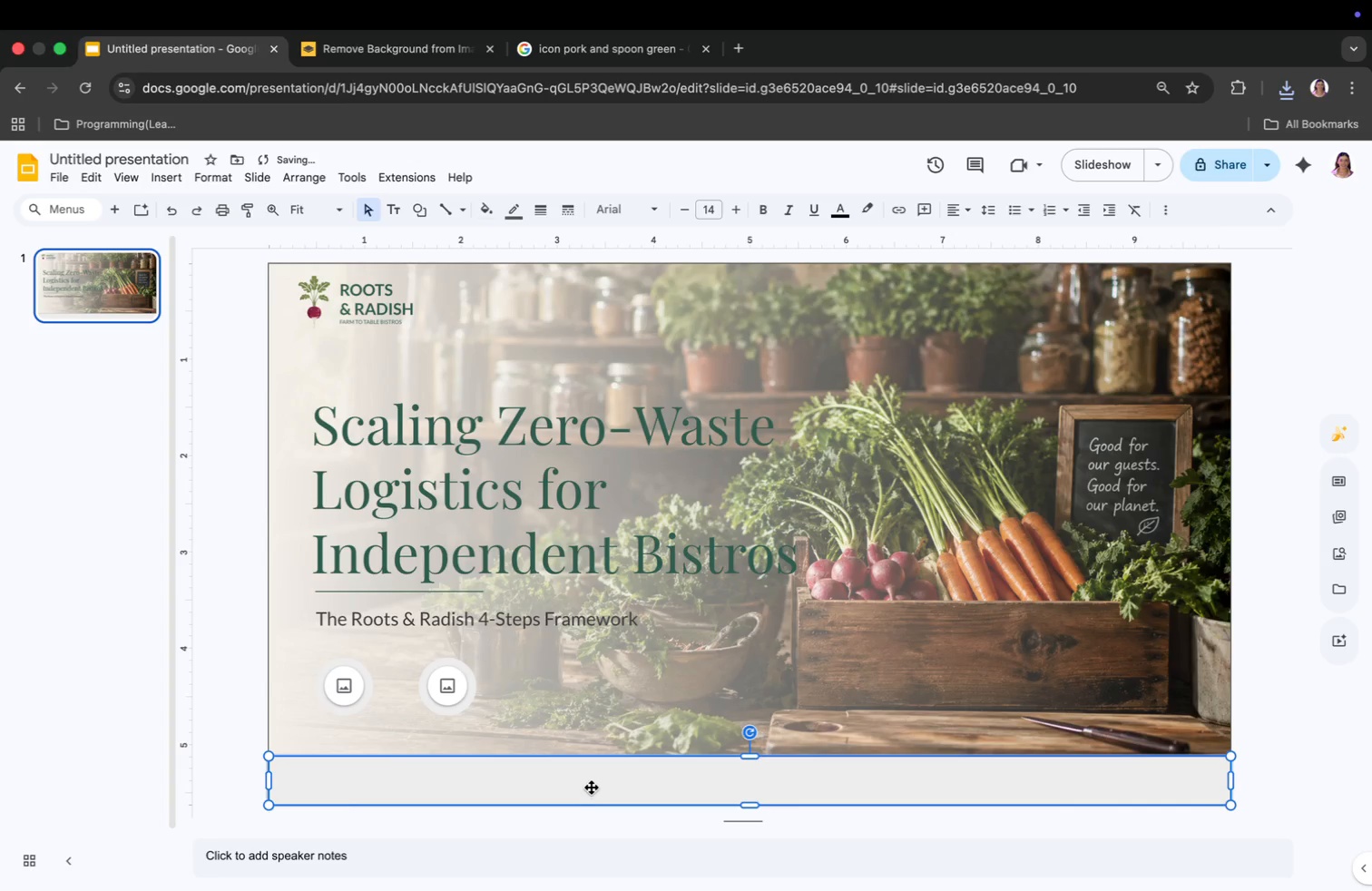 
left_click([492, 343])
 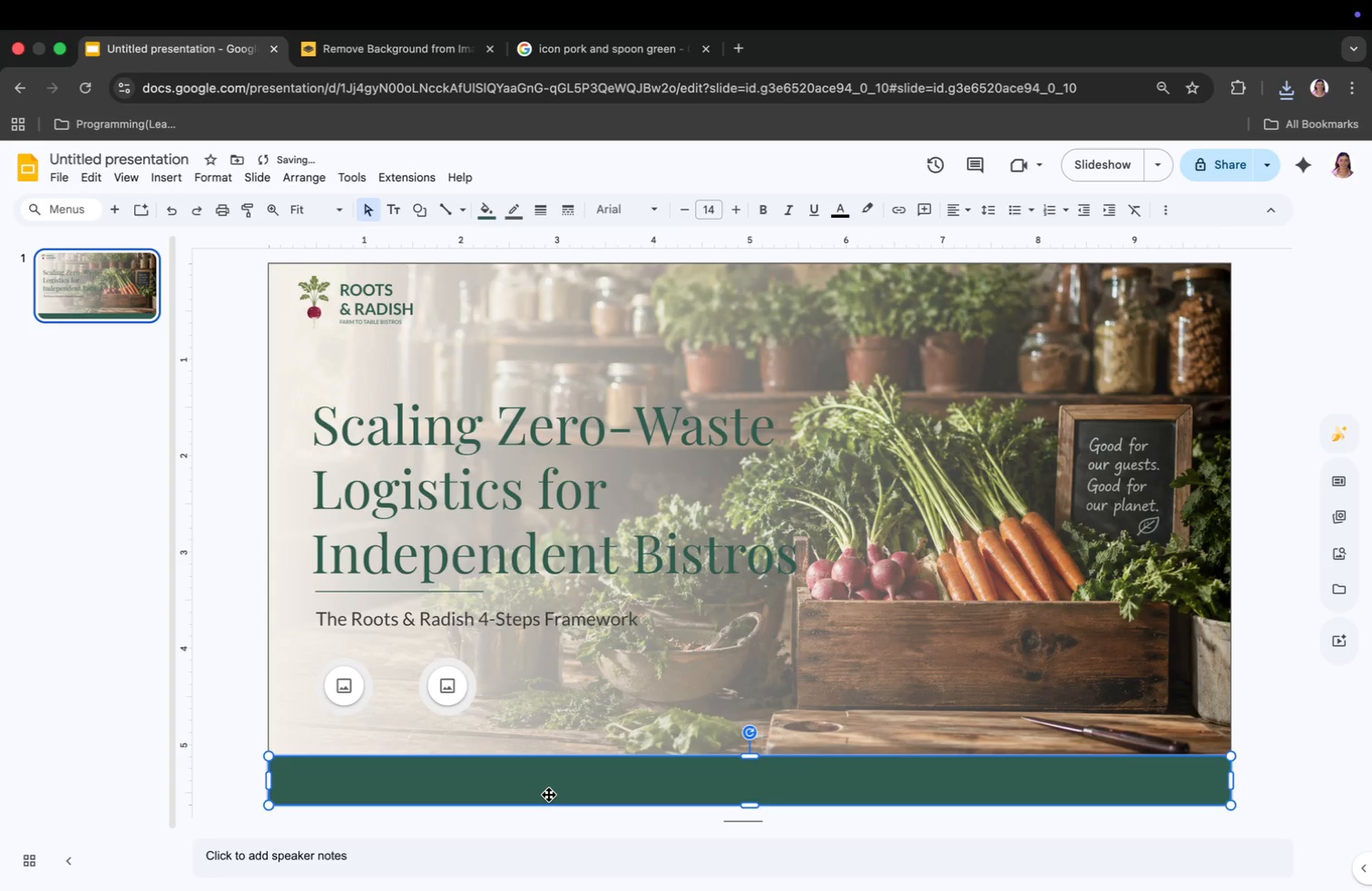 
left_click([541, 790])
 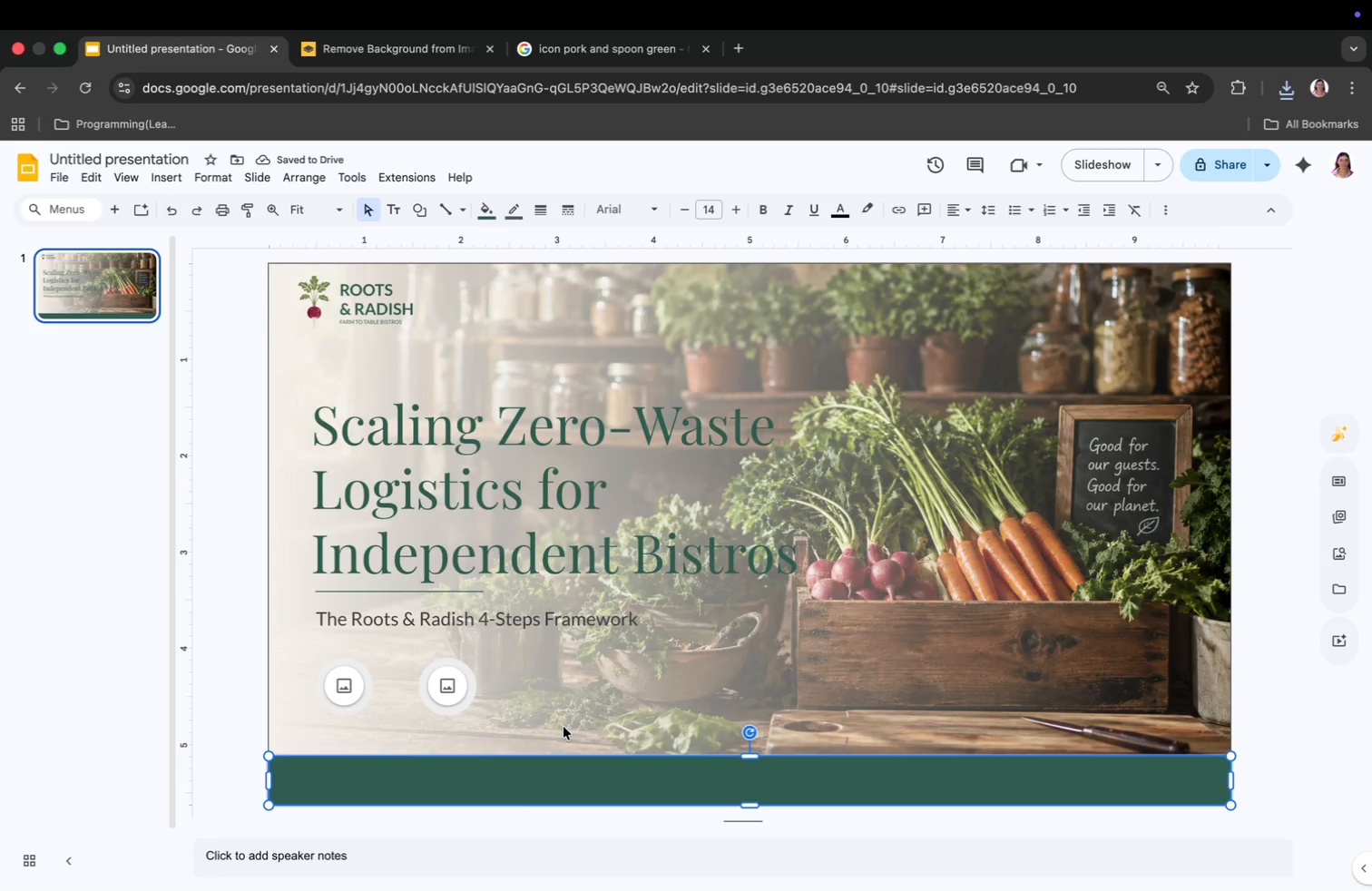 
left_click([563, 720])
 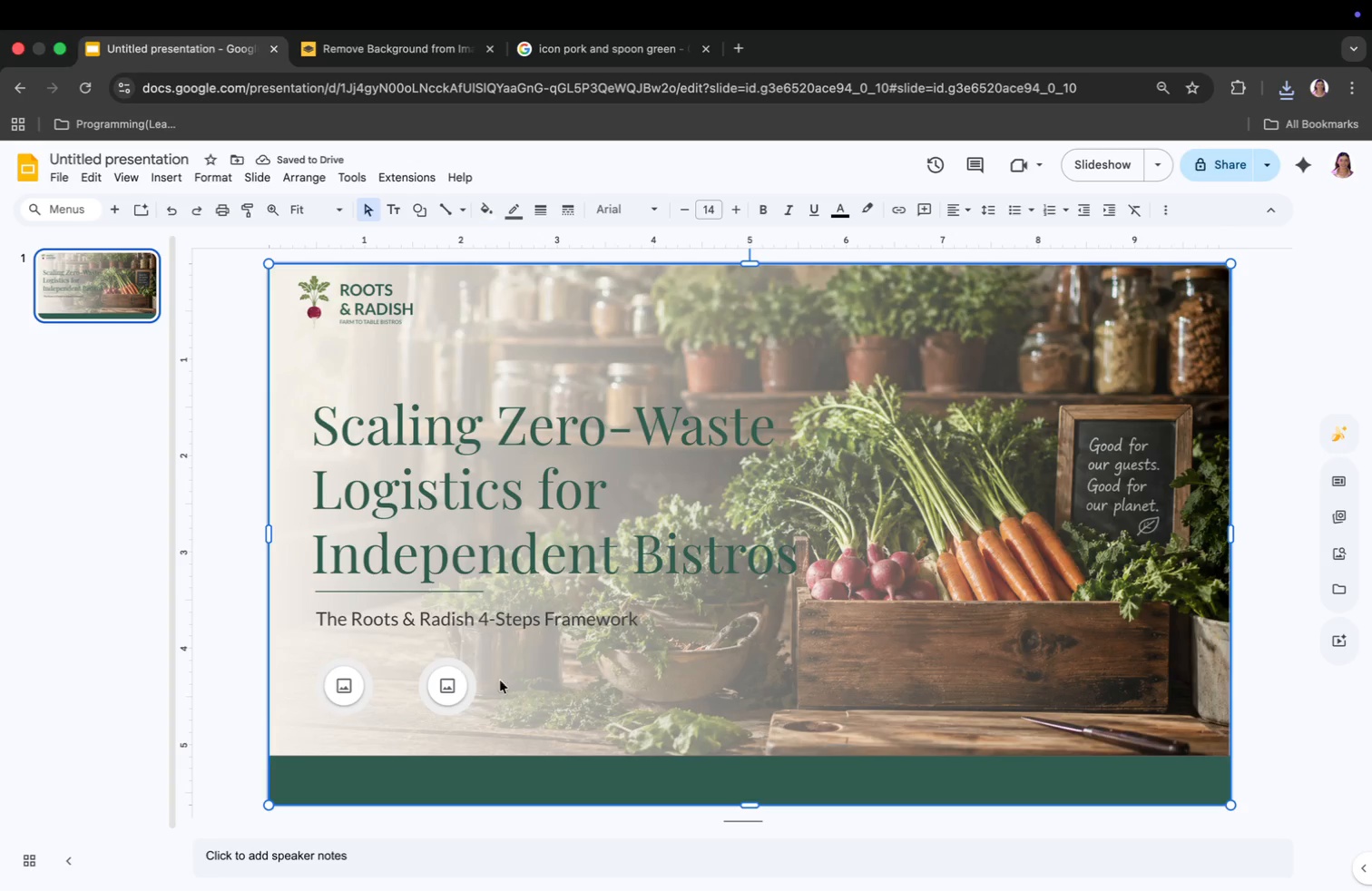 
left_click([355, 683])
 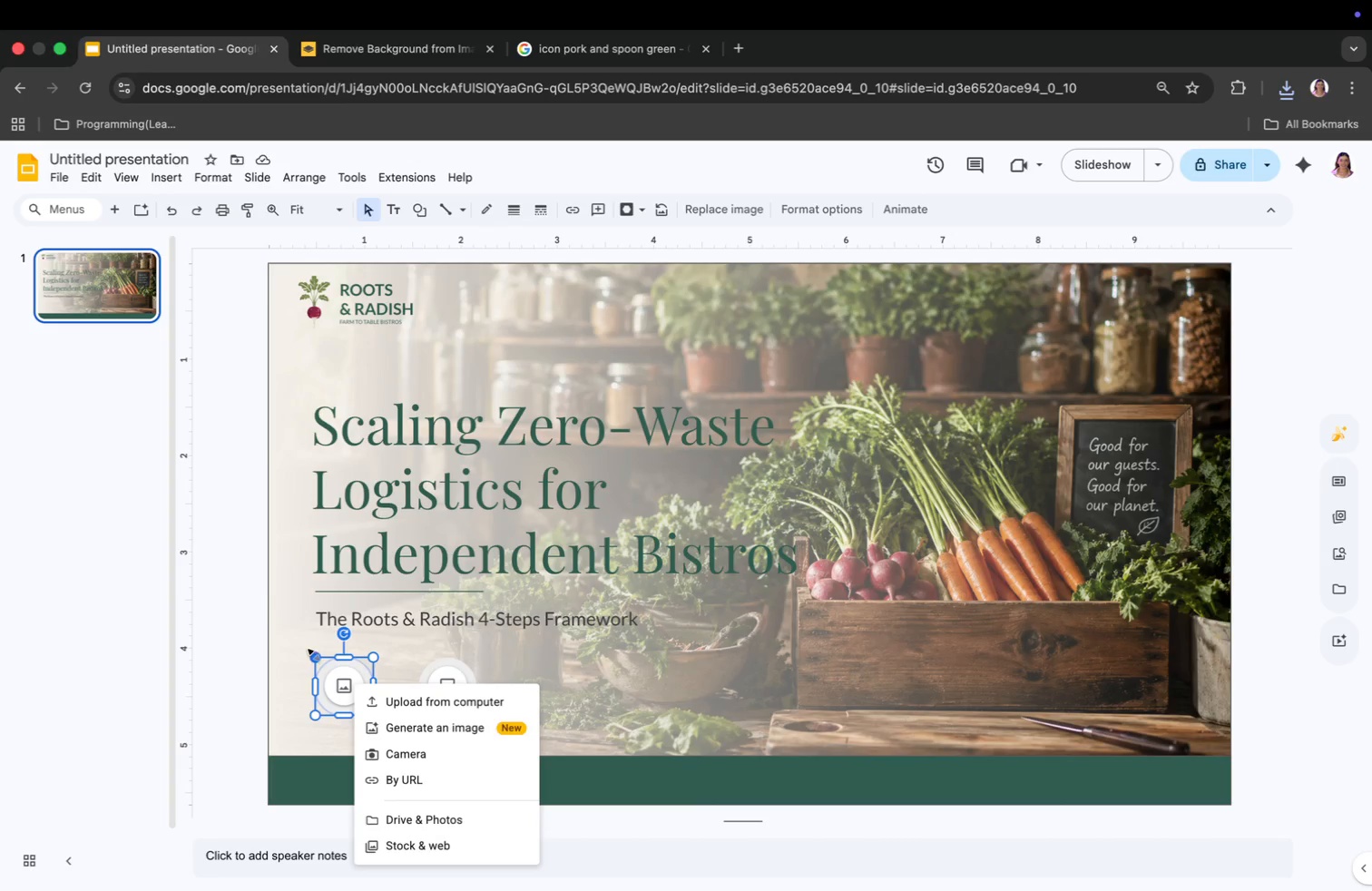 
left_click_drag(start_coordinate=[314, 655], to_coordinate=[331, 685])
 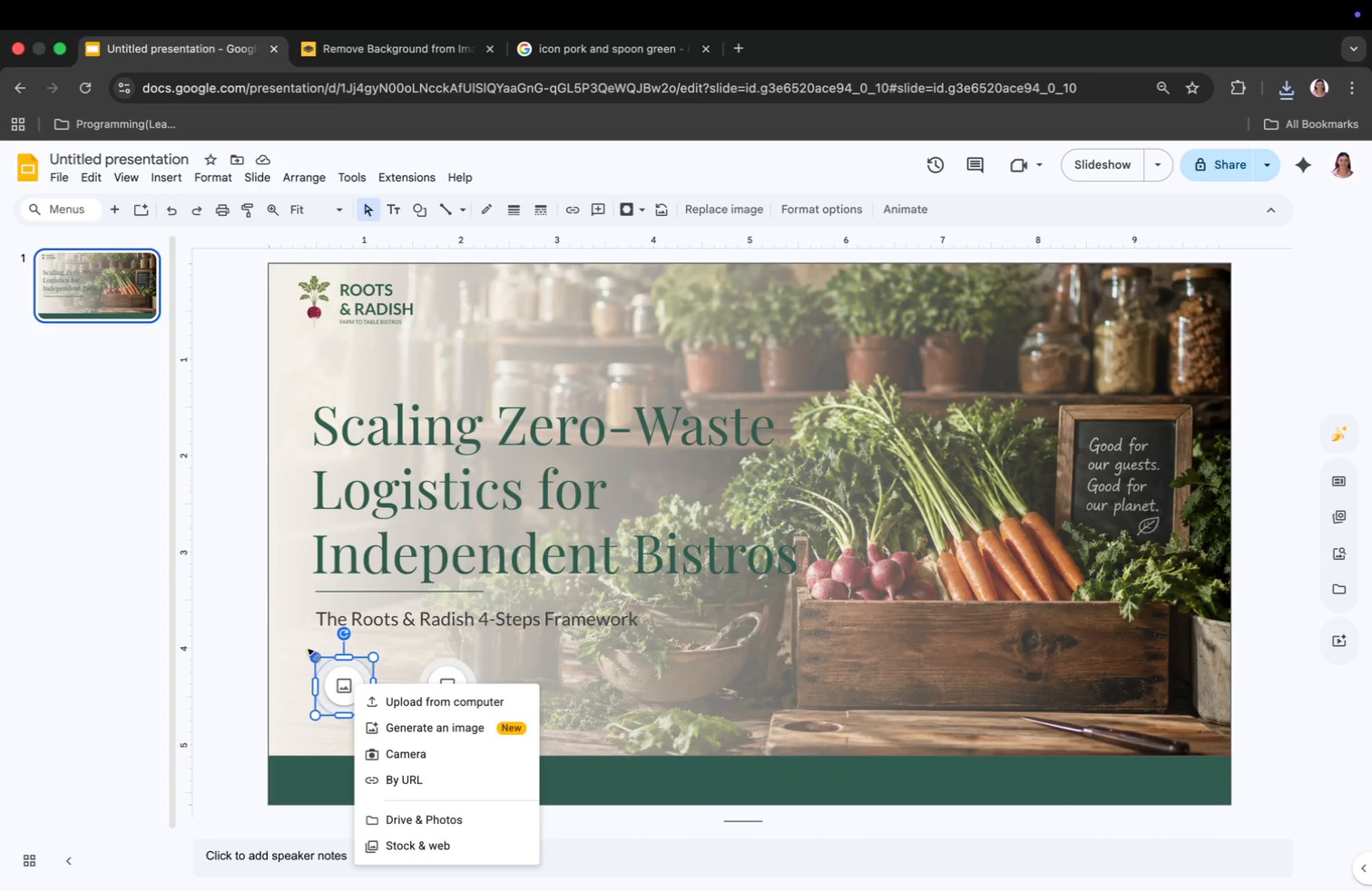 
left_click_drag(start_coordinate=[347, 689], to_coordinate=[315, 777])
 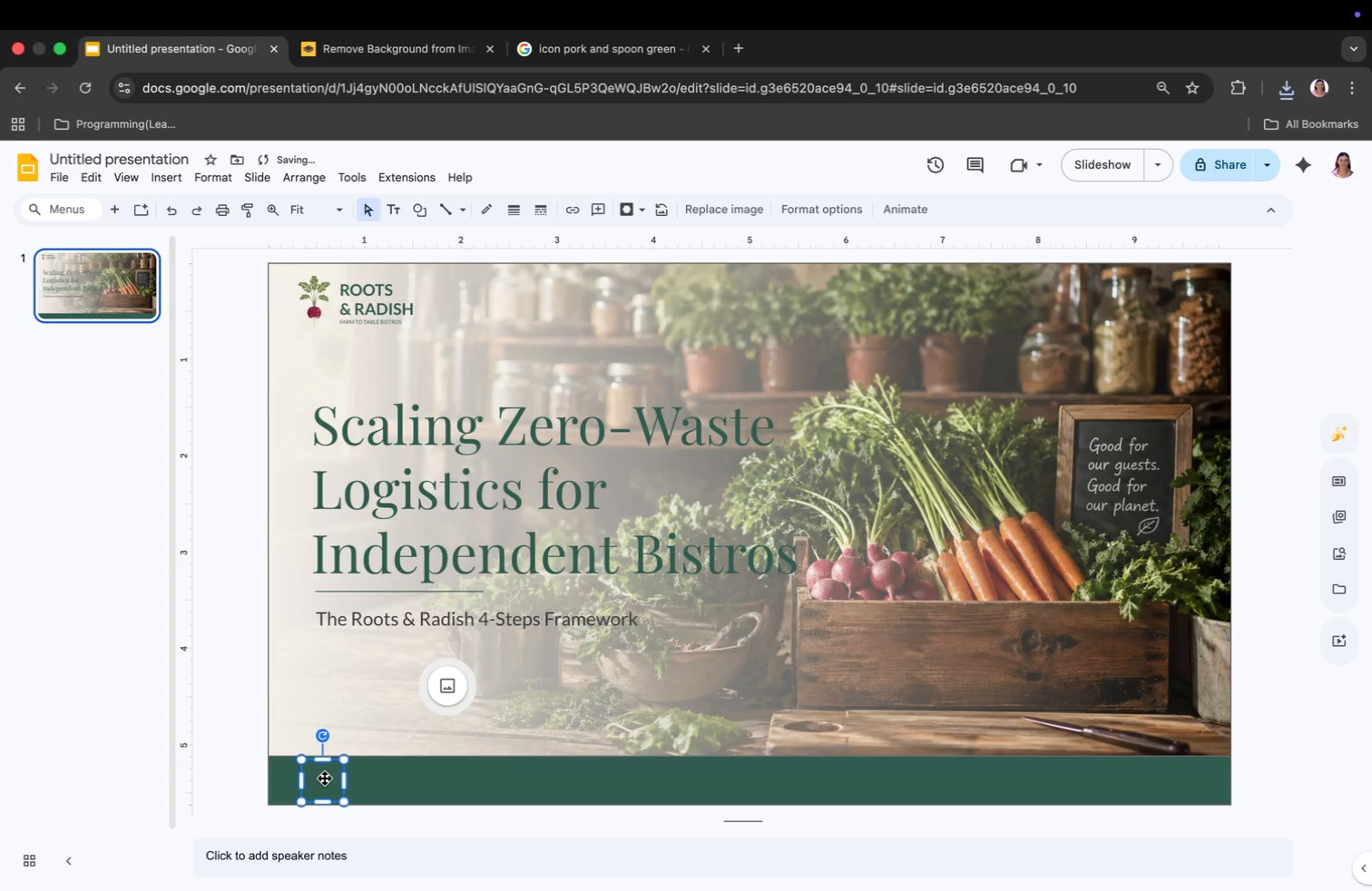 
left_click([328, 778])
 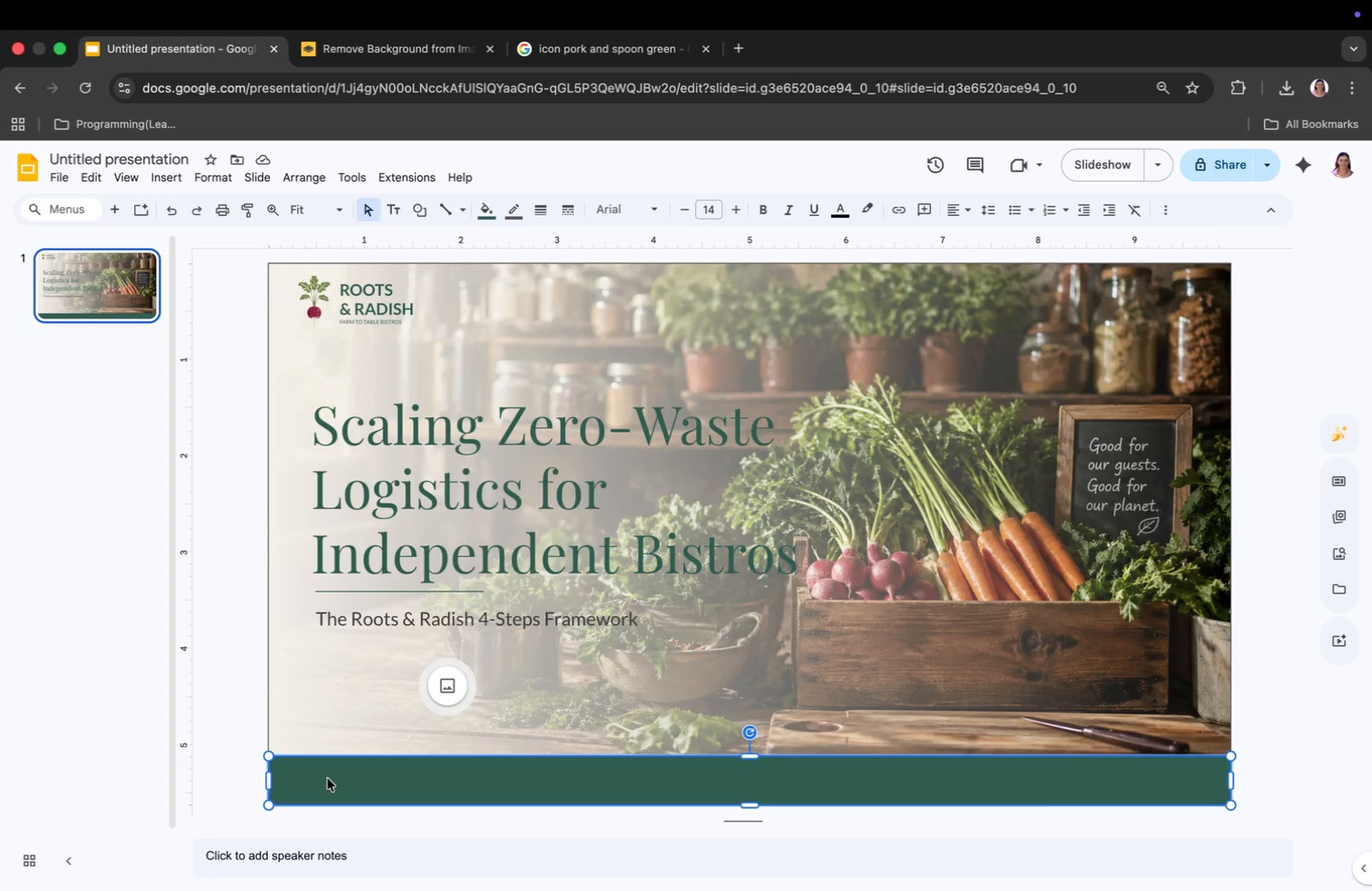 
key(Meta+CommandLeft)
 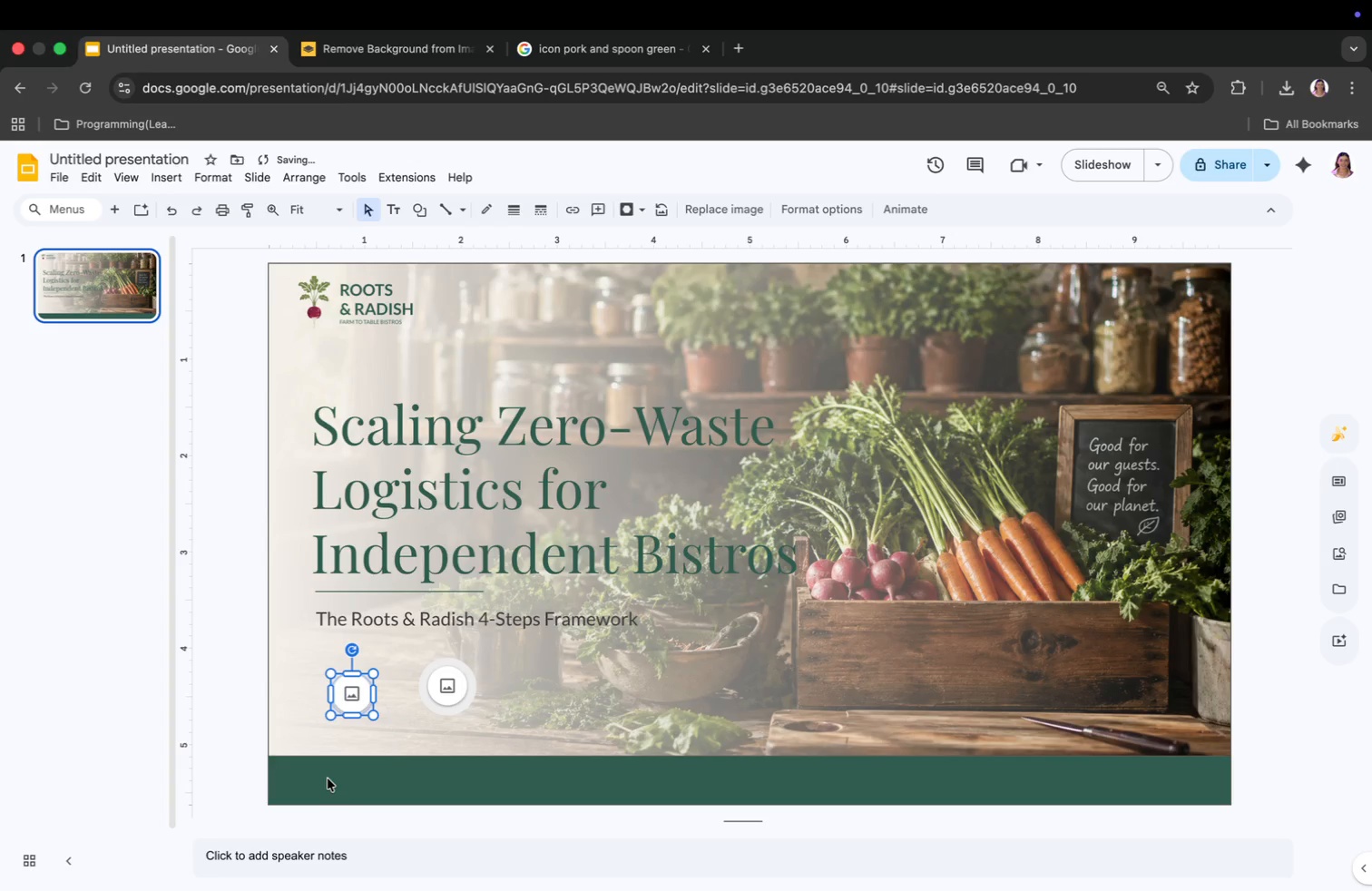 
key(Meta+Z)
 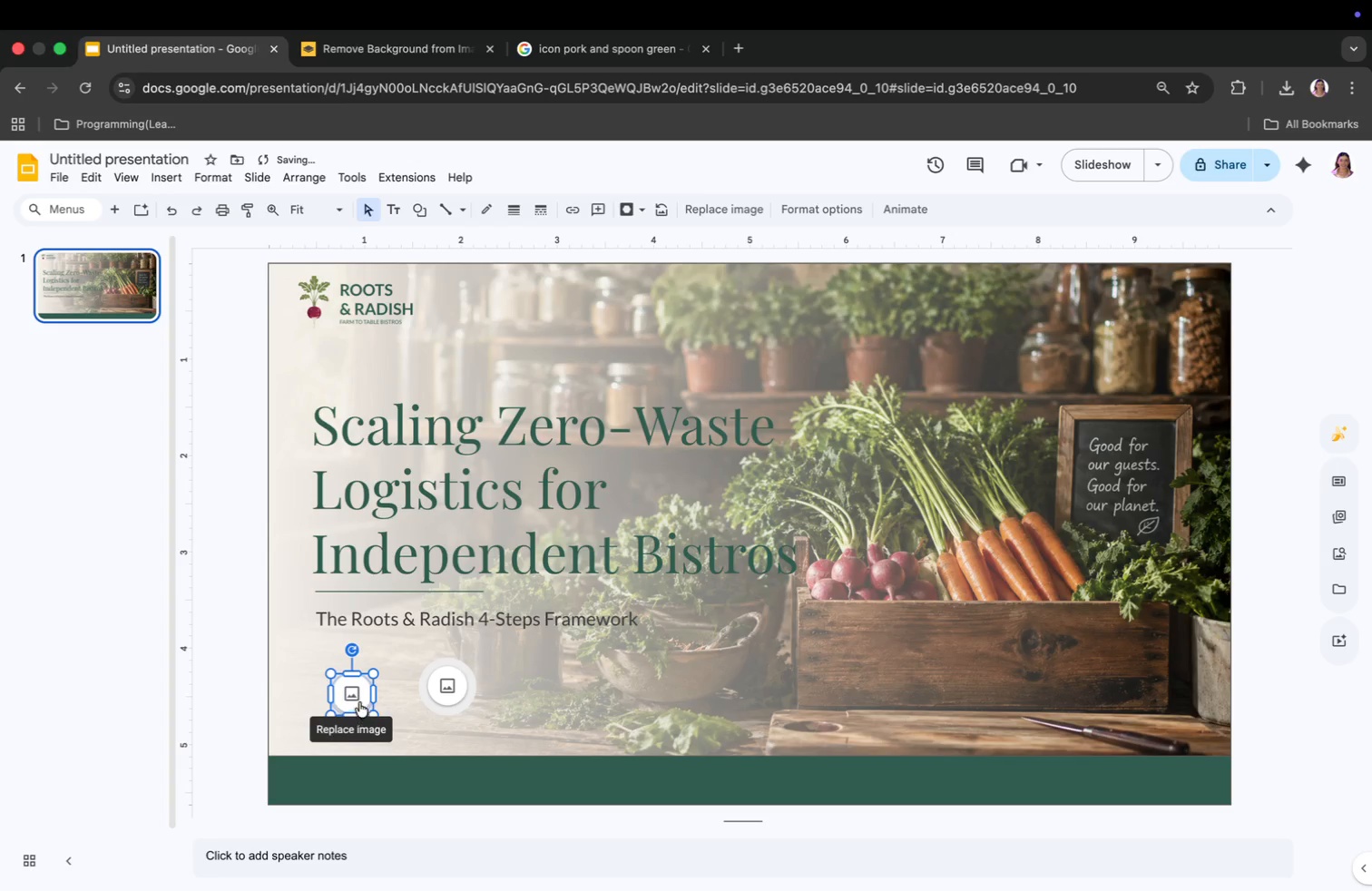 
left_click([358, 695])
 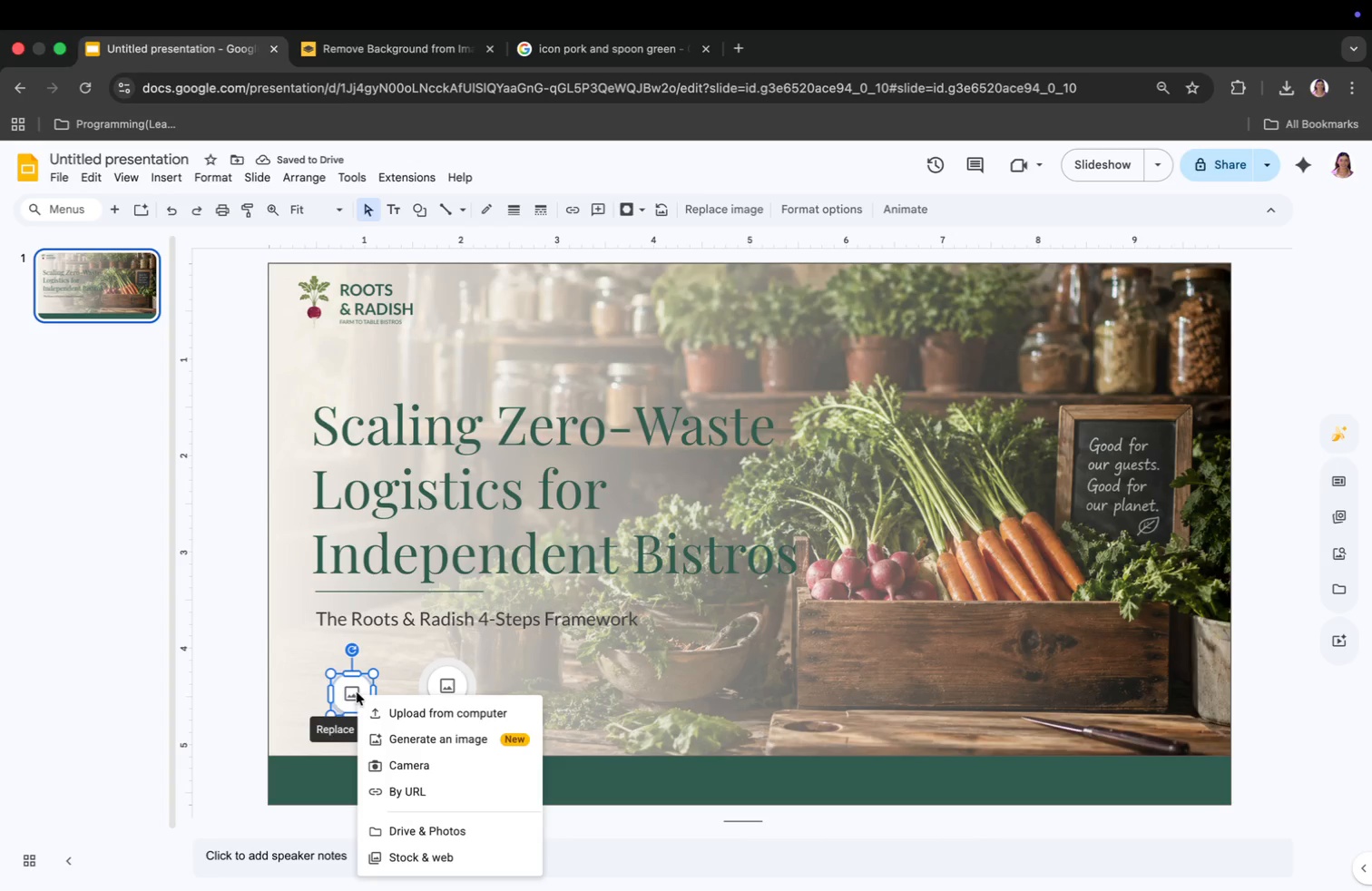 
right_click([352, 689])
 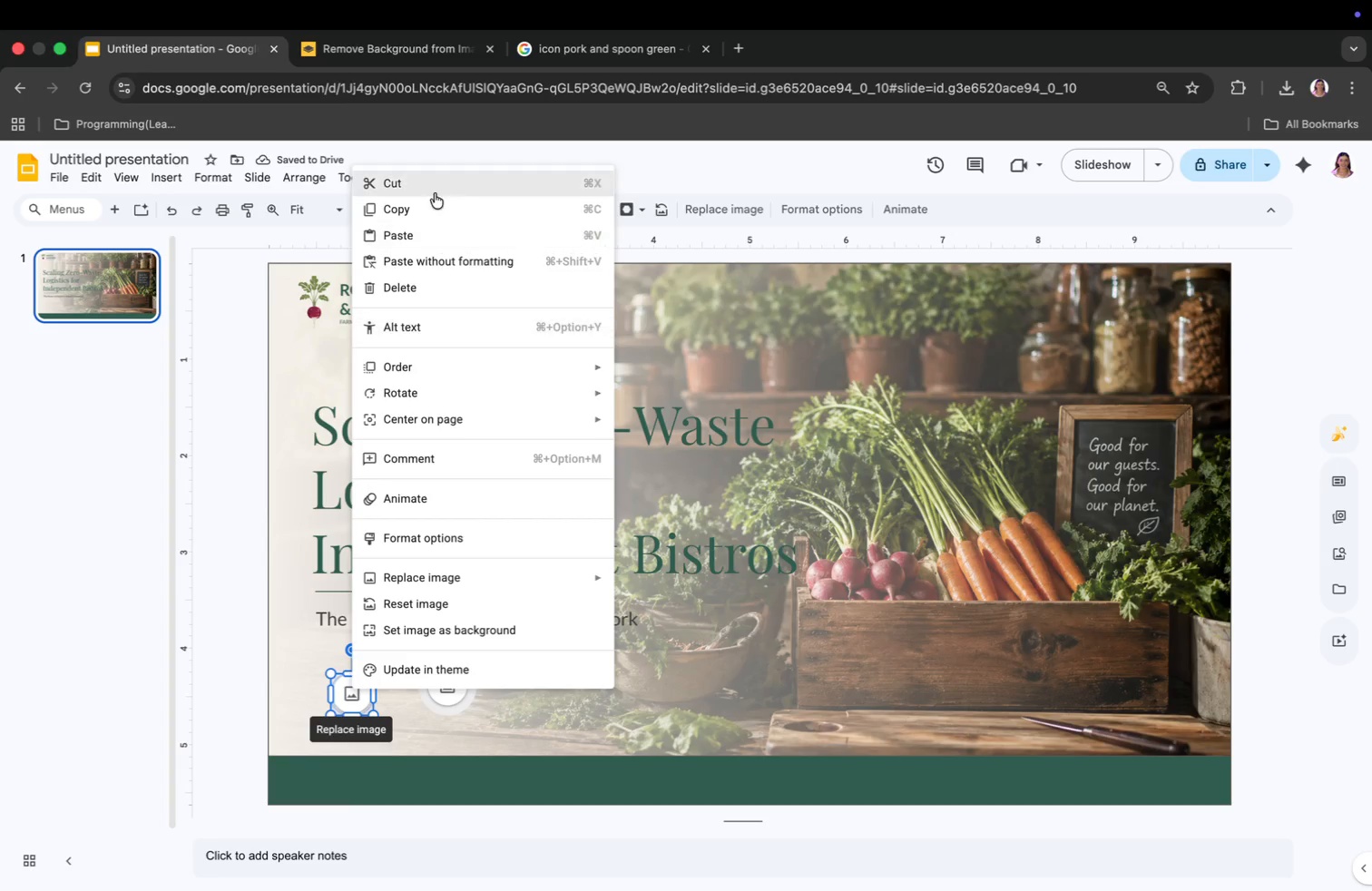 
left_click([432, 203])
 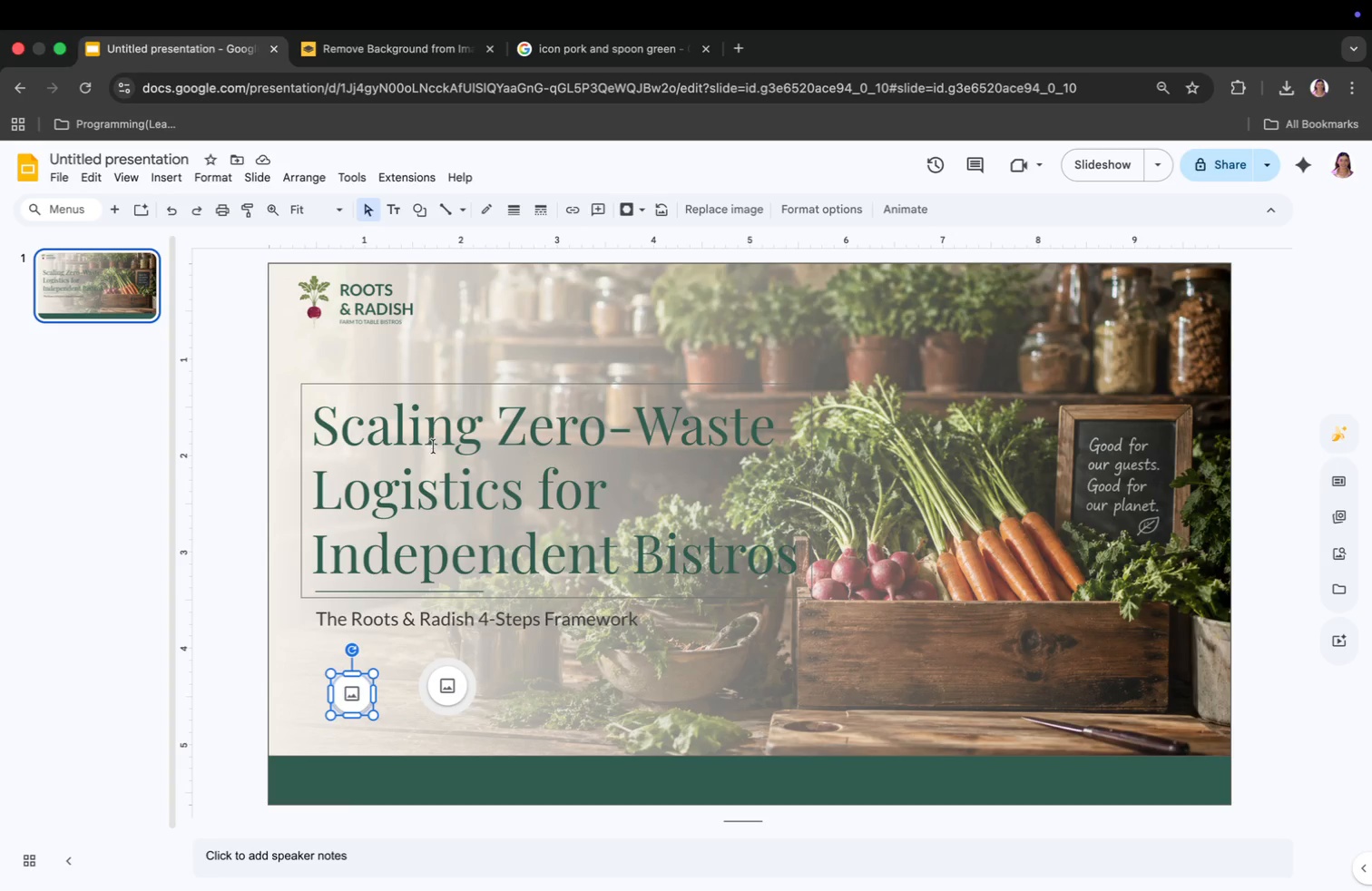 
key(Meta+V)
 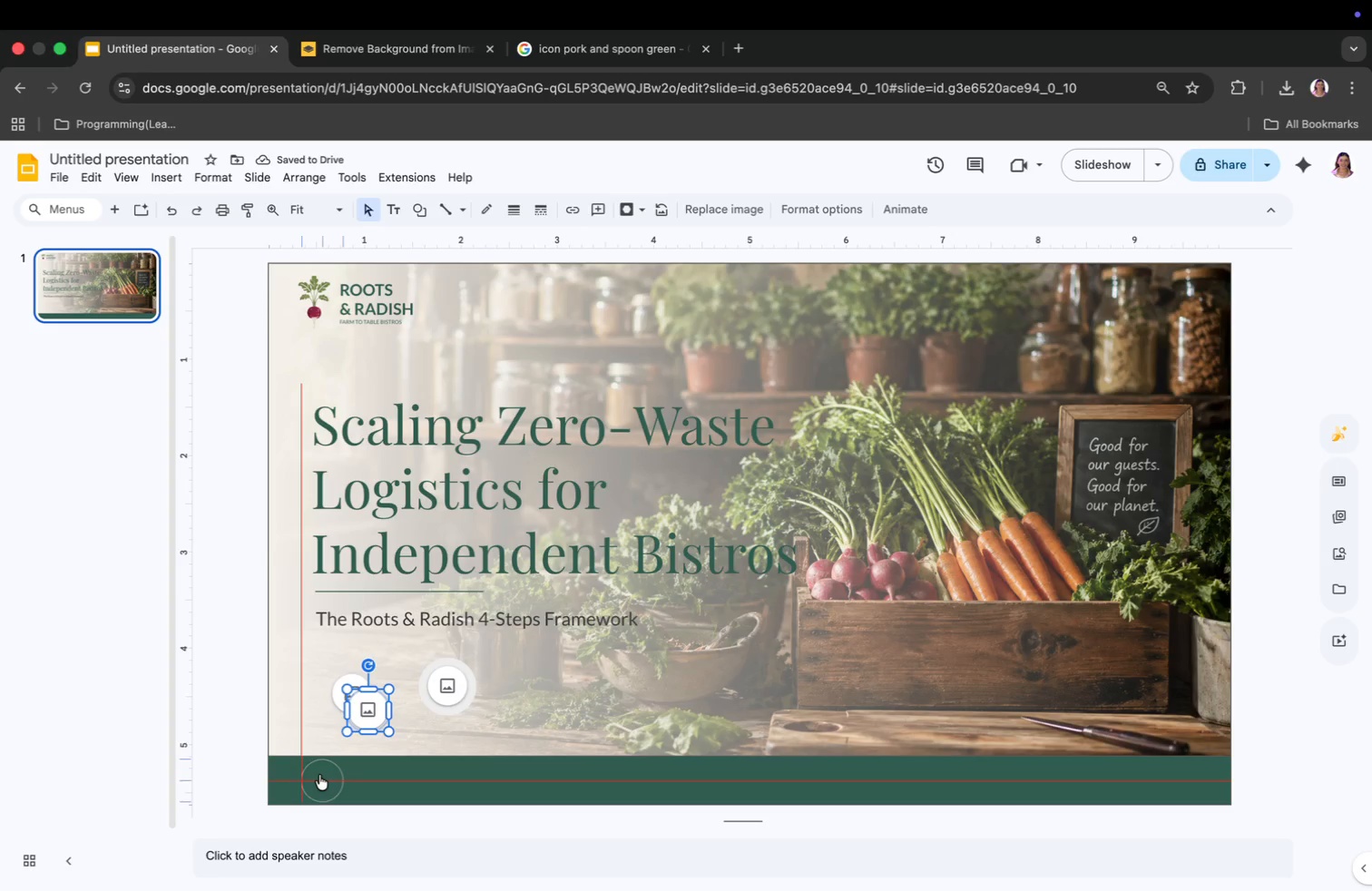 
left_click_drag(start_coordinate=[362, 703], to_coordinate=[319, 775])
 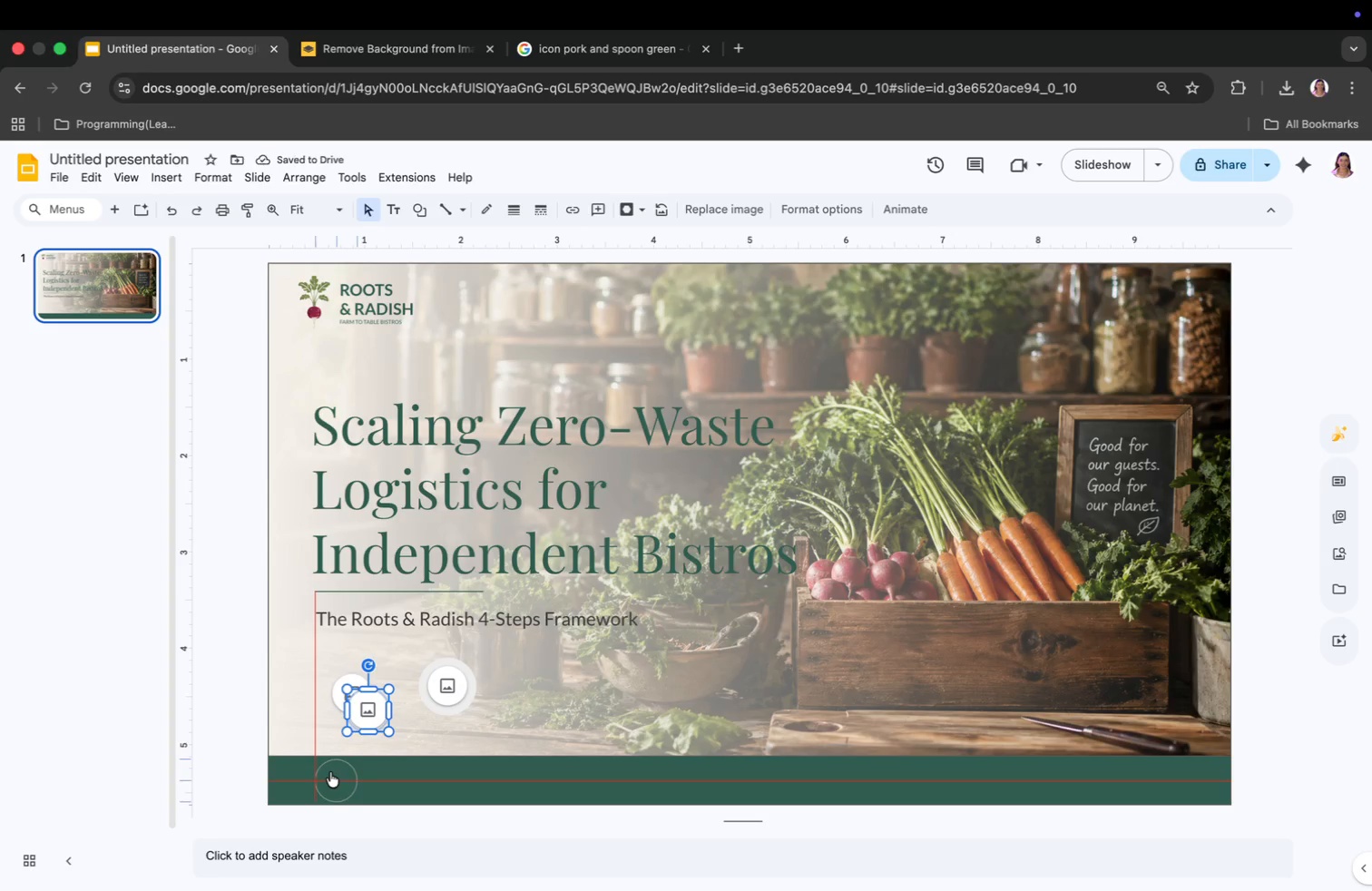 
left_click([353, 690])
 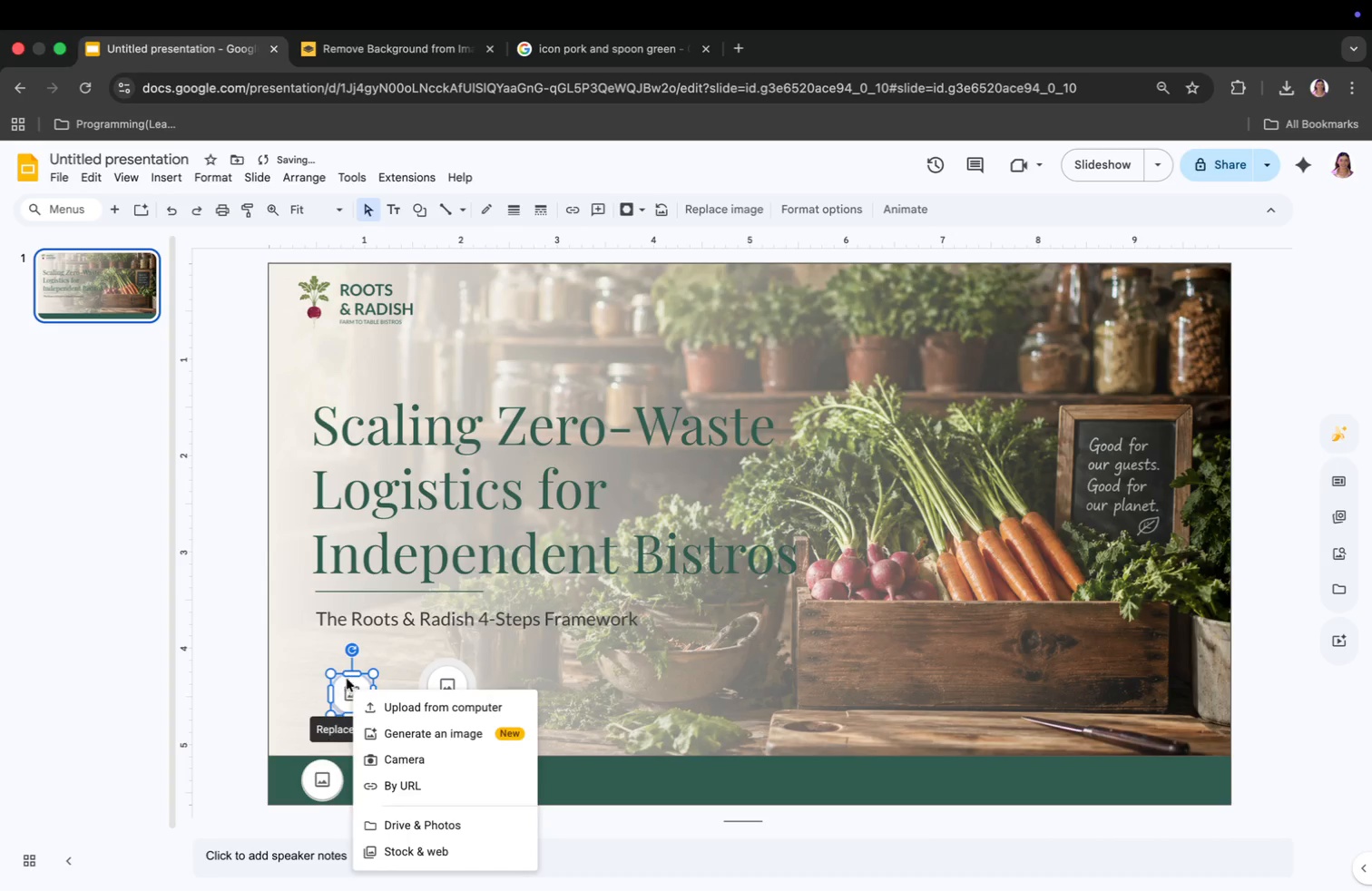 
key(Backspace)
 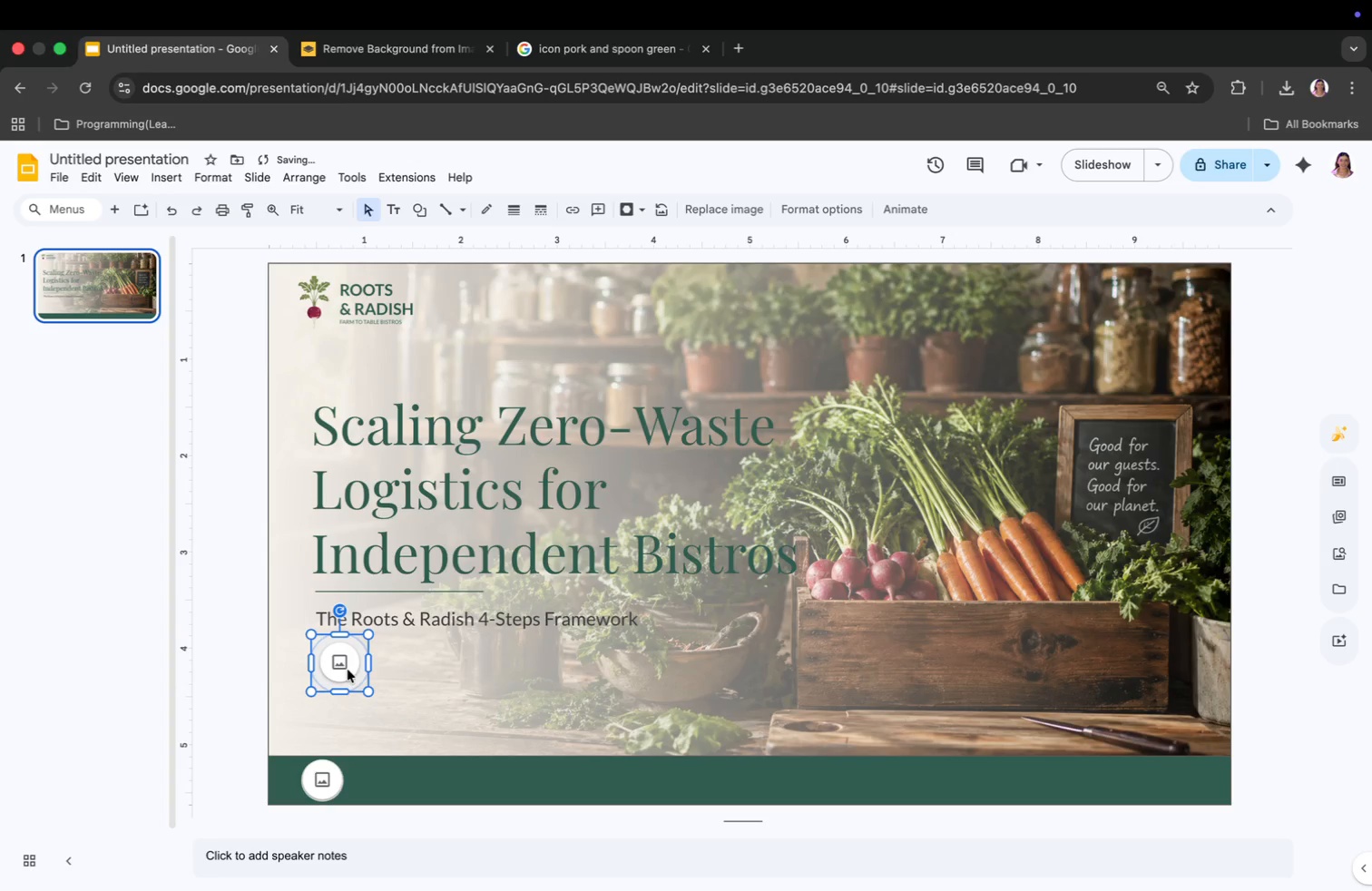 
left_click_drag(start_coordinate=[455, 691], to_coordinate=[347, 670])
 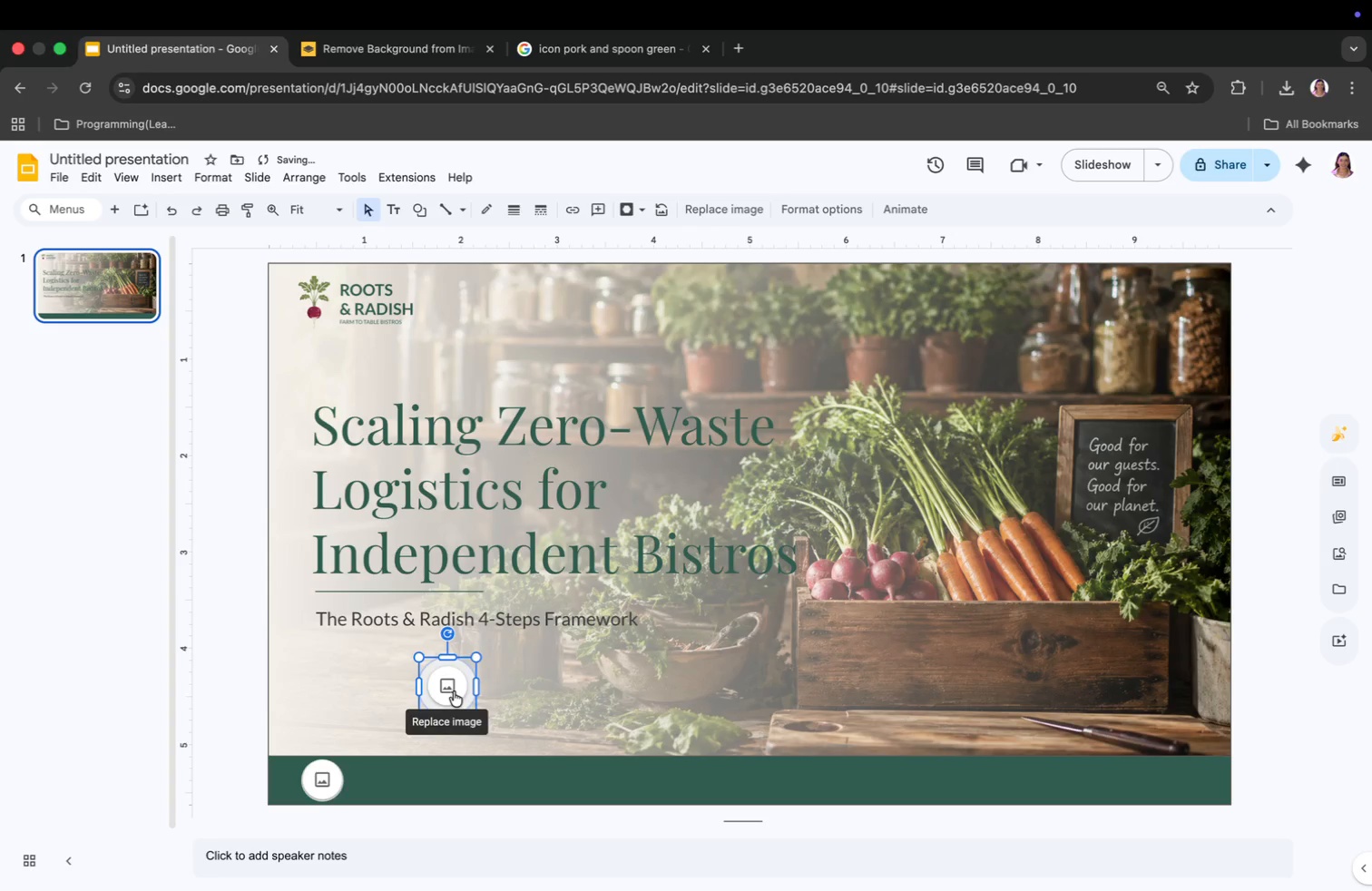 
left_click([324, 776])
 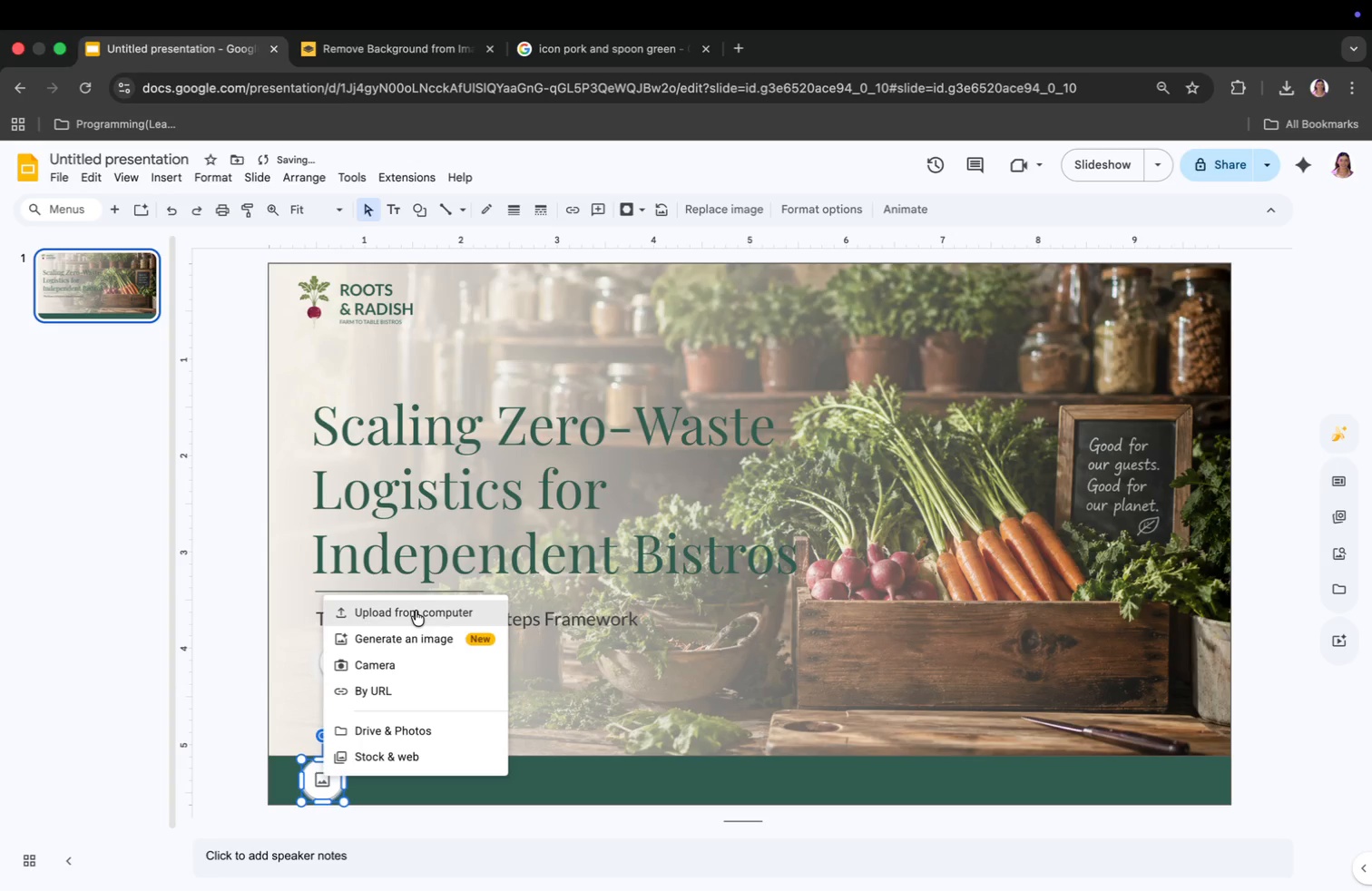 
left_click([416, 611])
 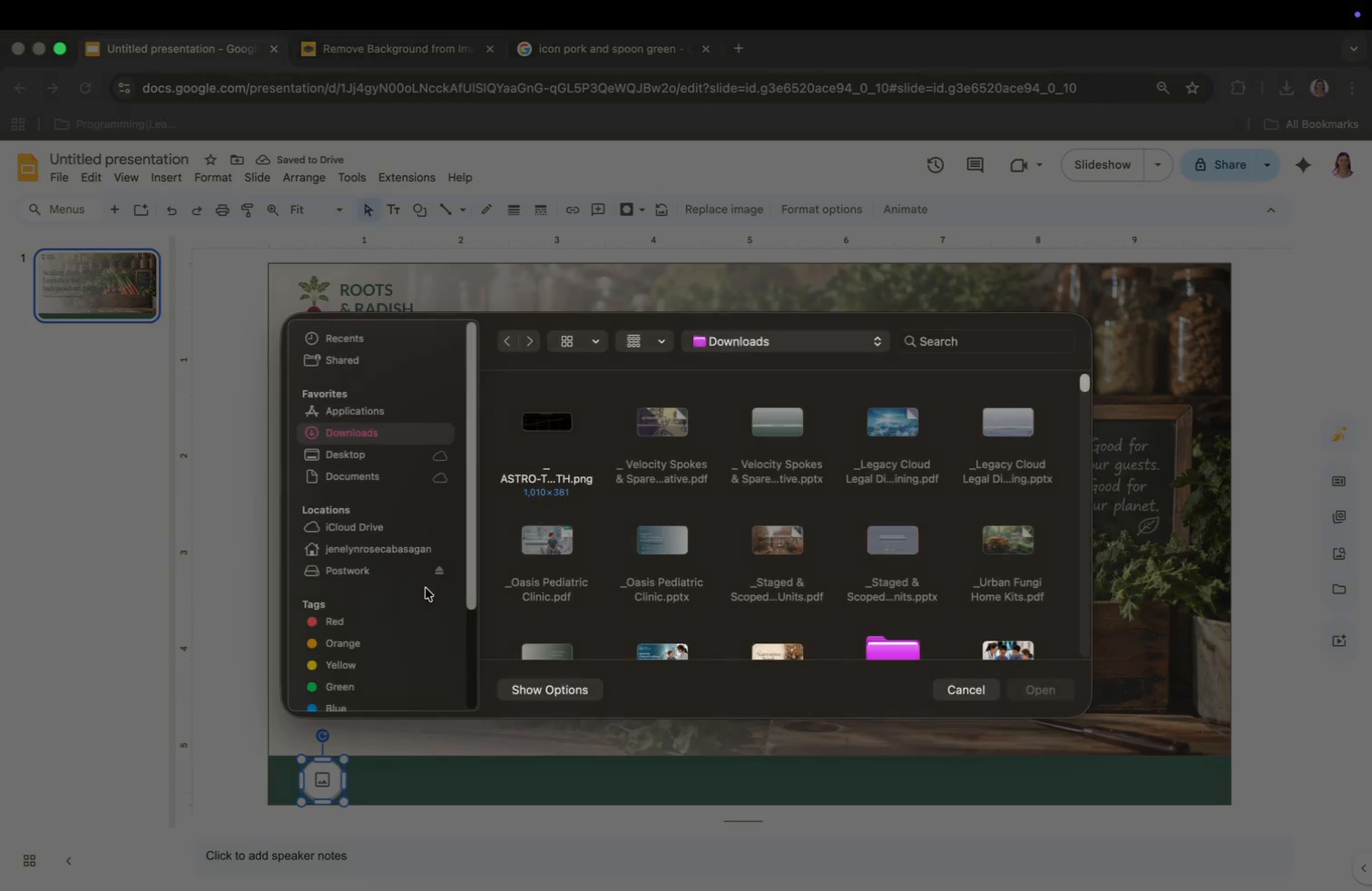 
left_click([979, 337])
 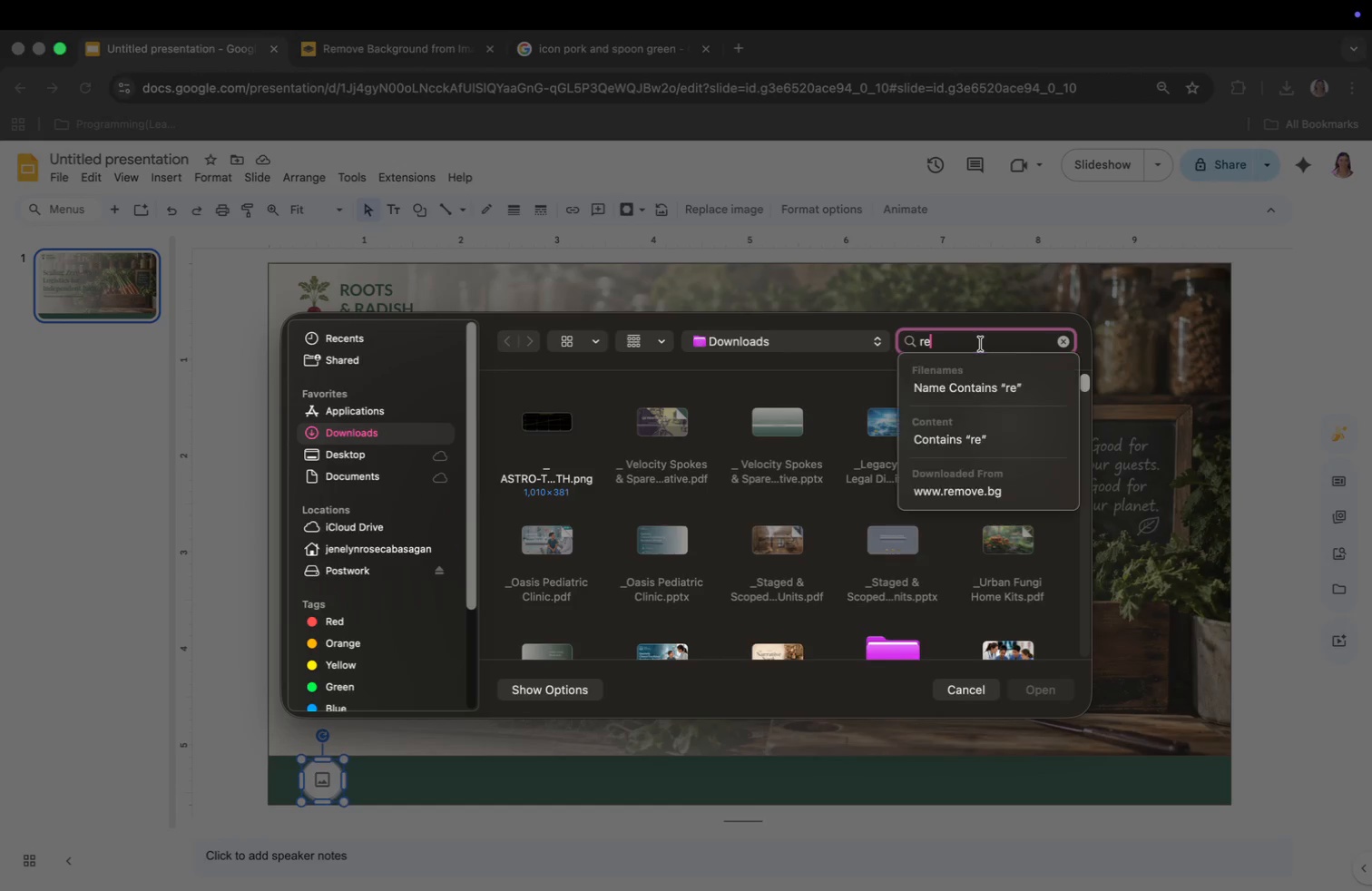 
type(remo)
 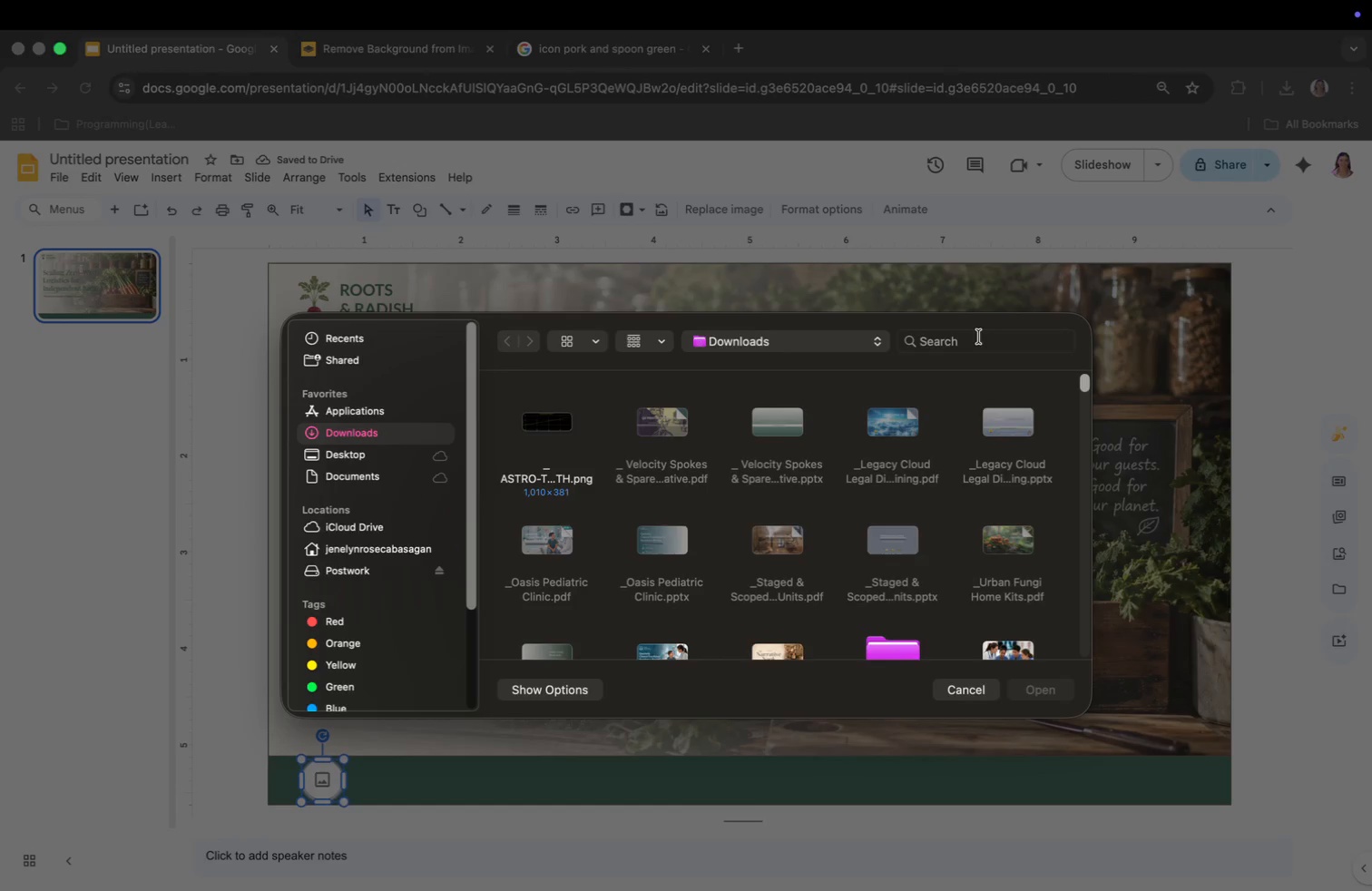 
key(Enter)
 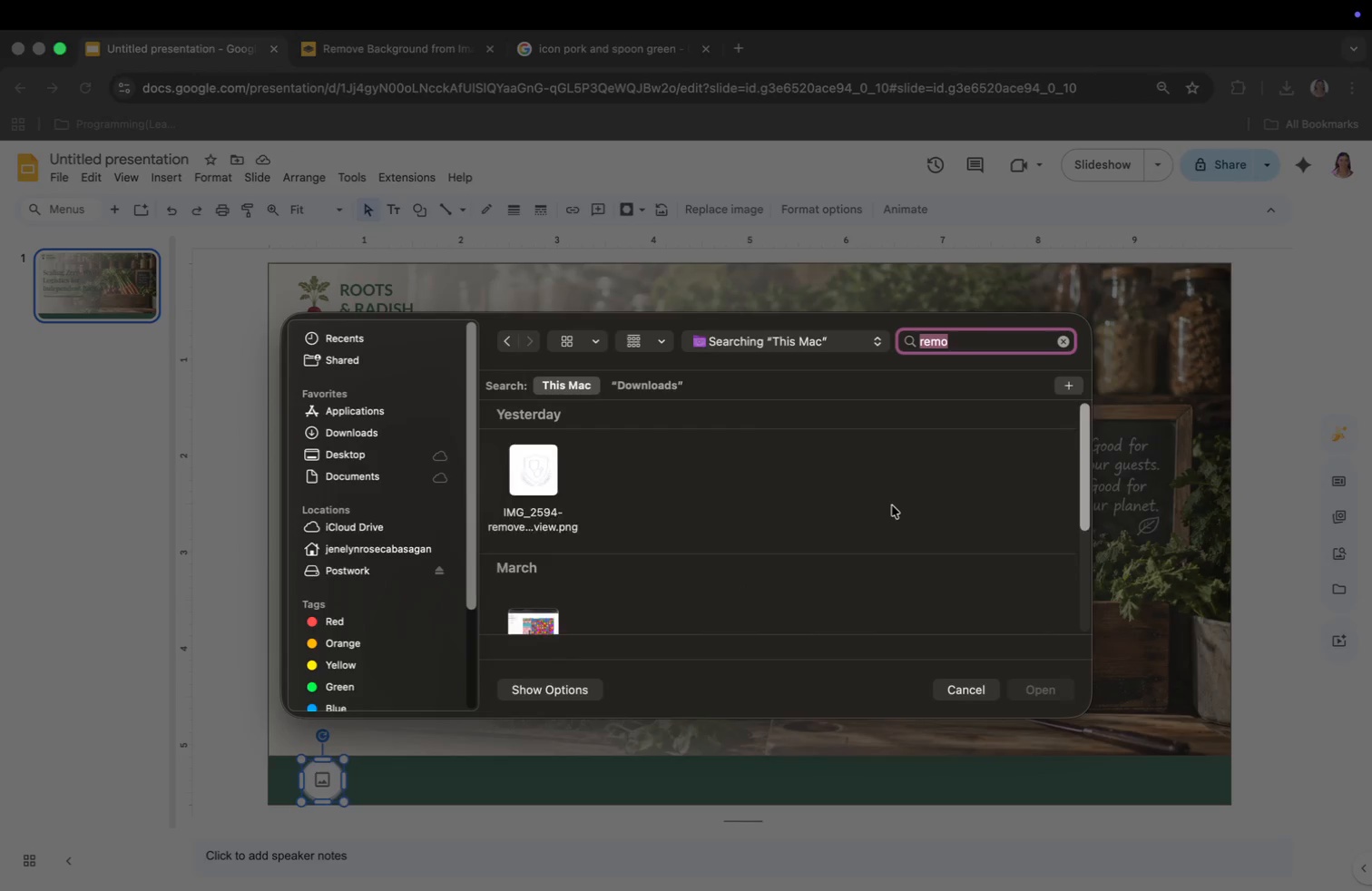 
scroll: coordinate [895, 508], scroll_direction: down, amount: 12.0
 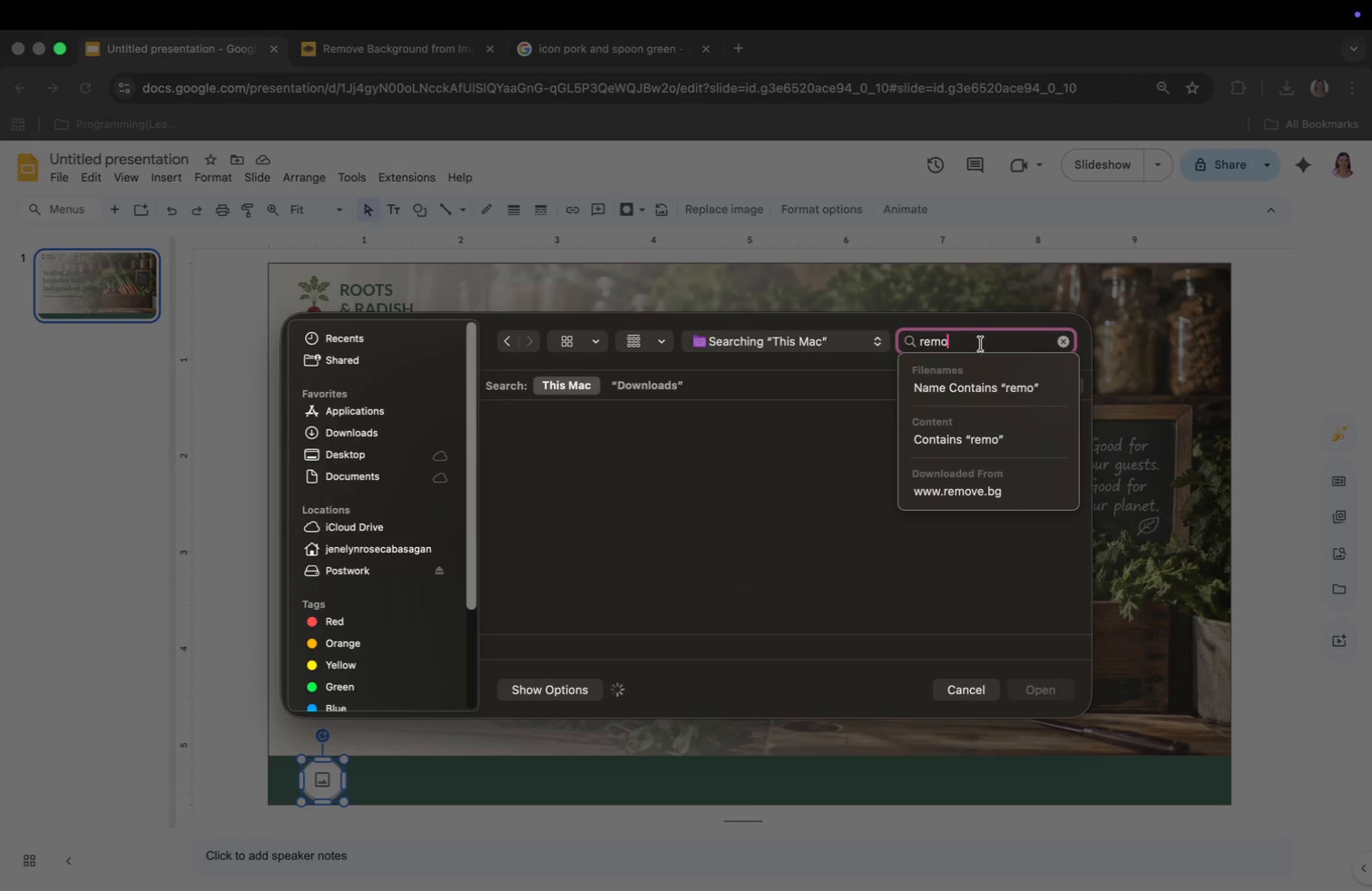 
left_click_drag(start_coordinate=[1085, 417], to_coordinate=[1099, 632])
 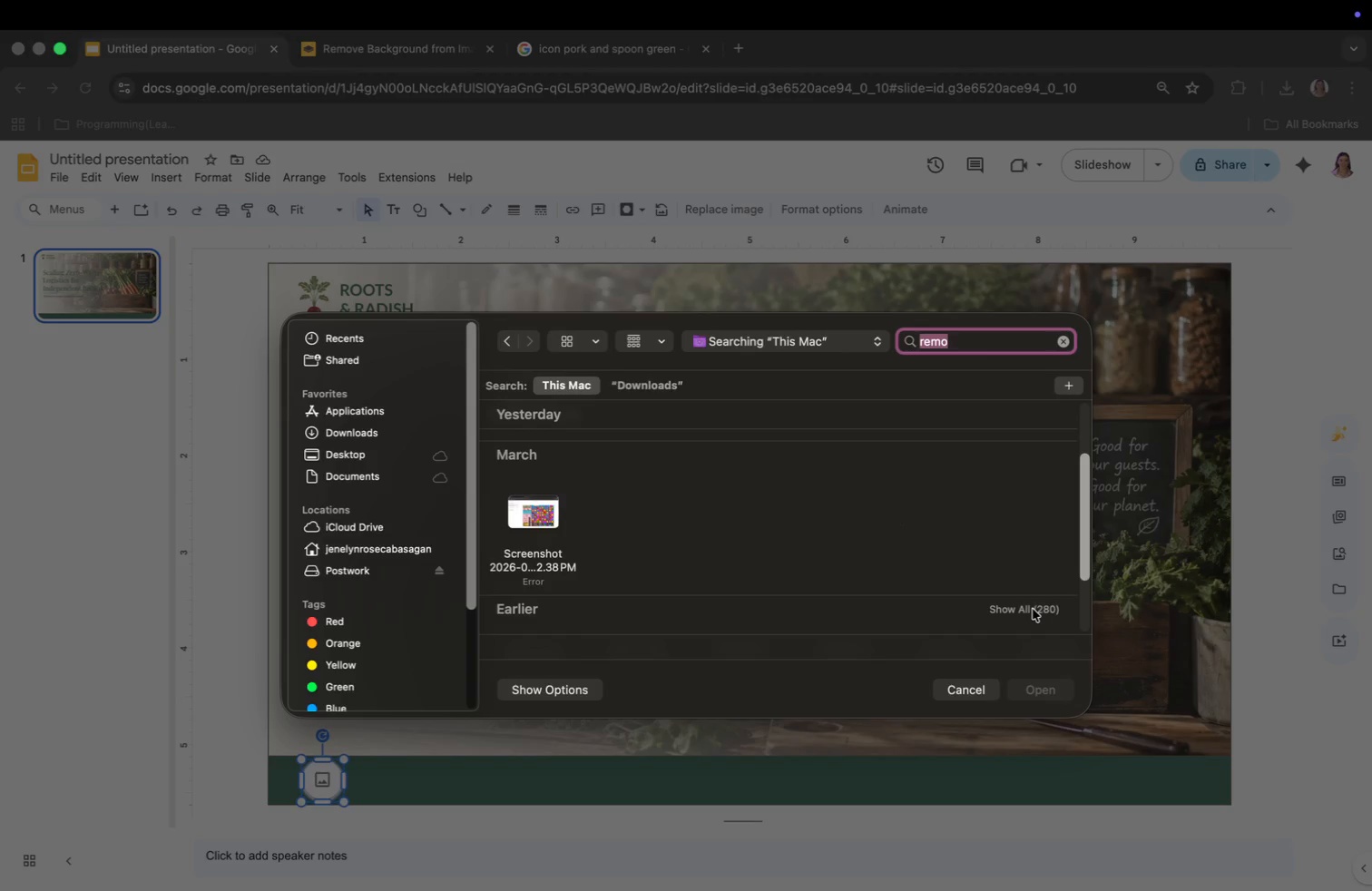 
scroll: coordinate [984, 596], scroll_direction: up, amount: 52.0
 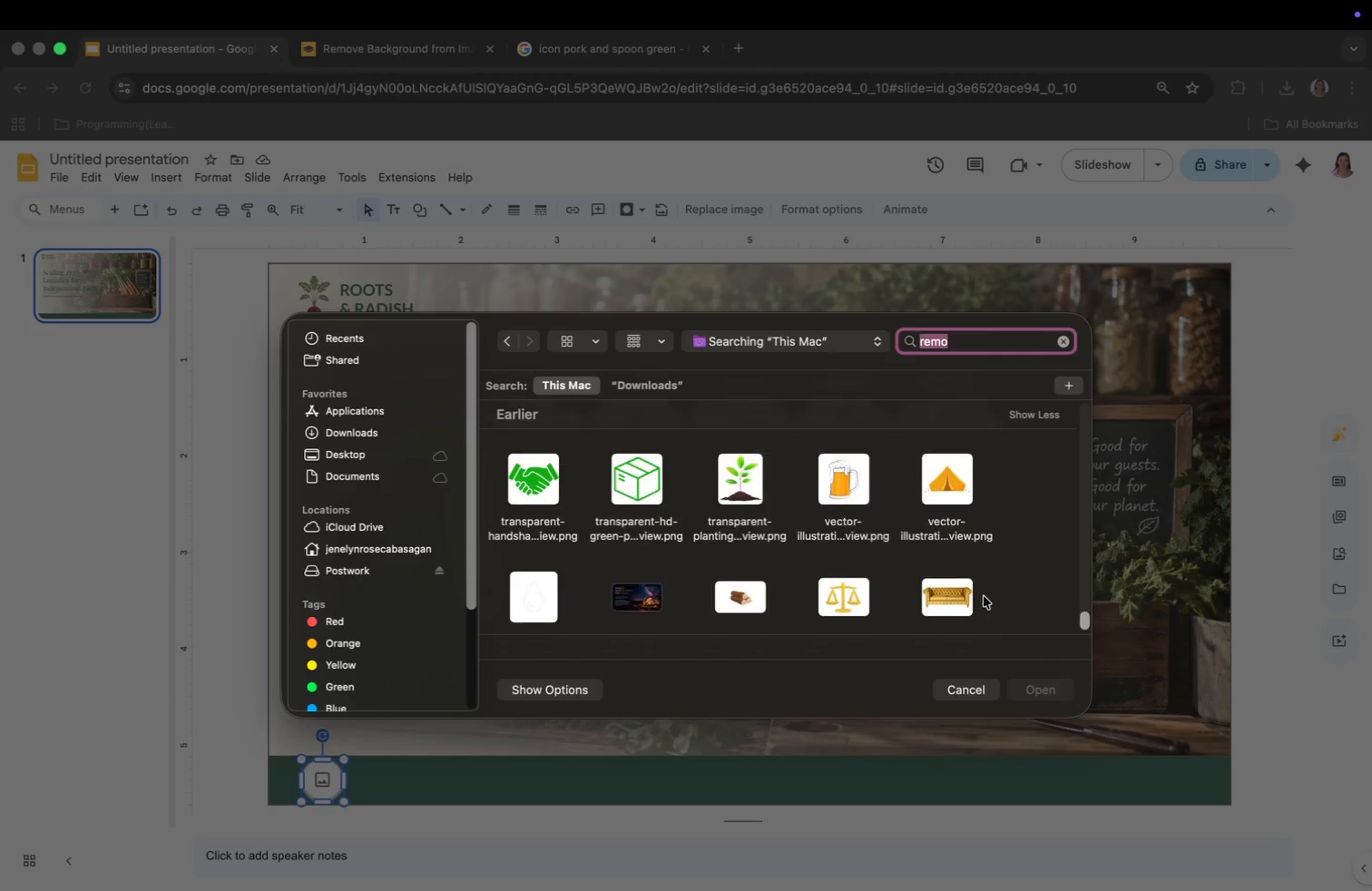 
scroll: coordinate [984, 596], scroll_direction: down, amount: 6.0
 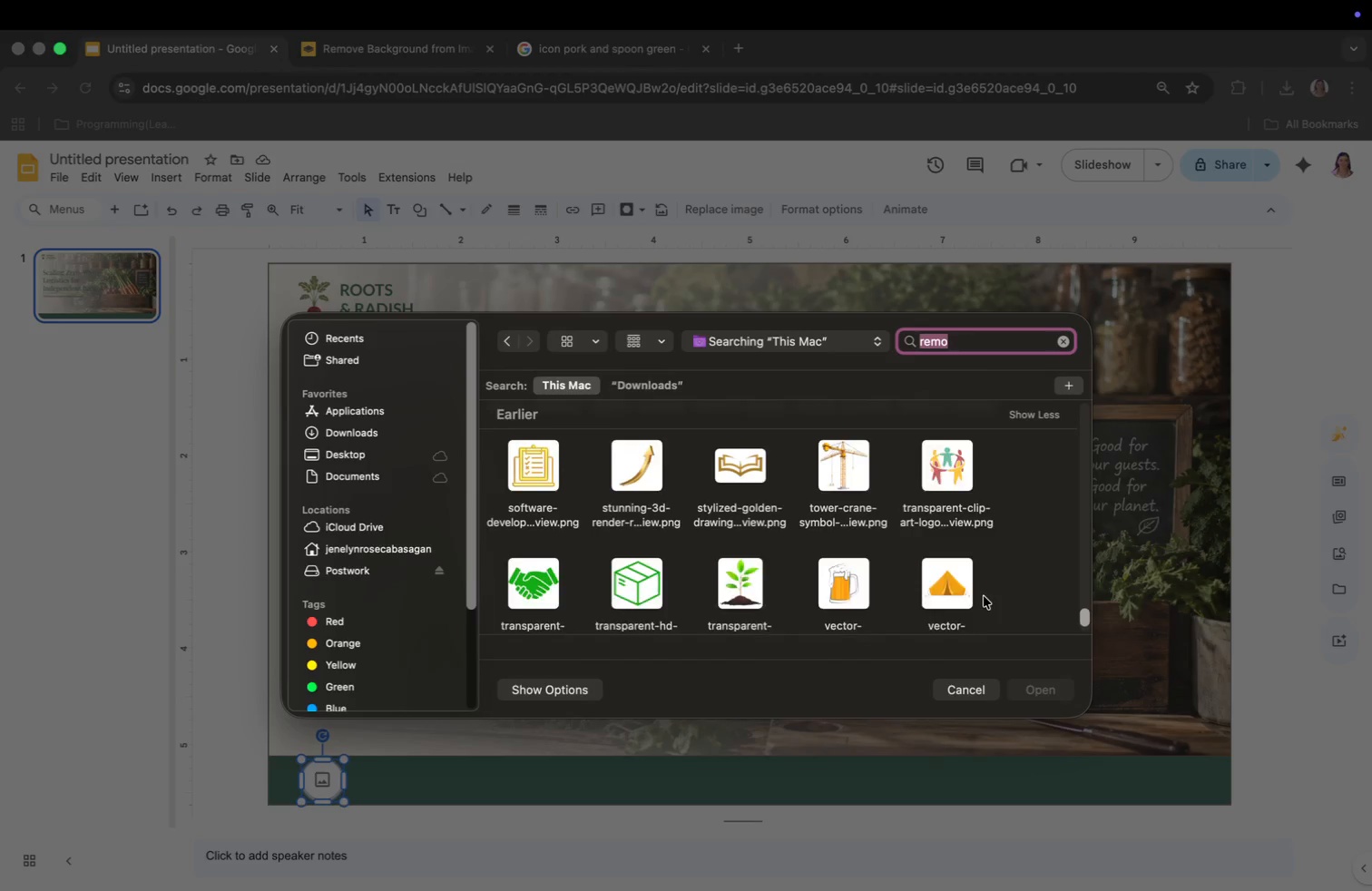 
scroll: coordinate [952, 592], scroll_direction: up, amount: 157.0
 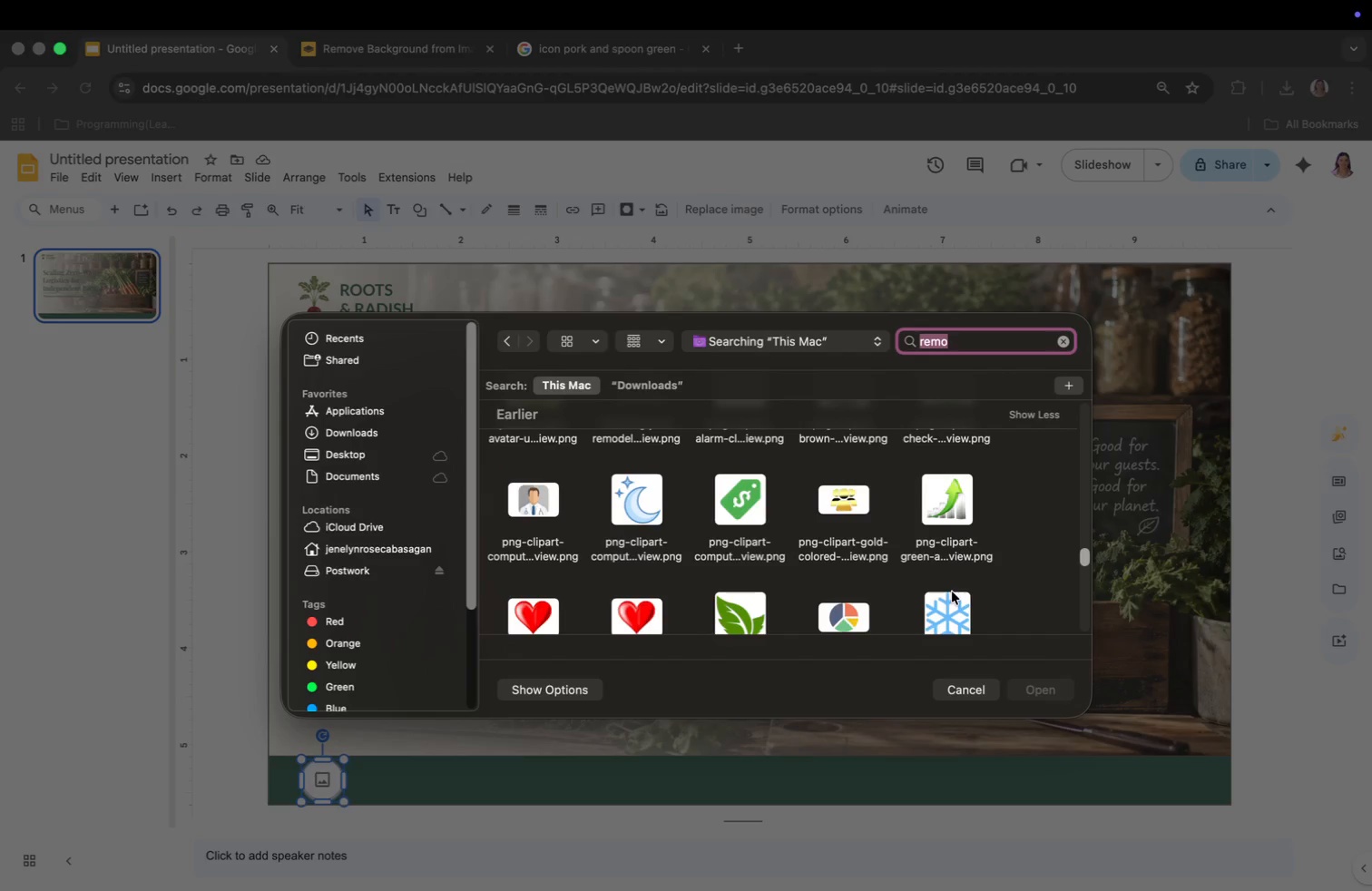 
left_click([732, 603])
 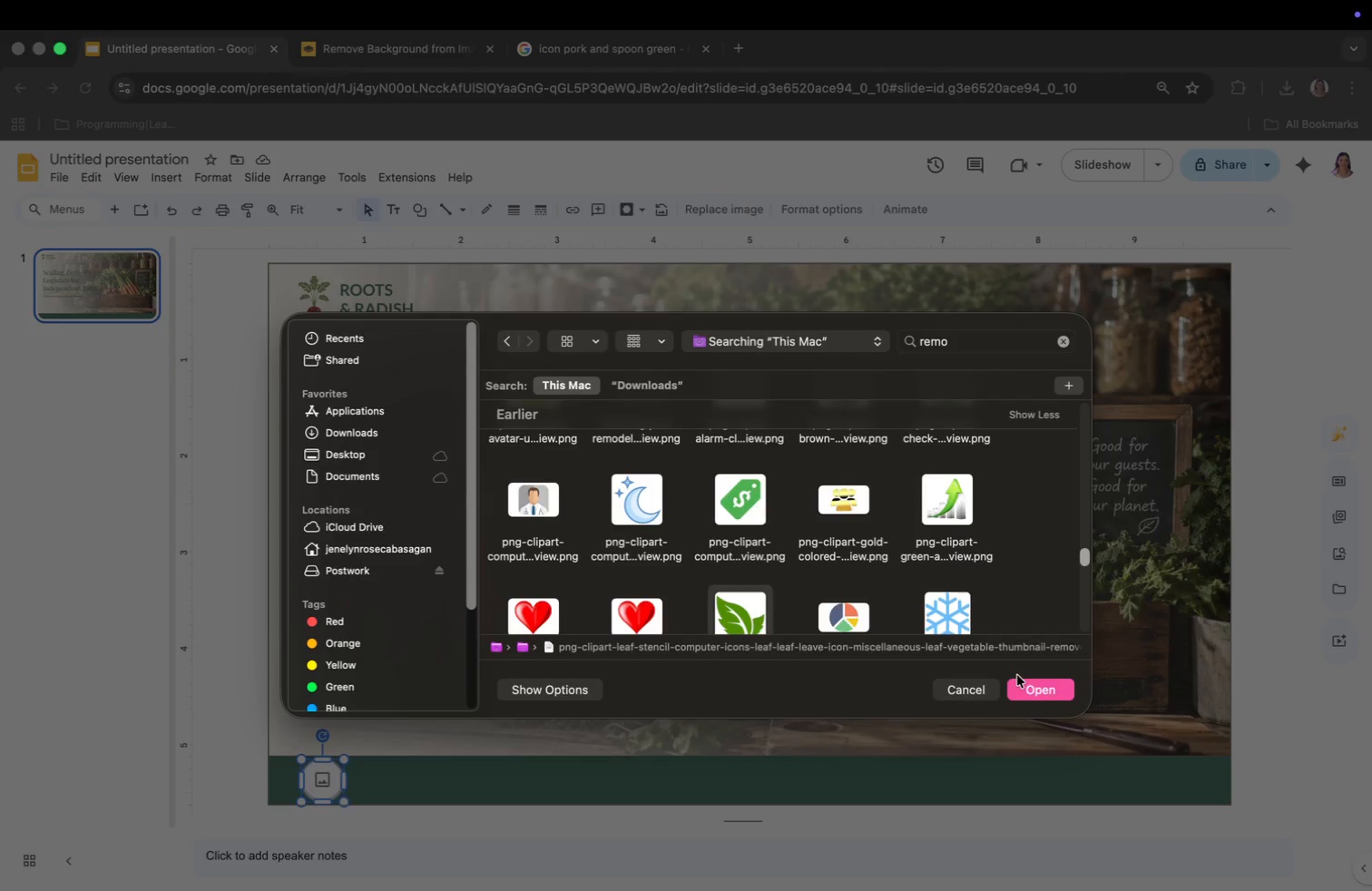 
left_click([1021, 684])
 